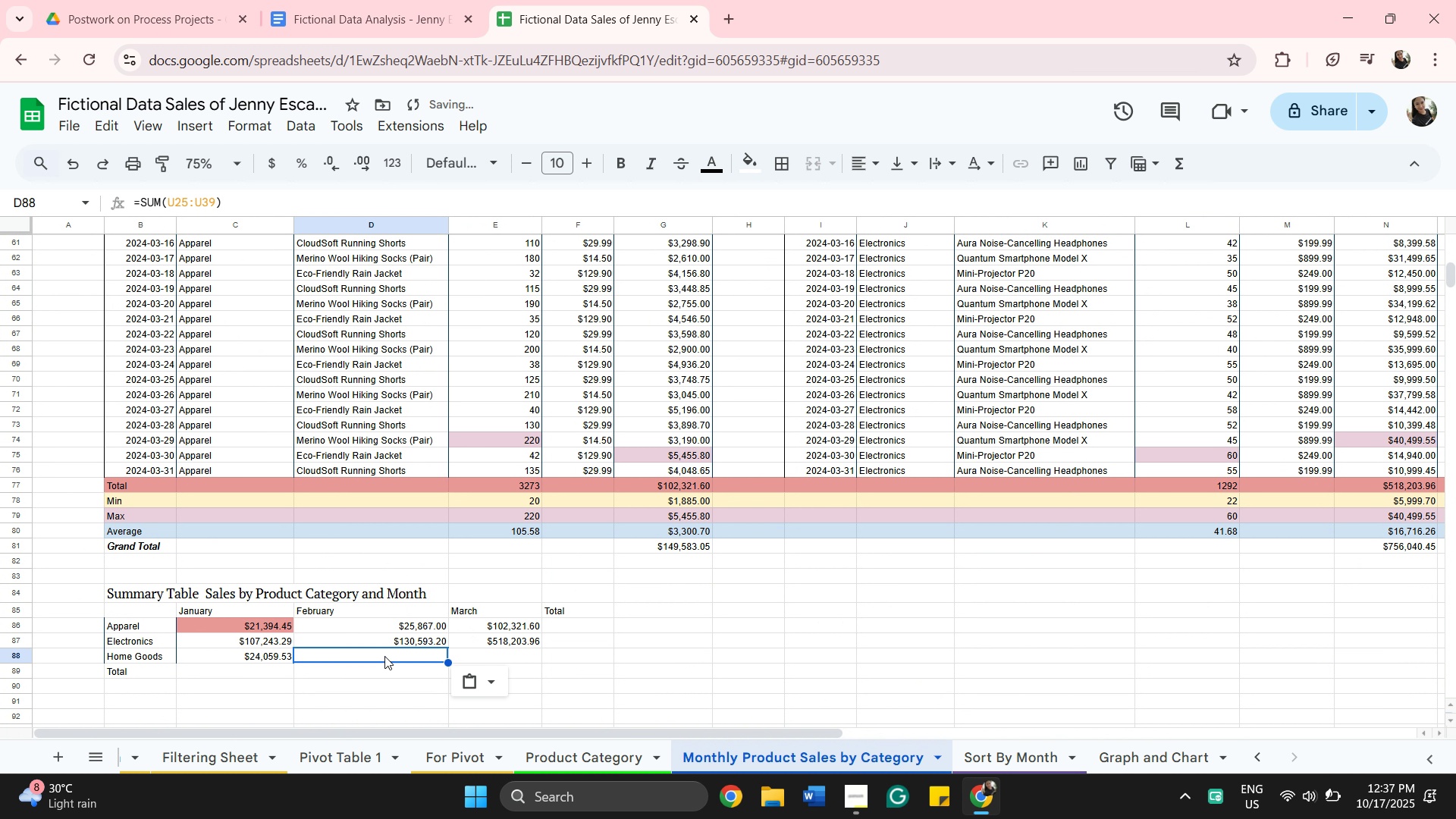 
key(Control+V)
 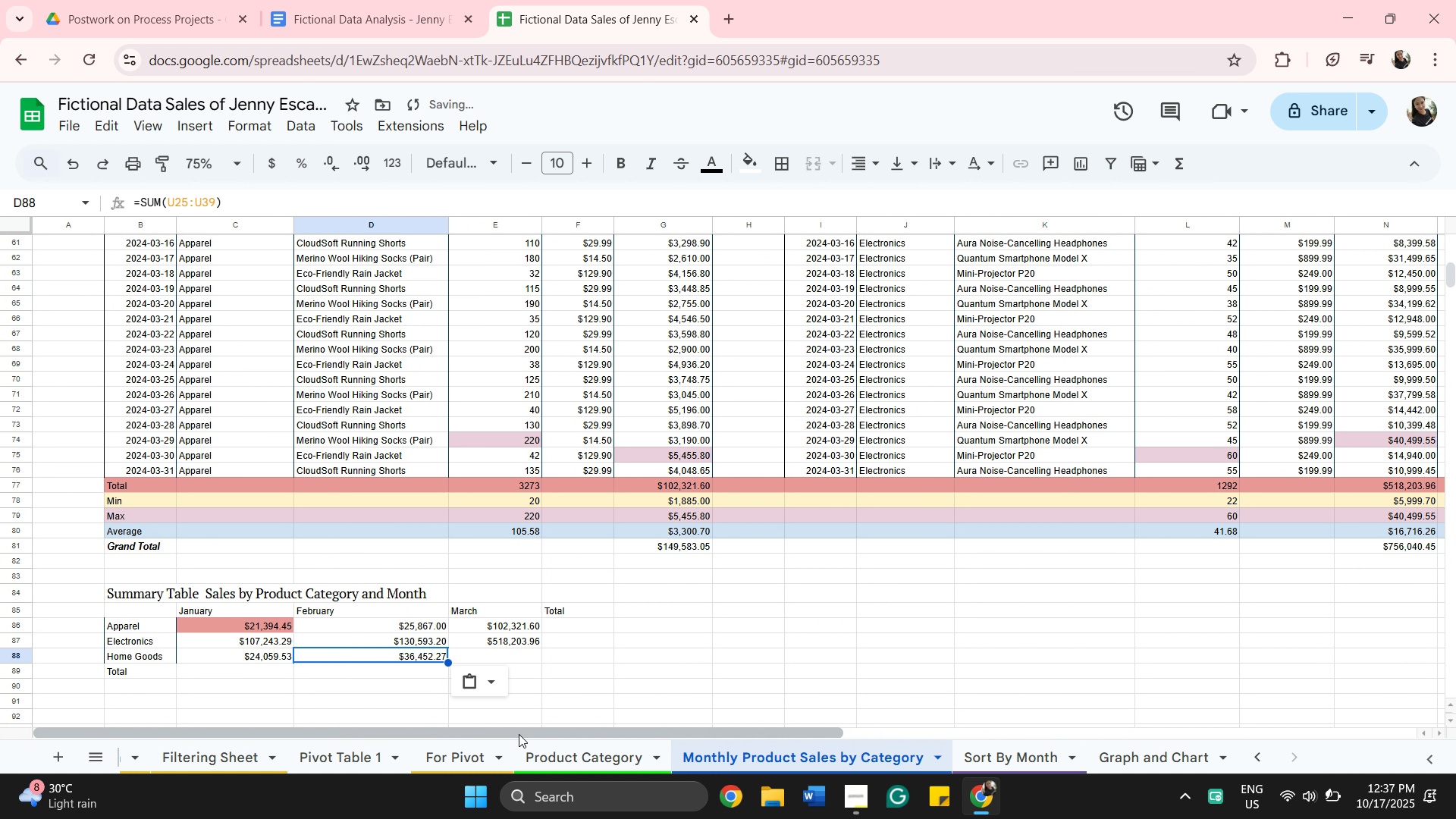 
left_click_drag(start_coordinate=[519, 733], to_coordinate=[961, 668])
 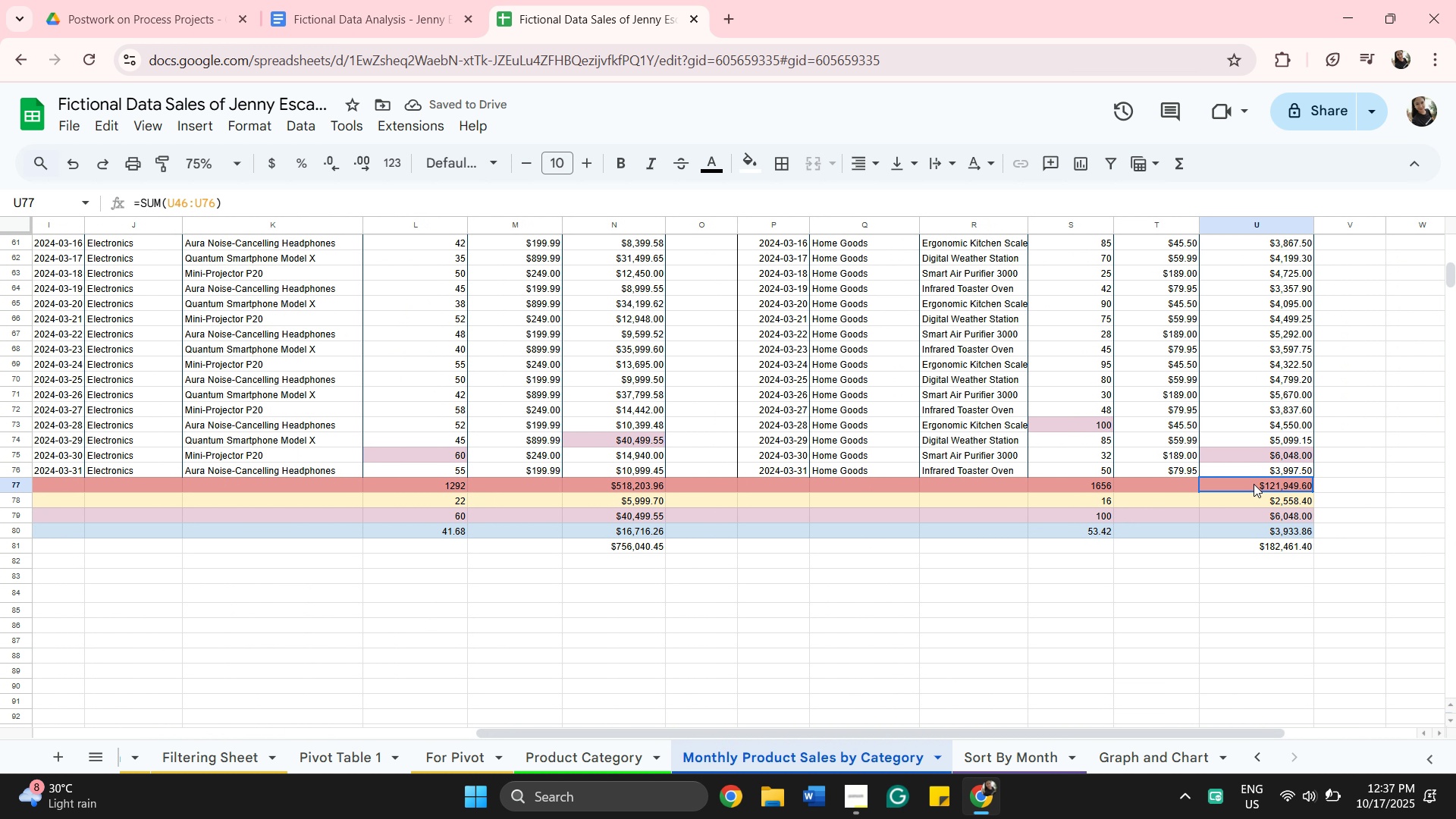 
double_click([1254, 484])
 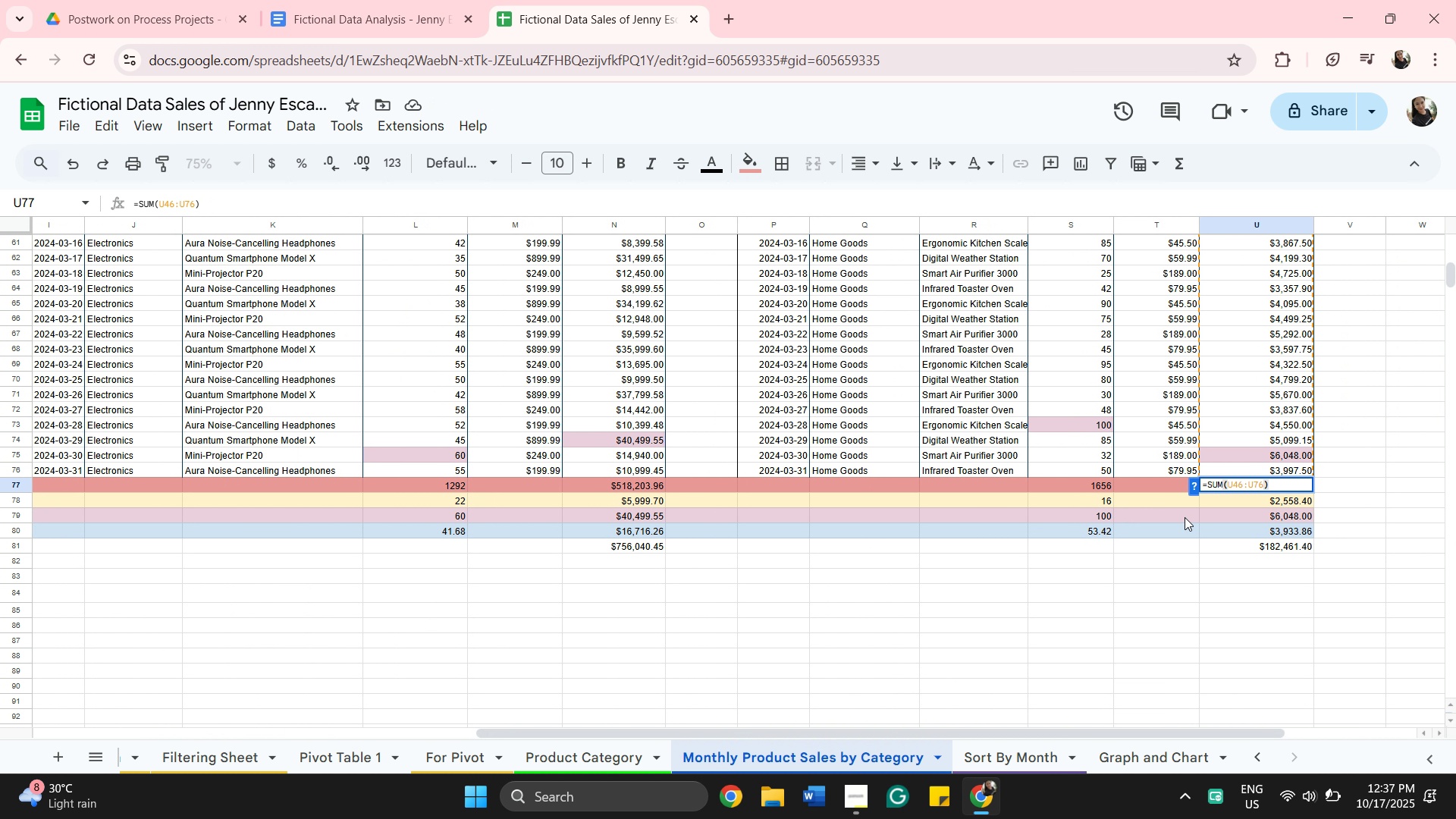 
key(Control+A)
 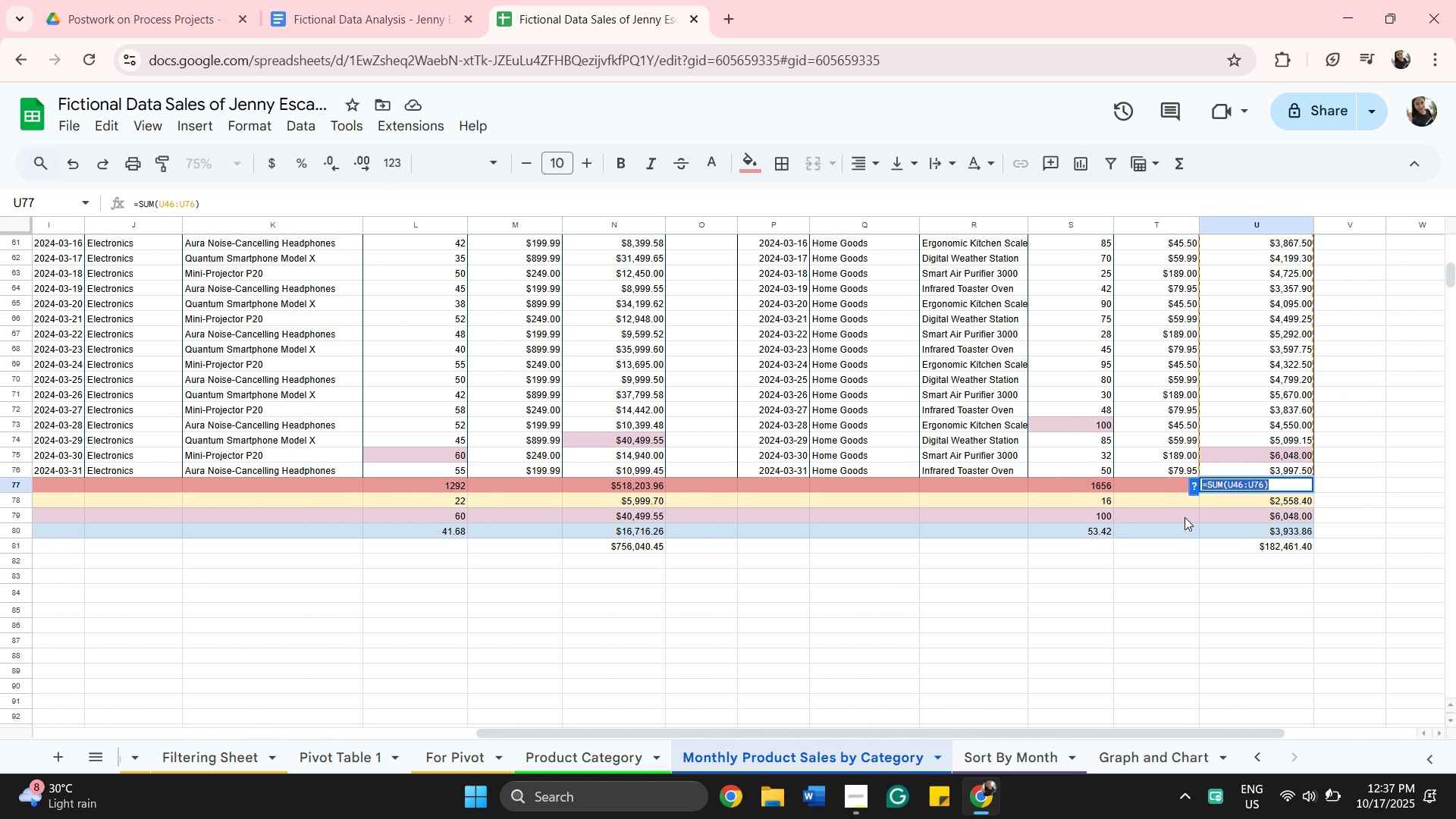 
key(Control+C)
 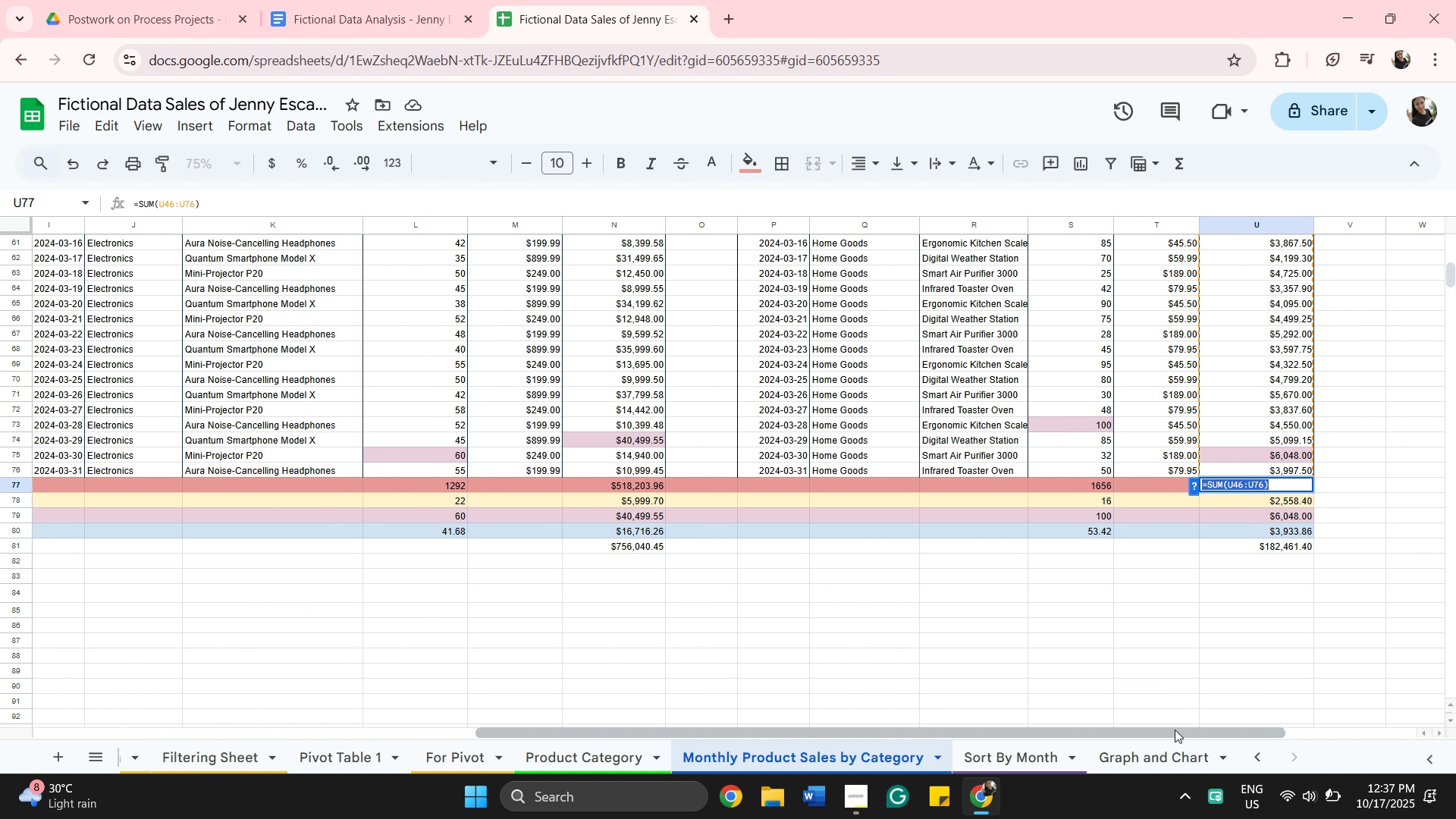 
left_click_drag(start_coordinate=[1175, 730], to_coordinate=[792, 748])
 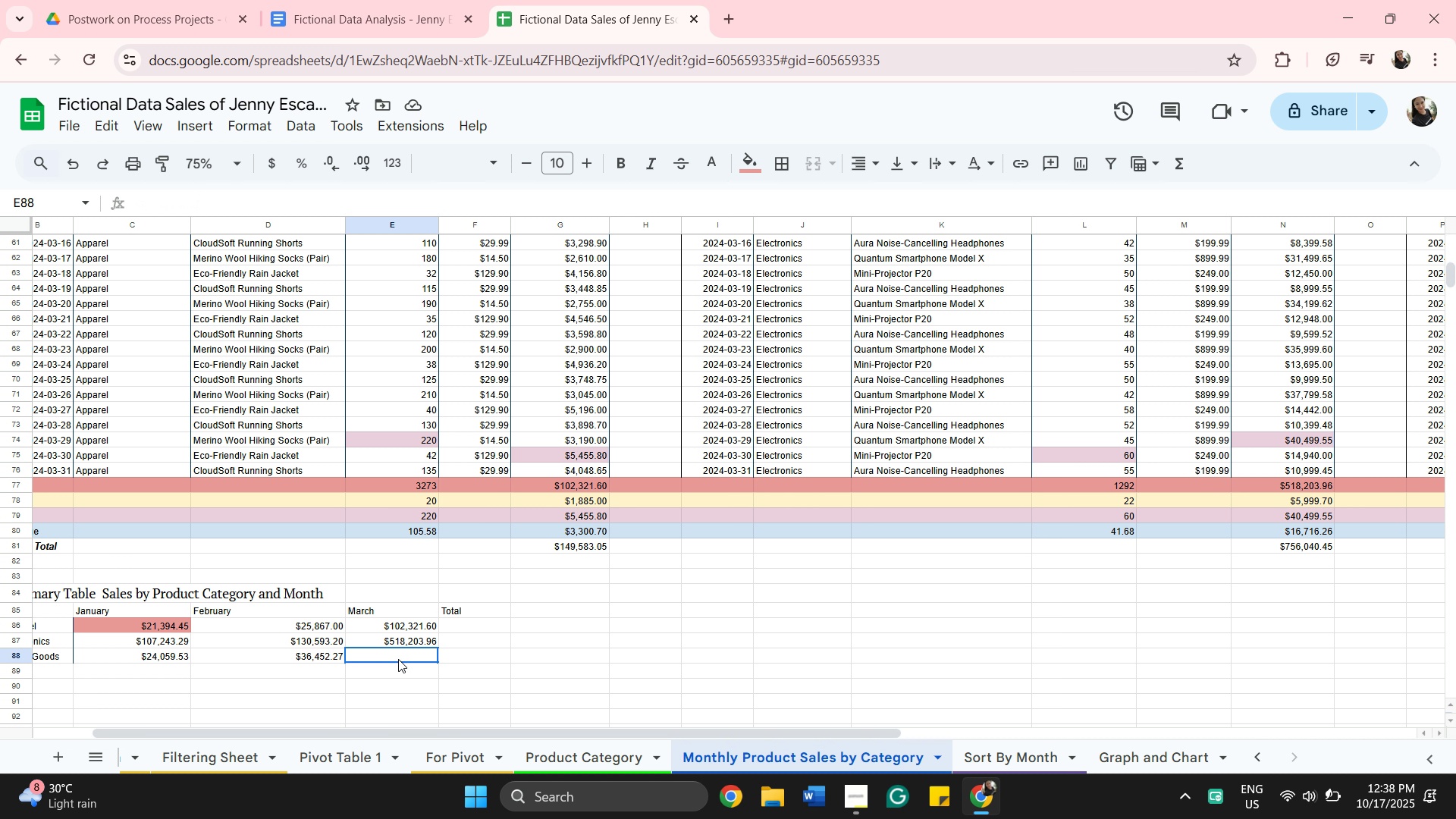 
key(Control+V)
 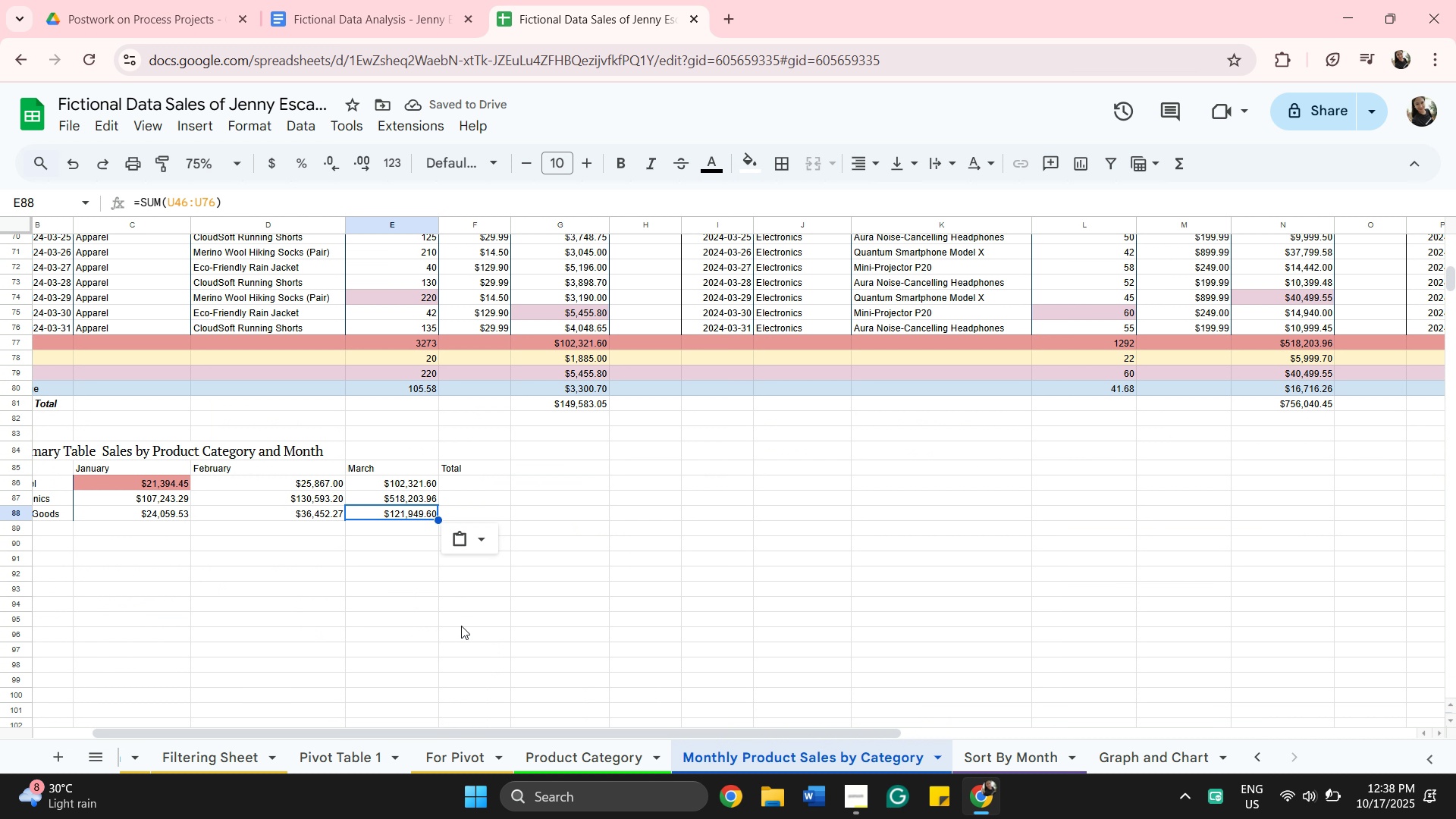 
scroll: coordinate [461, 626], scroll_direction: down, amount: 2.0
 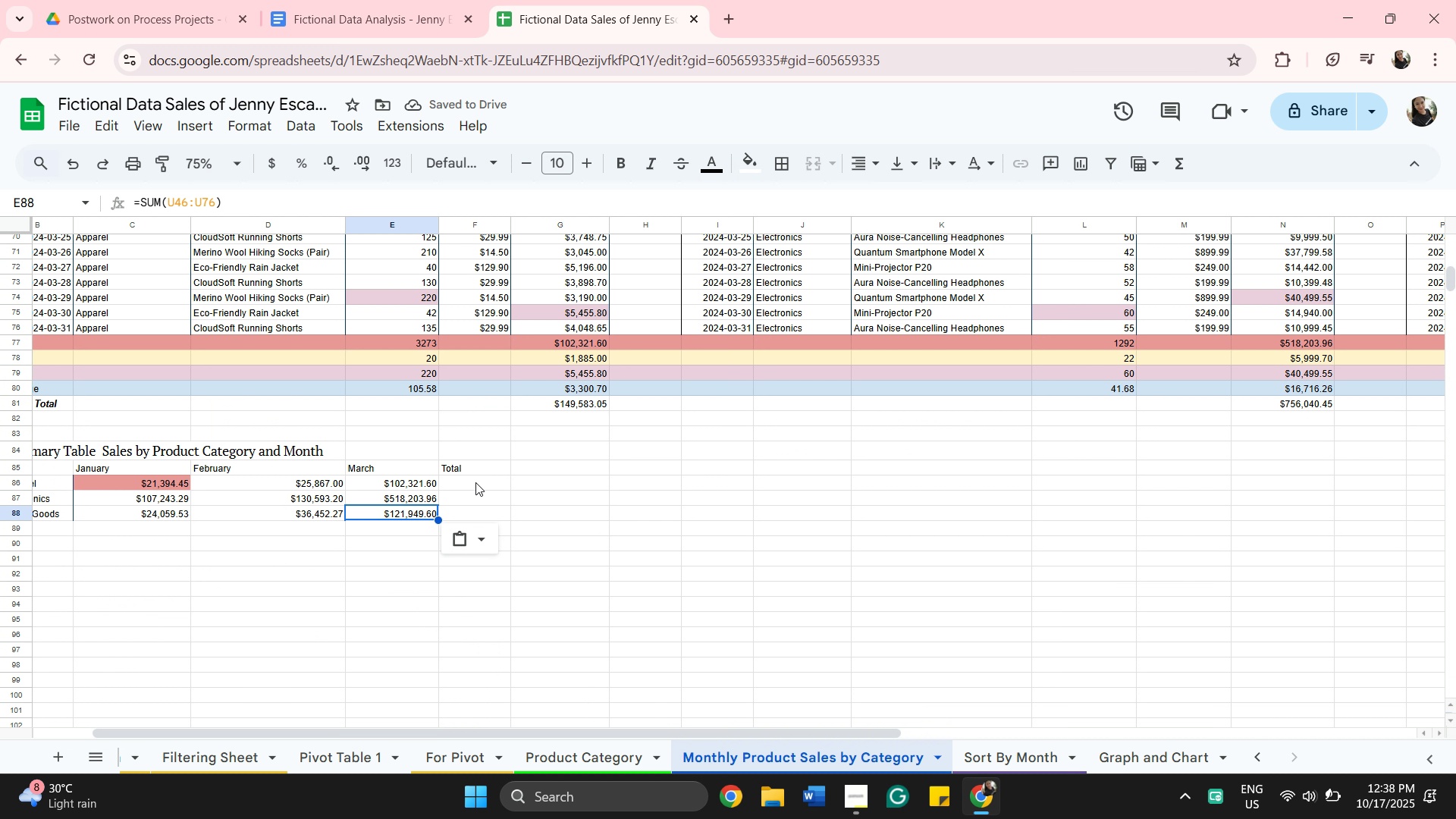 
left_click([475, 482])
 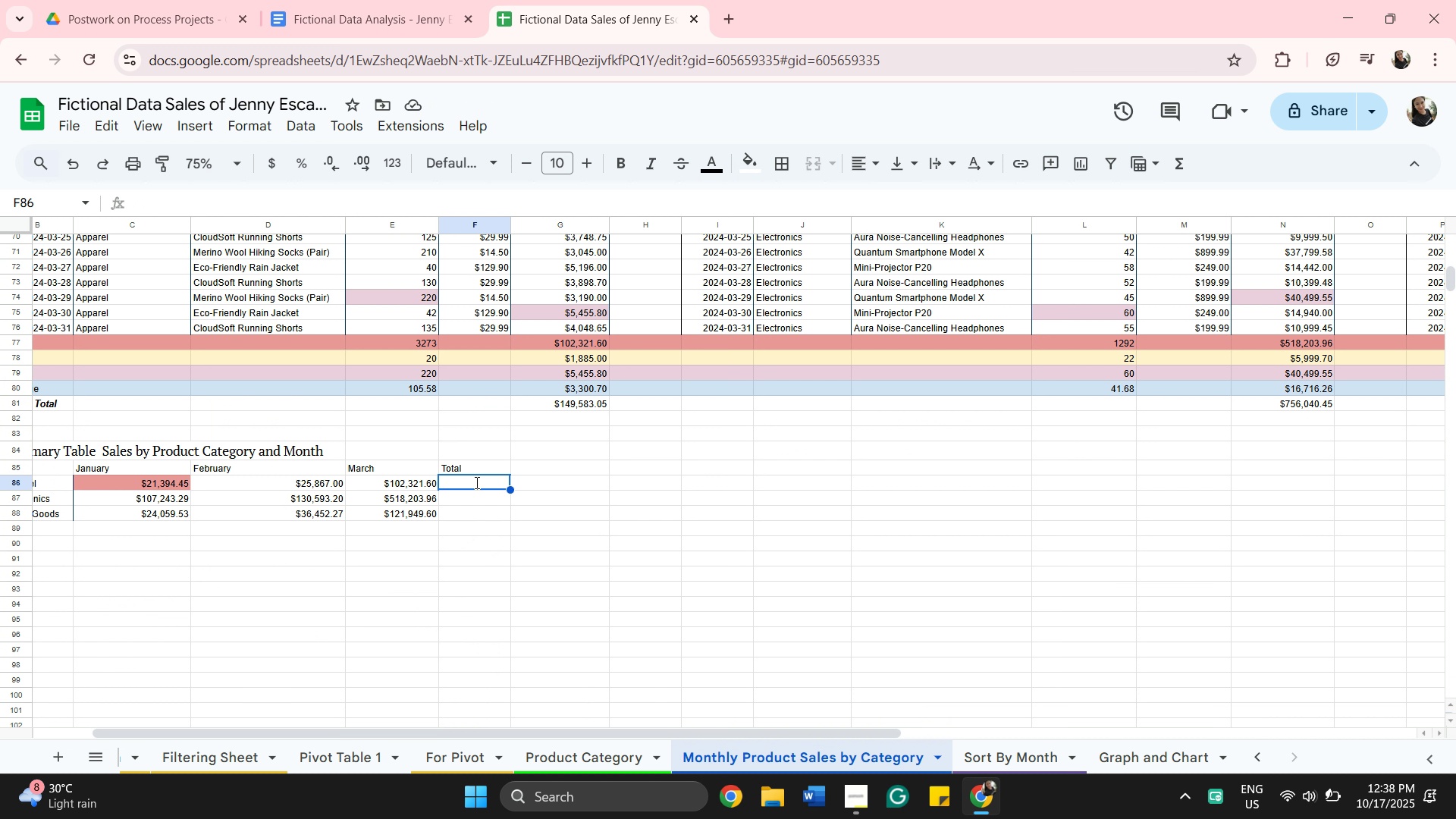 
type(=su)
 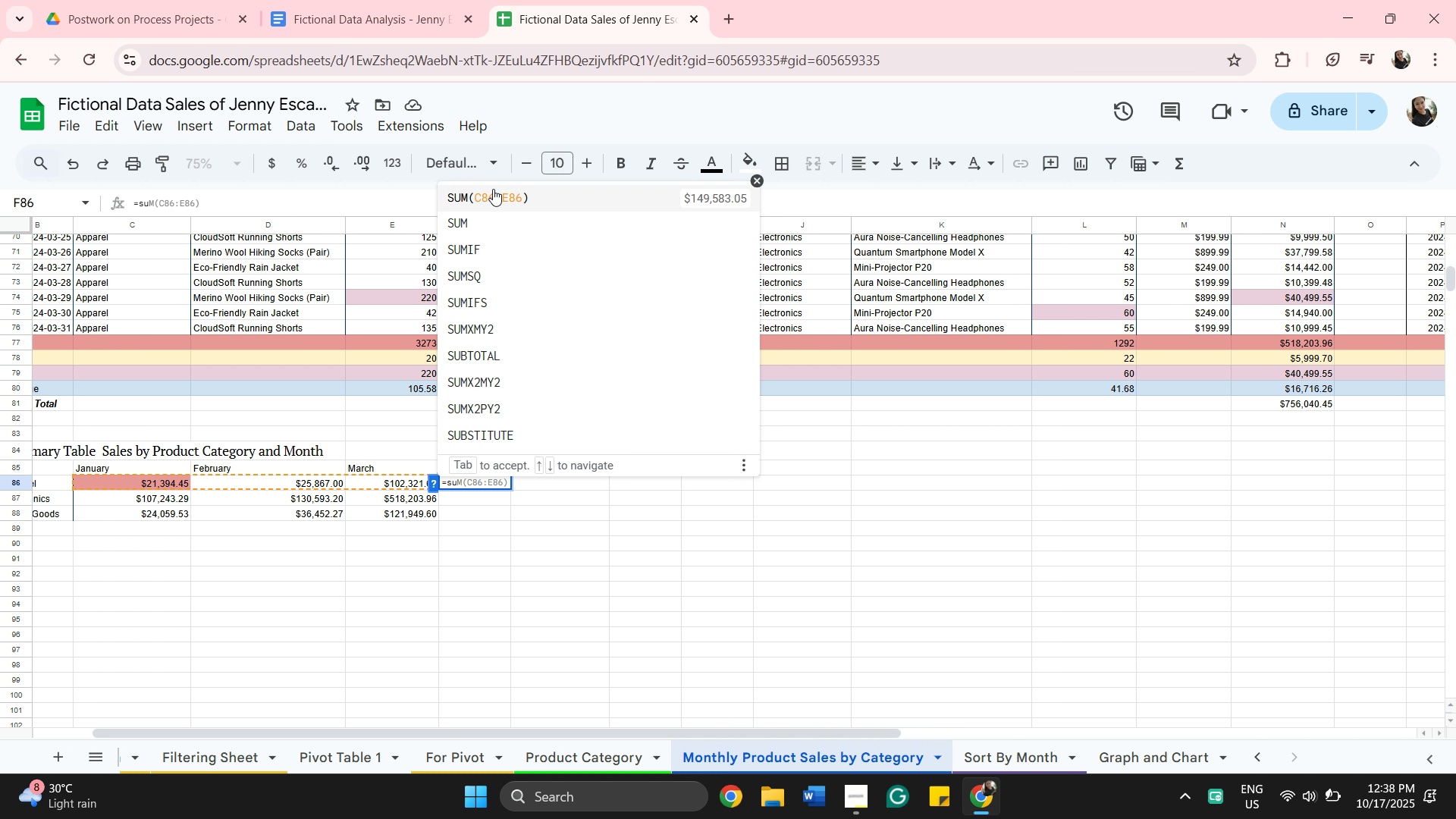 
wait(7.2)
 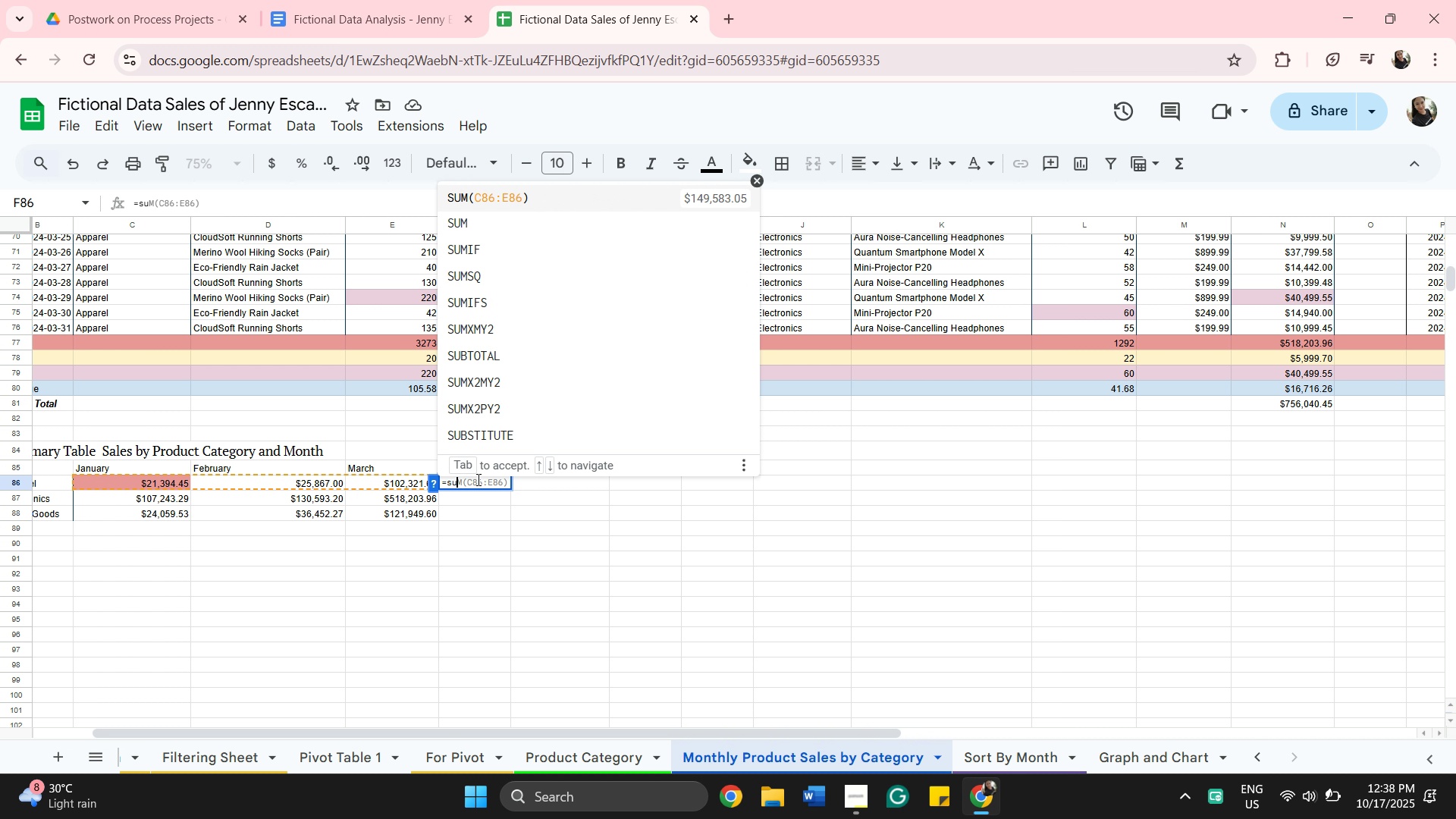 
left_click([500, 192])
 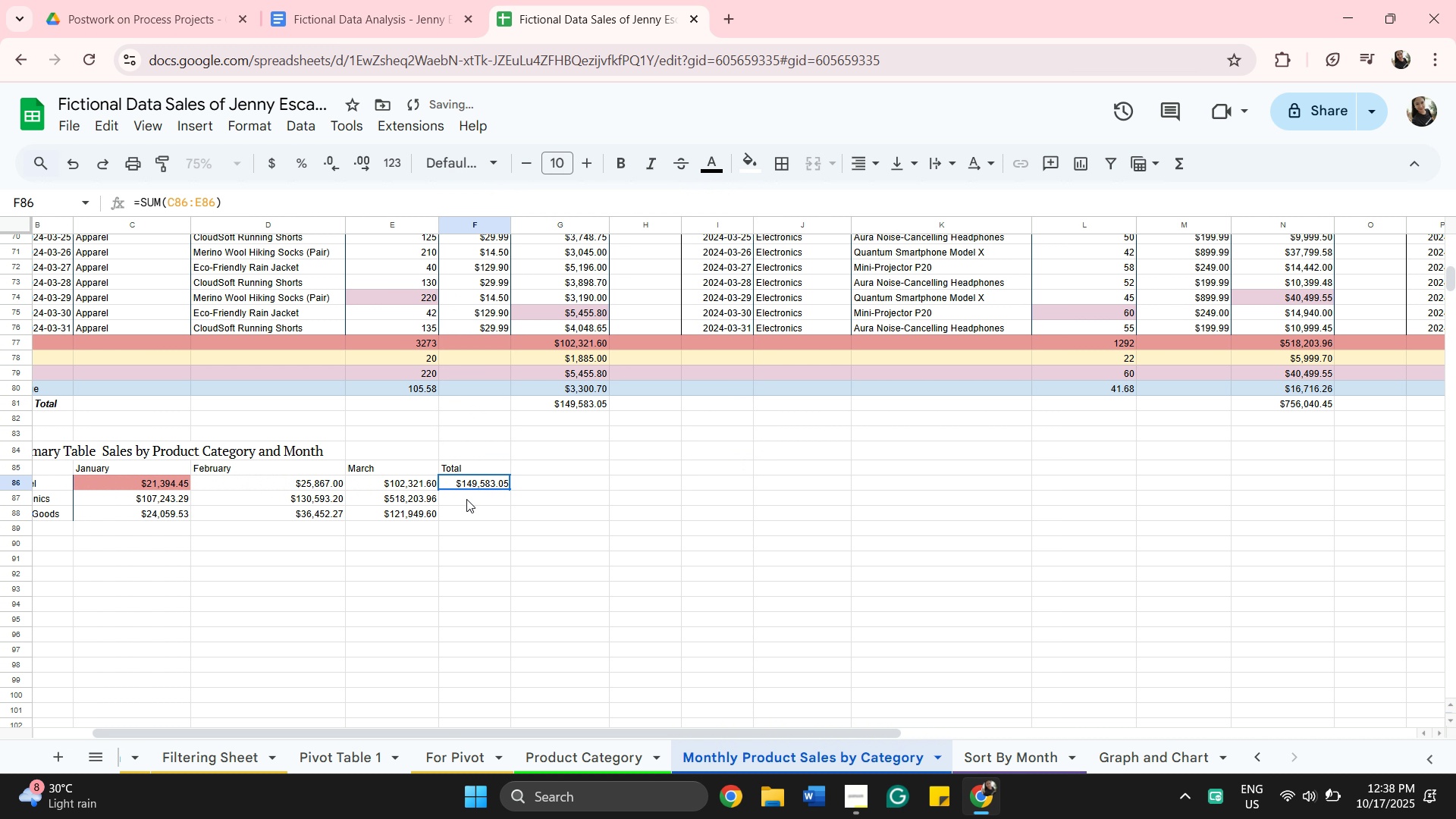 
left_click([466, 499])
 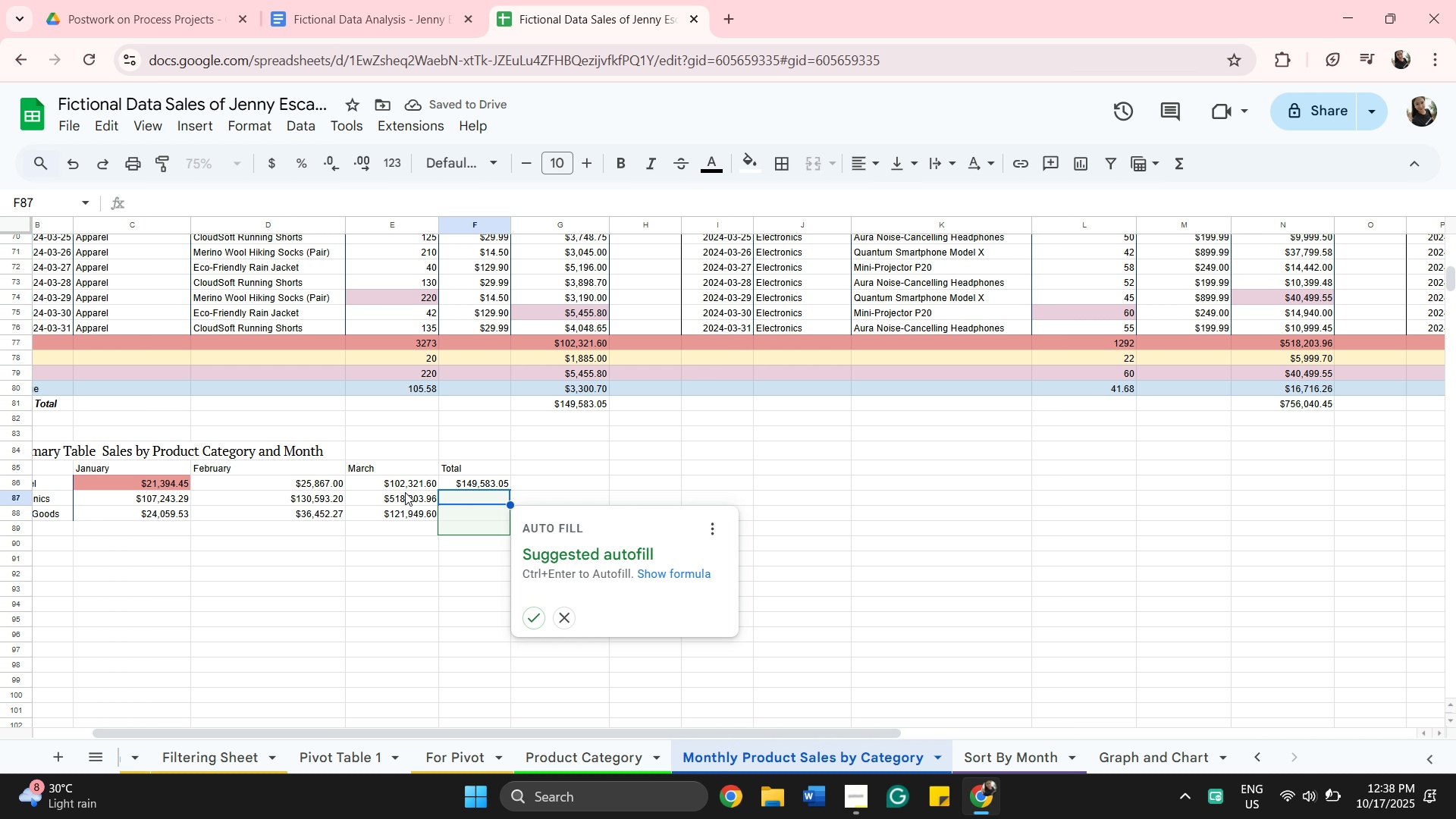 
type(=su)
 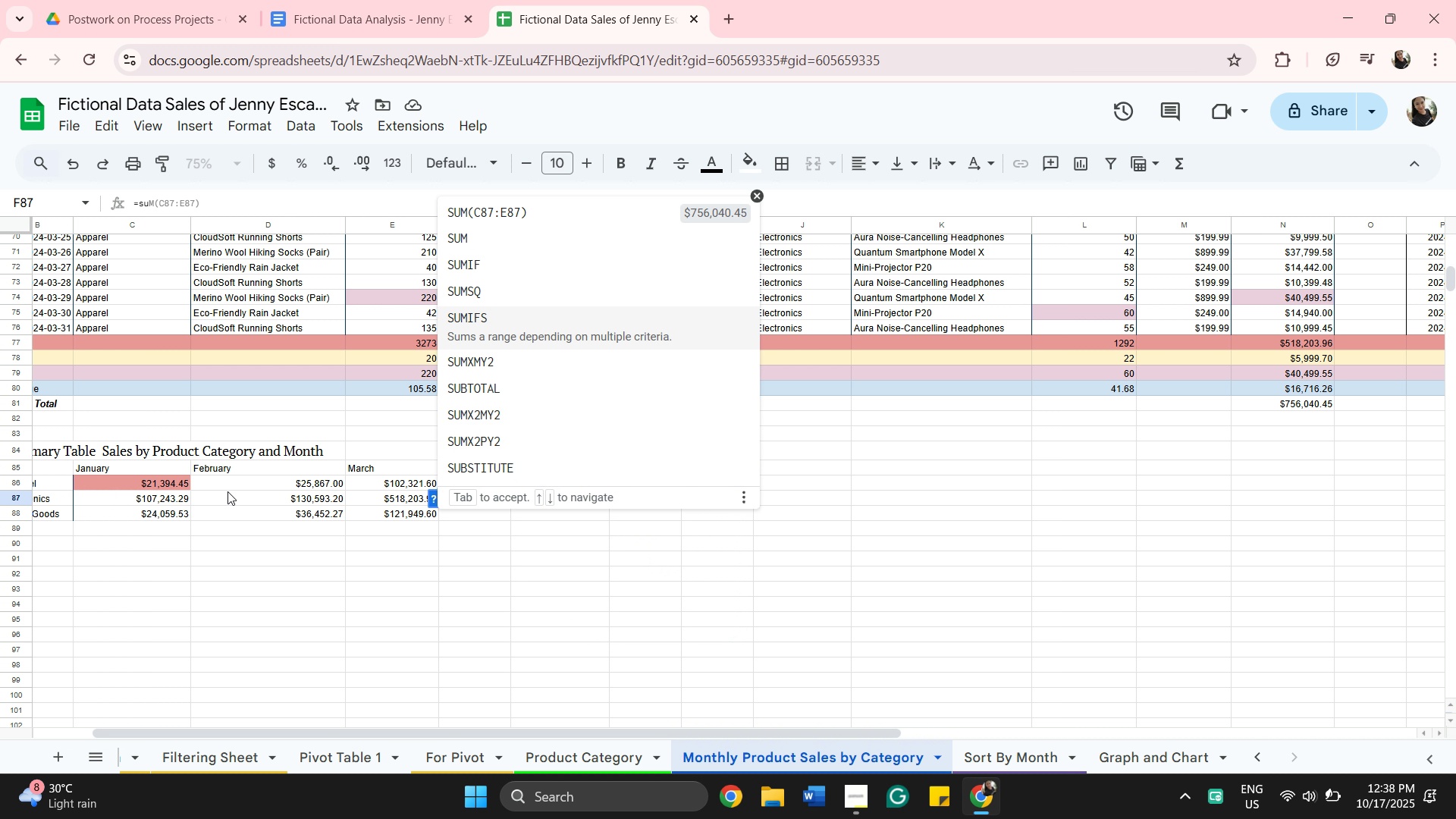 
wait(5.29)
 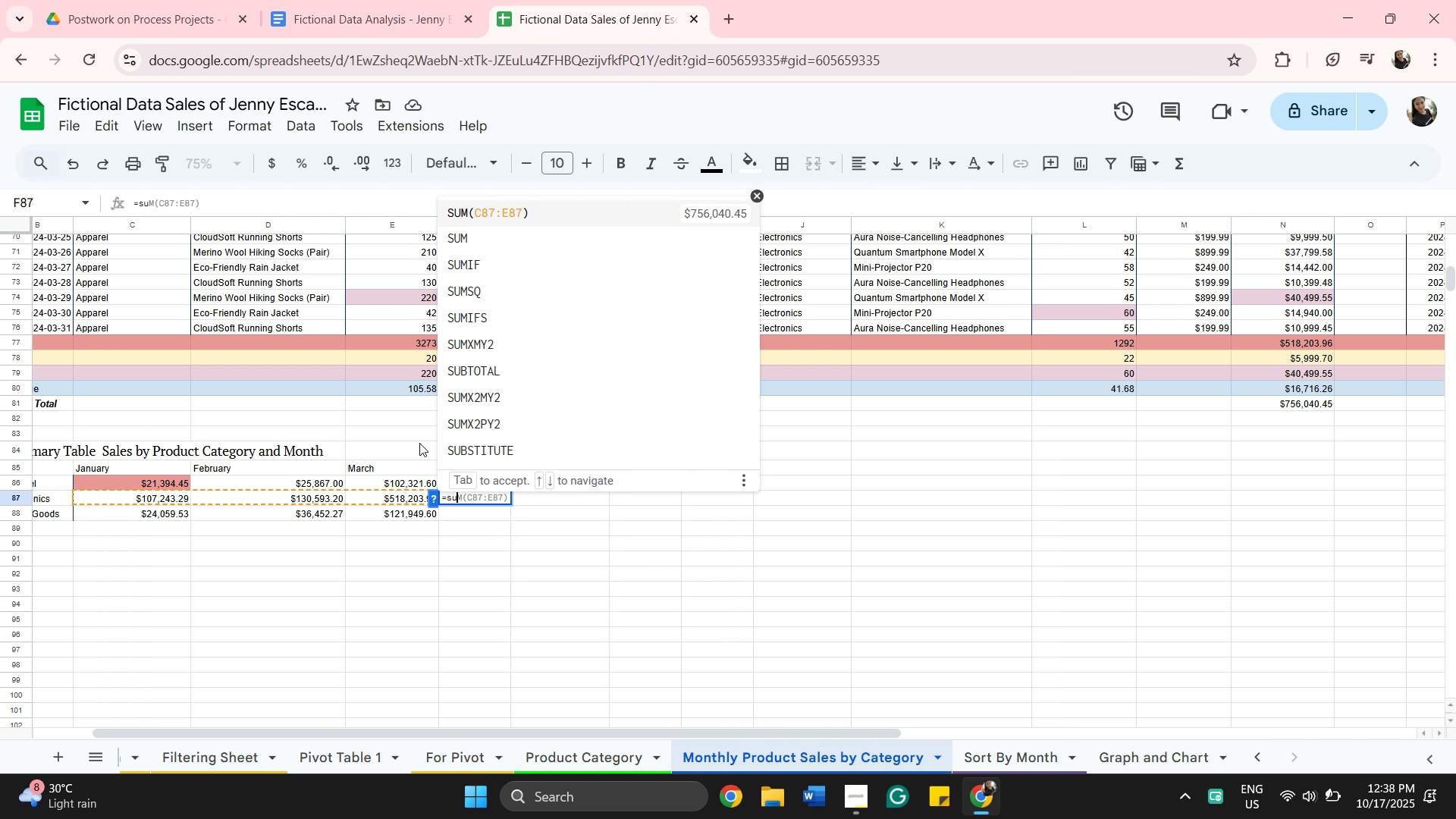 
left_click([474, 240])
 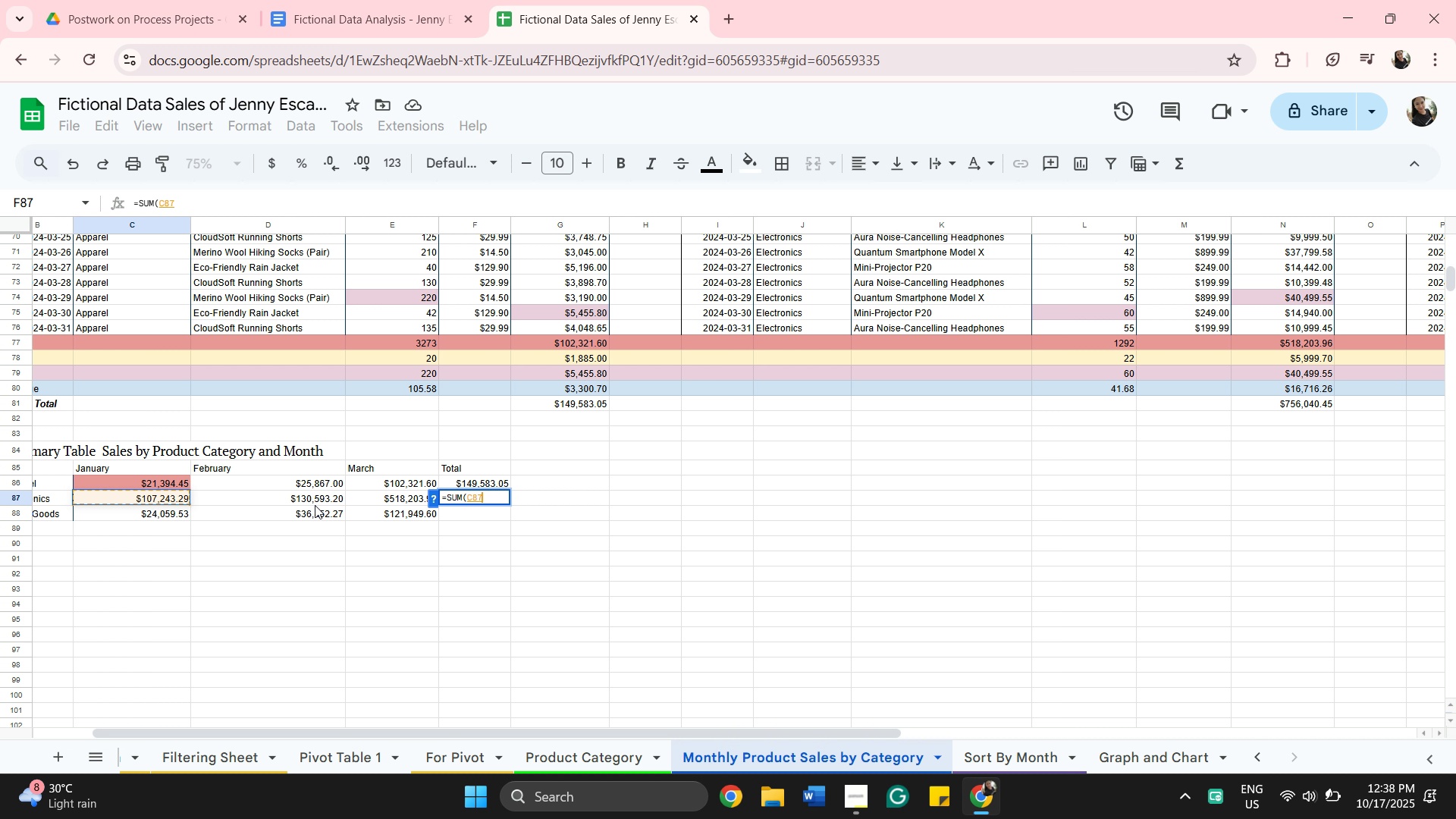 
hold_key(key=ShiftLeft, duration=0.45)
left_click([381, 503])
 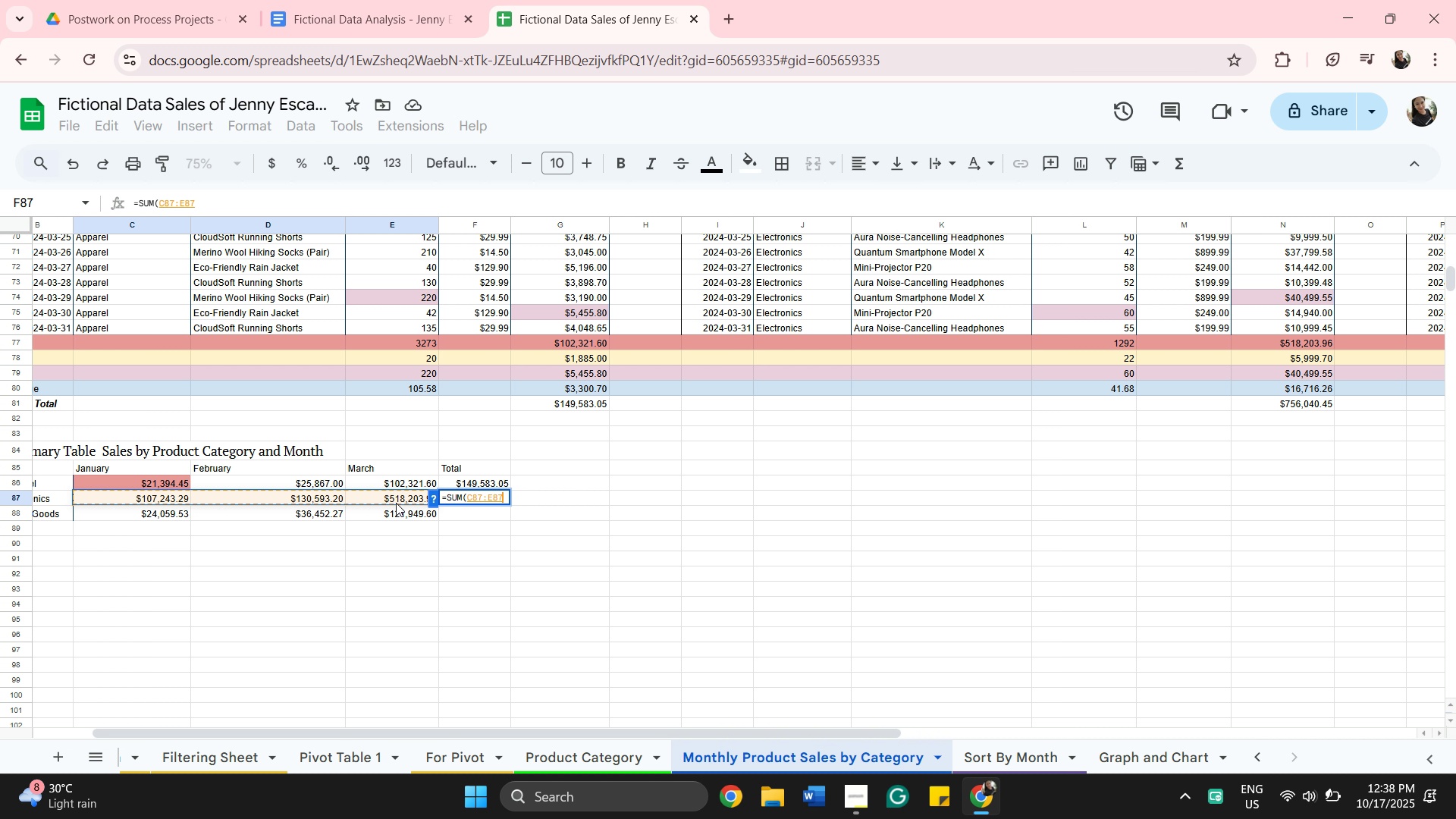 
key(Enter)
 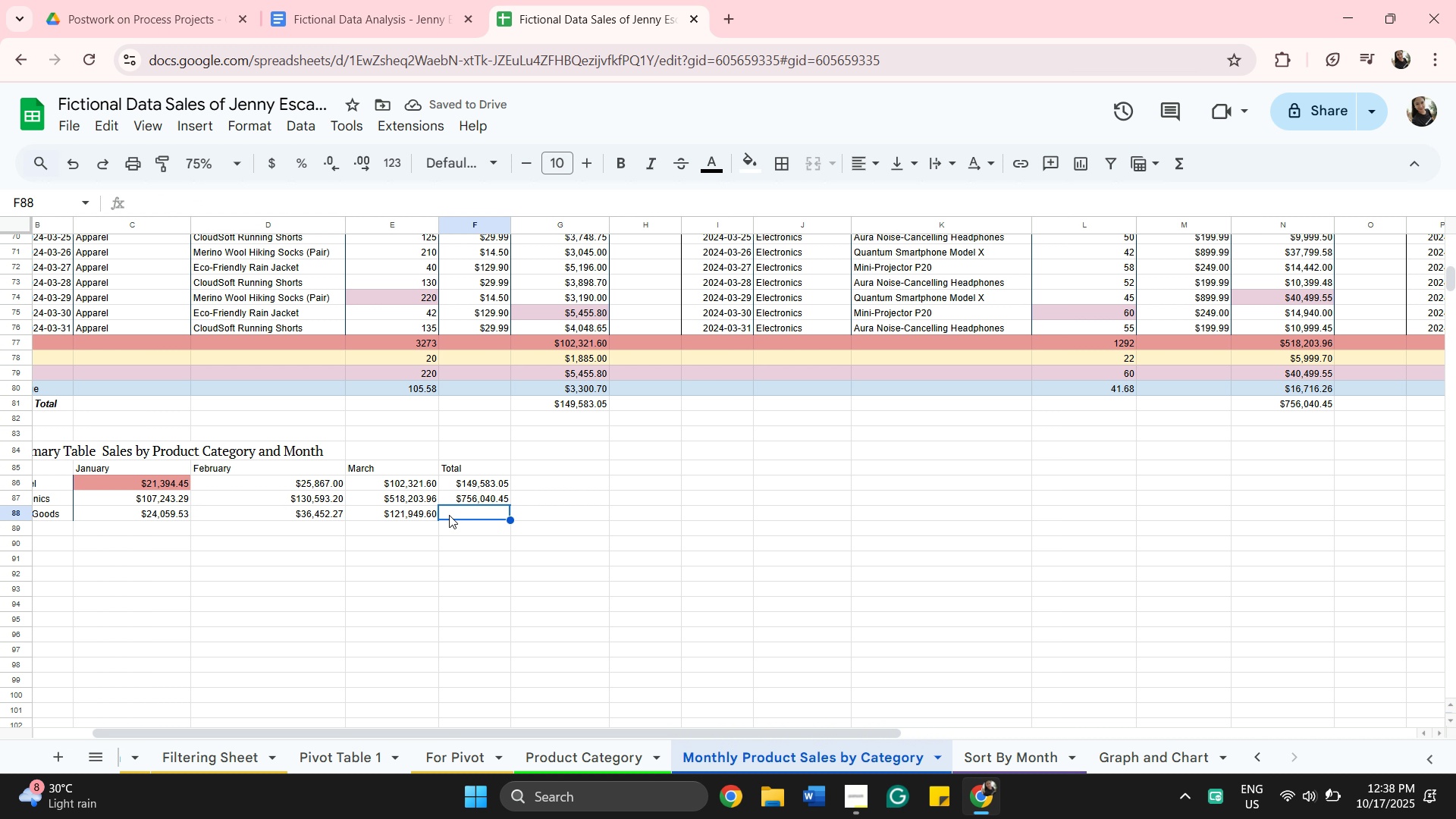 
type(=sum)
 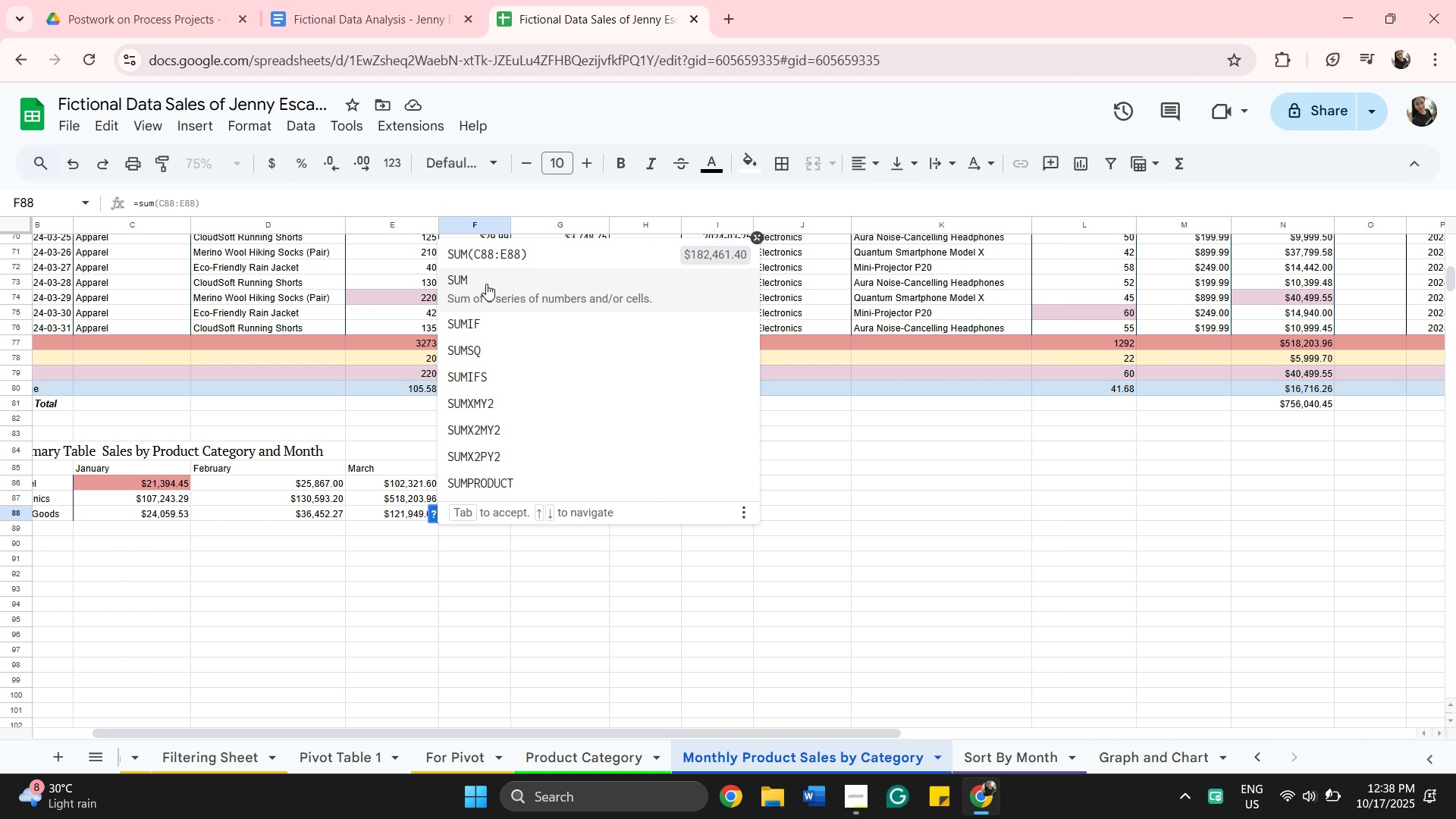 
left_click([486, 284])
 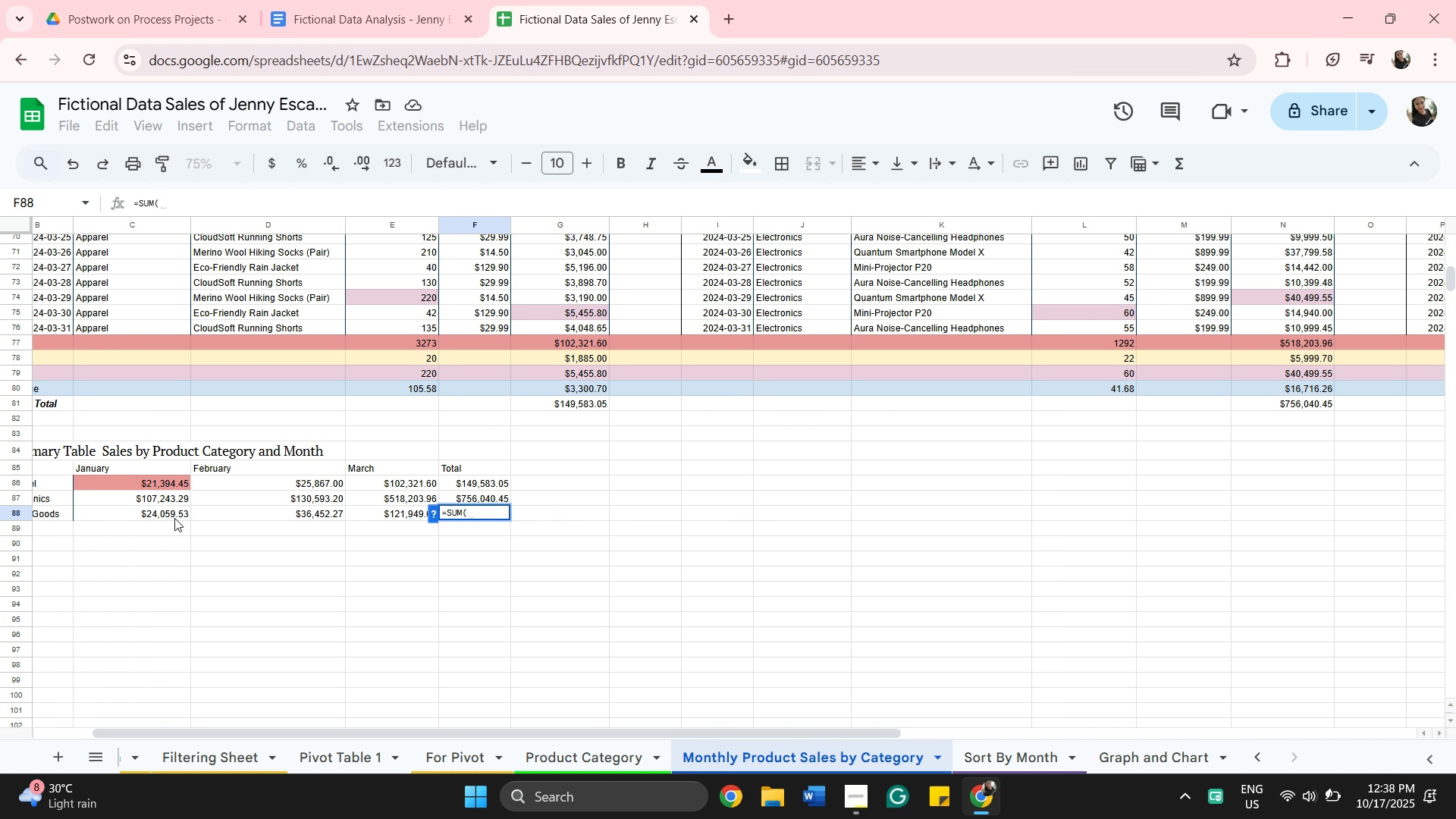 
left_click([174, 516])
 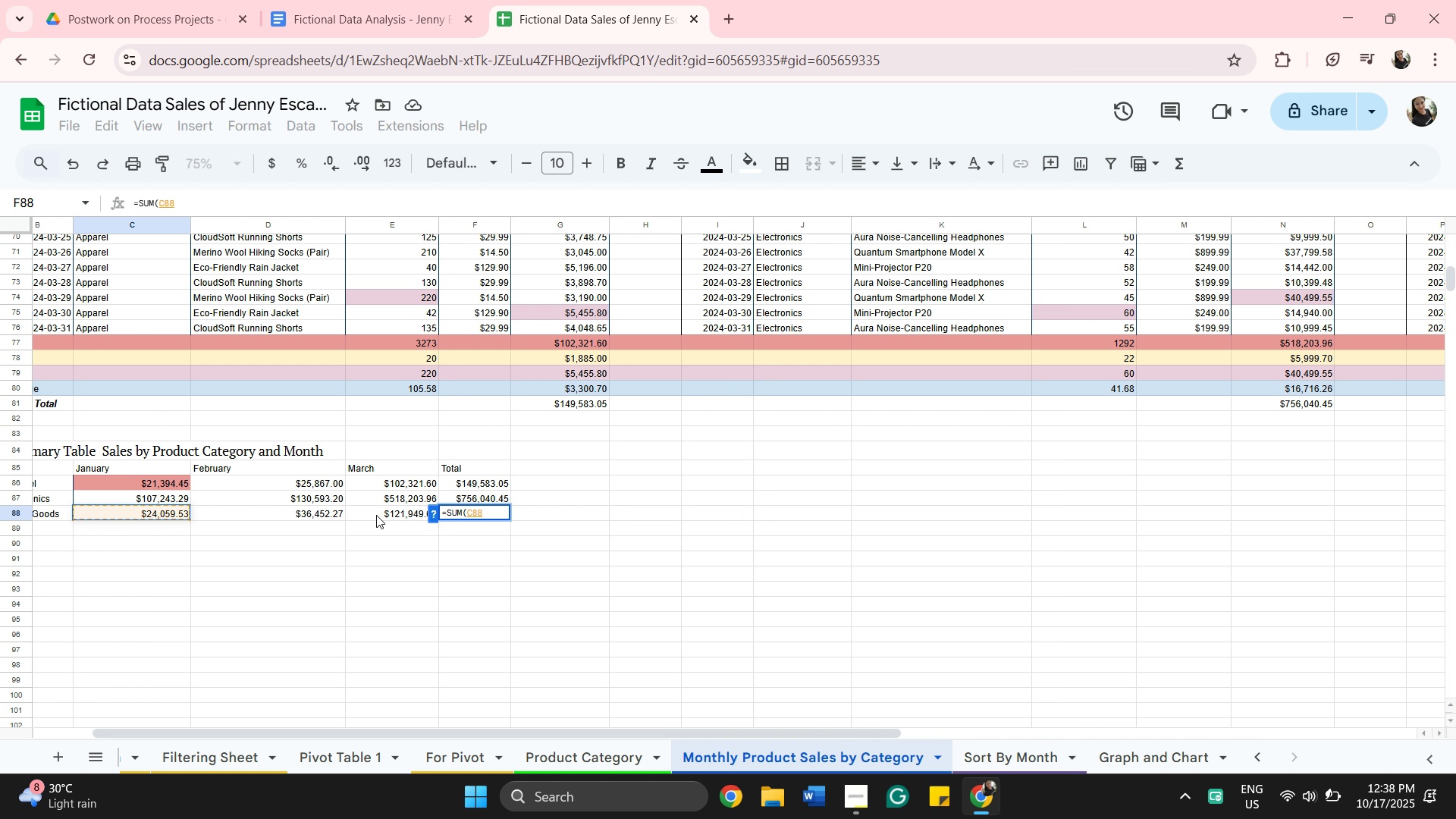 
hold_key(key=ShiftLeft, duration=0.31)
 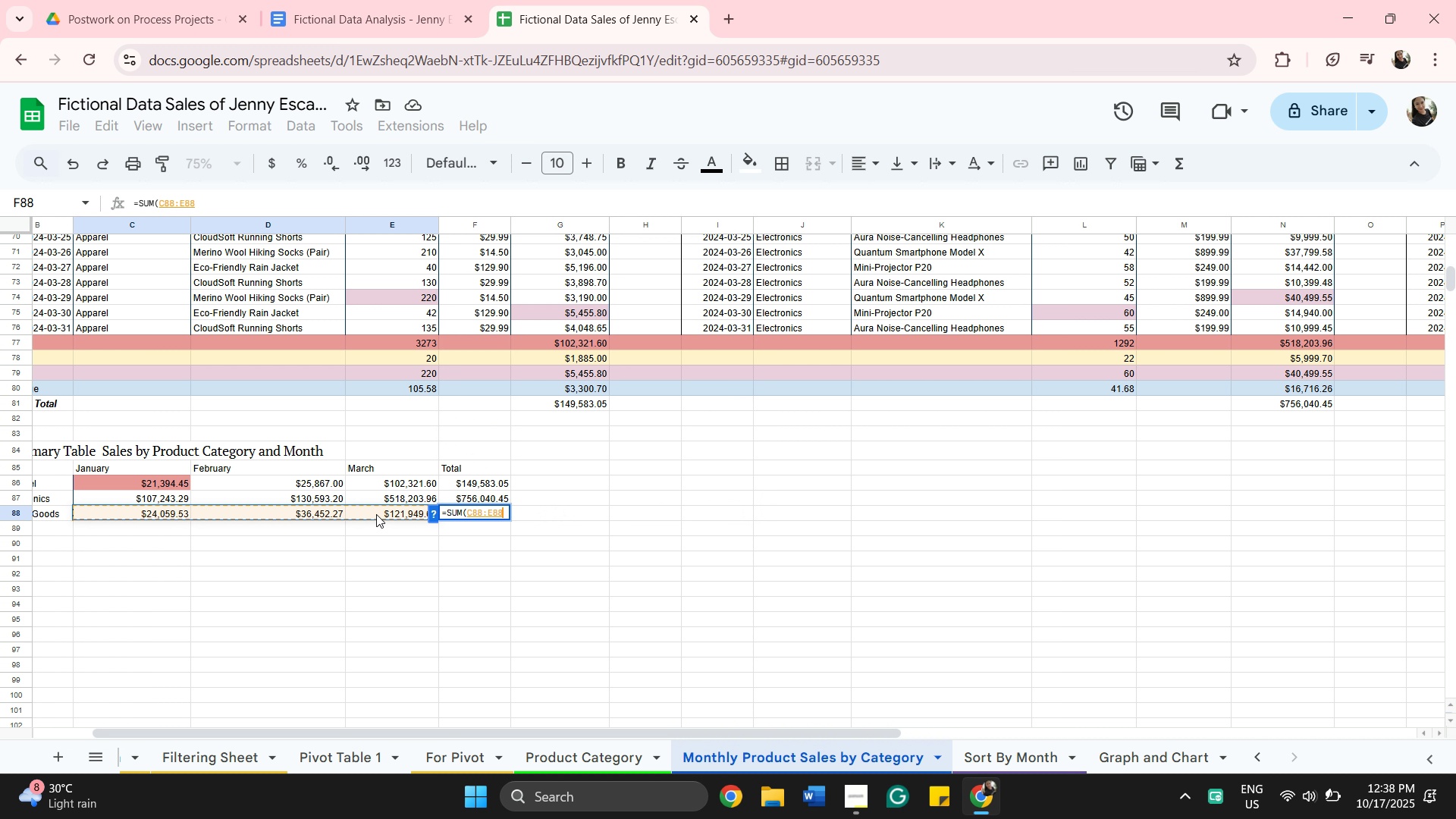 
key(Enter)
 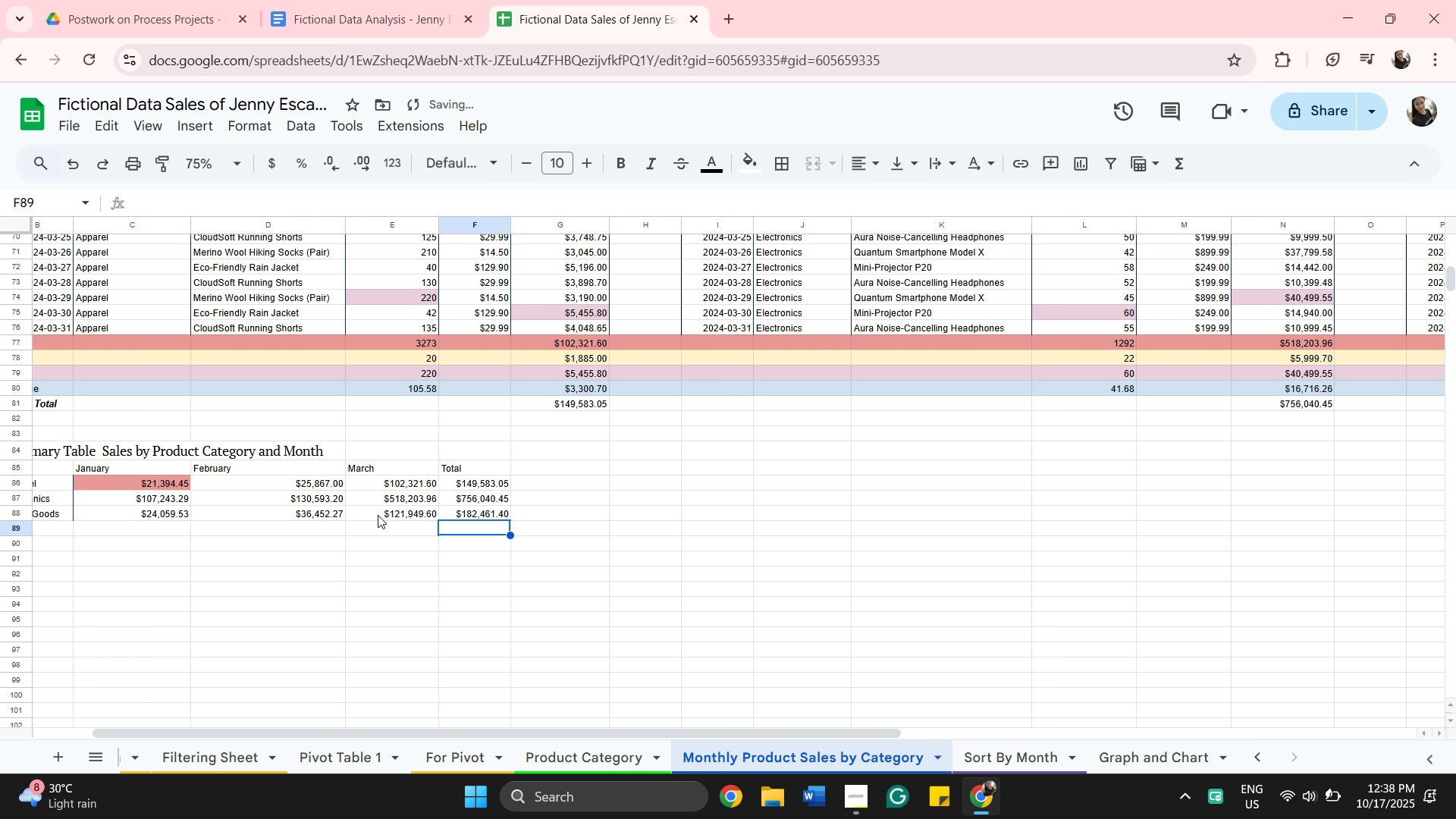 
scroll: coordinate [380, 537], scroll_direction: down, amount: 2.0
 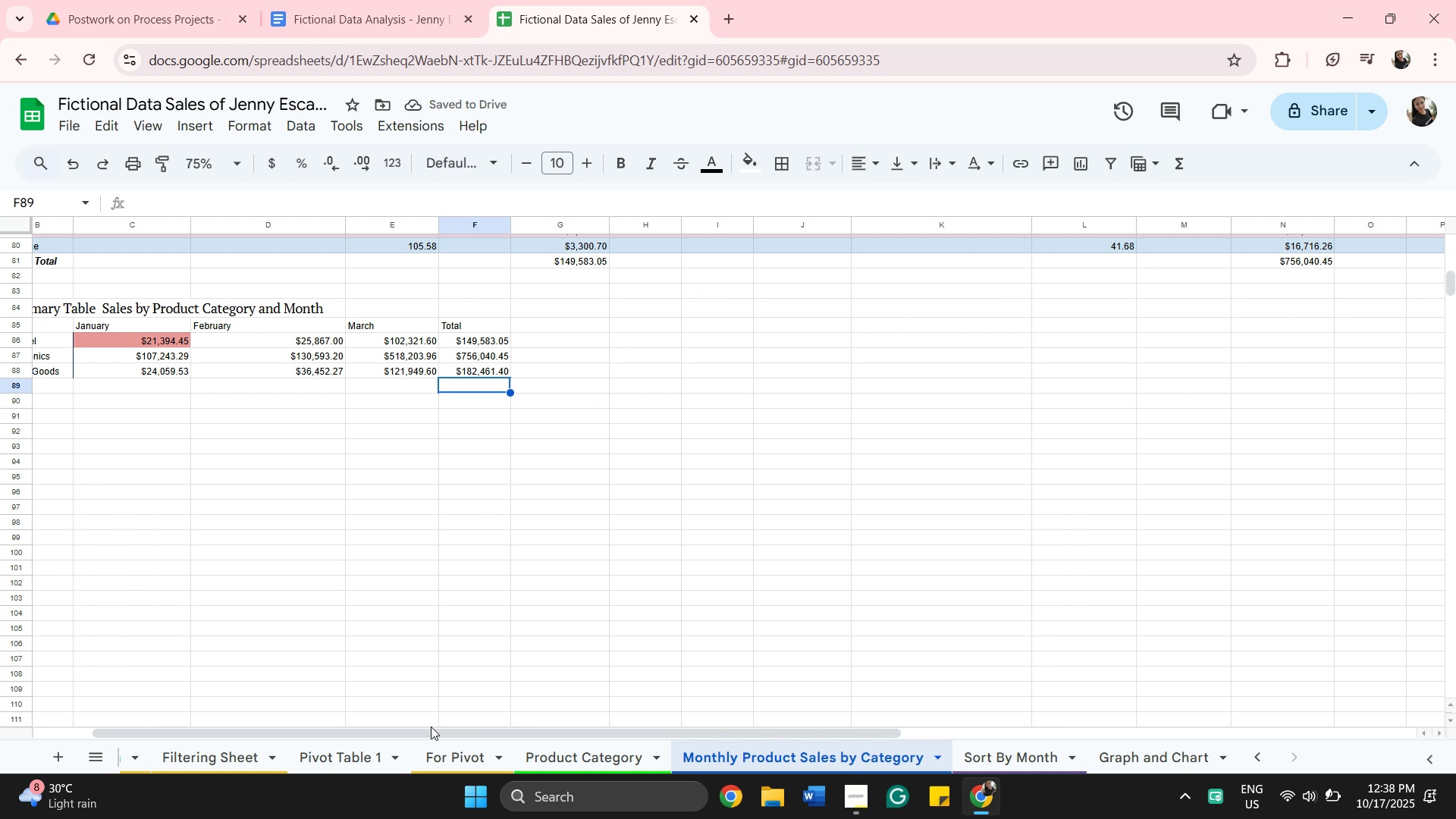 
left_click_drag(start_coordinate=[431, 726], to_coordinate=[406, 720])
 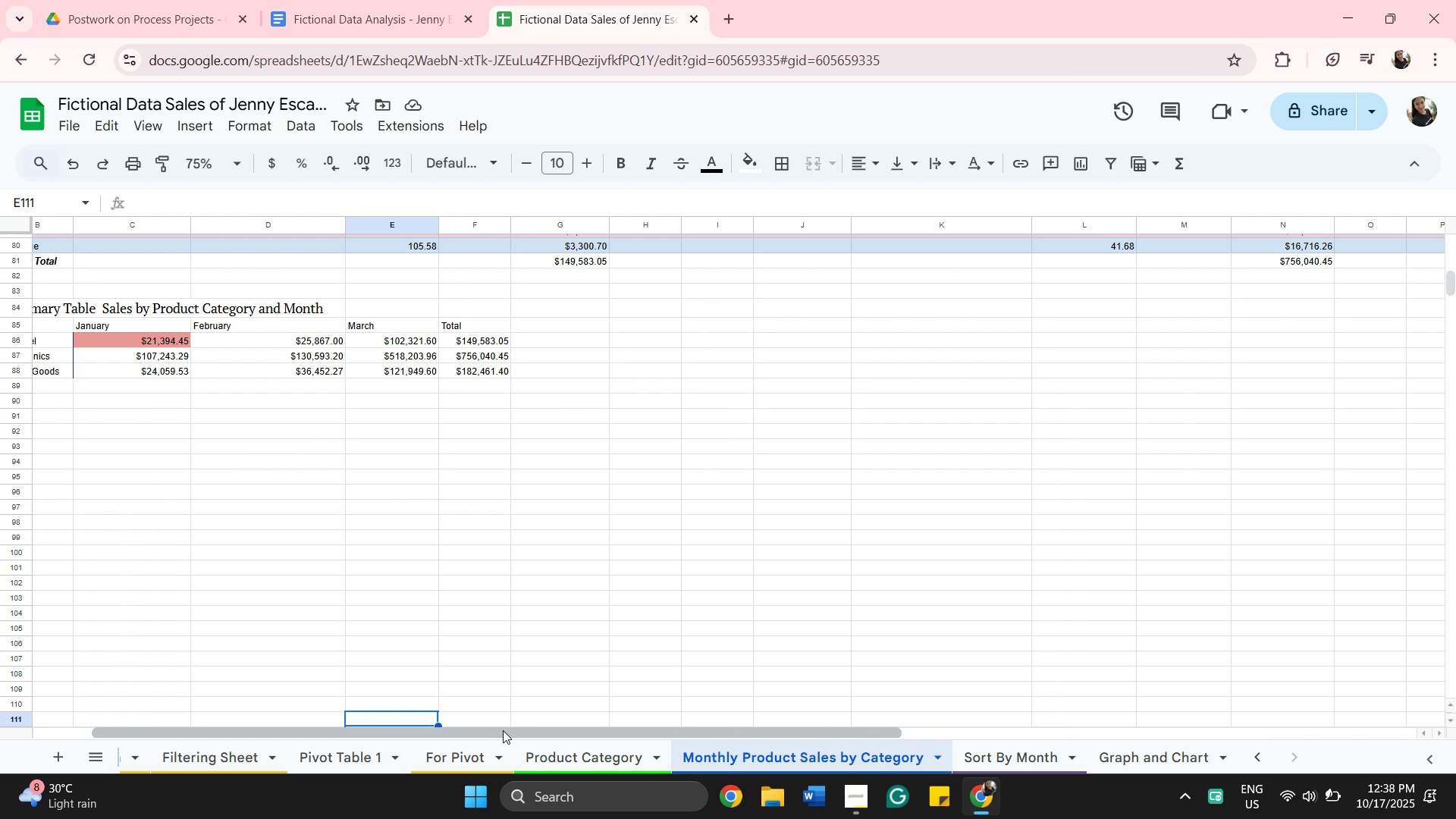 
left_click_drag(start_coordinate=[504, 731], to_coordinate=[399, 692])
 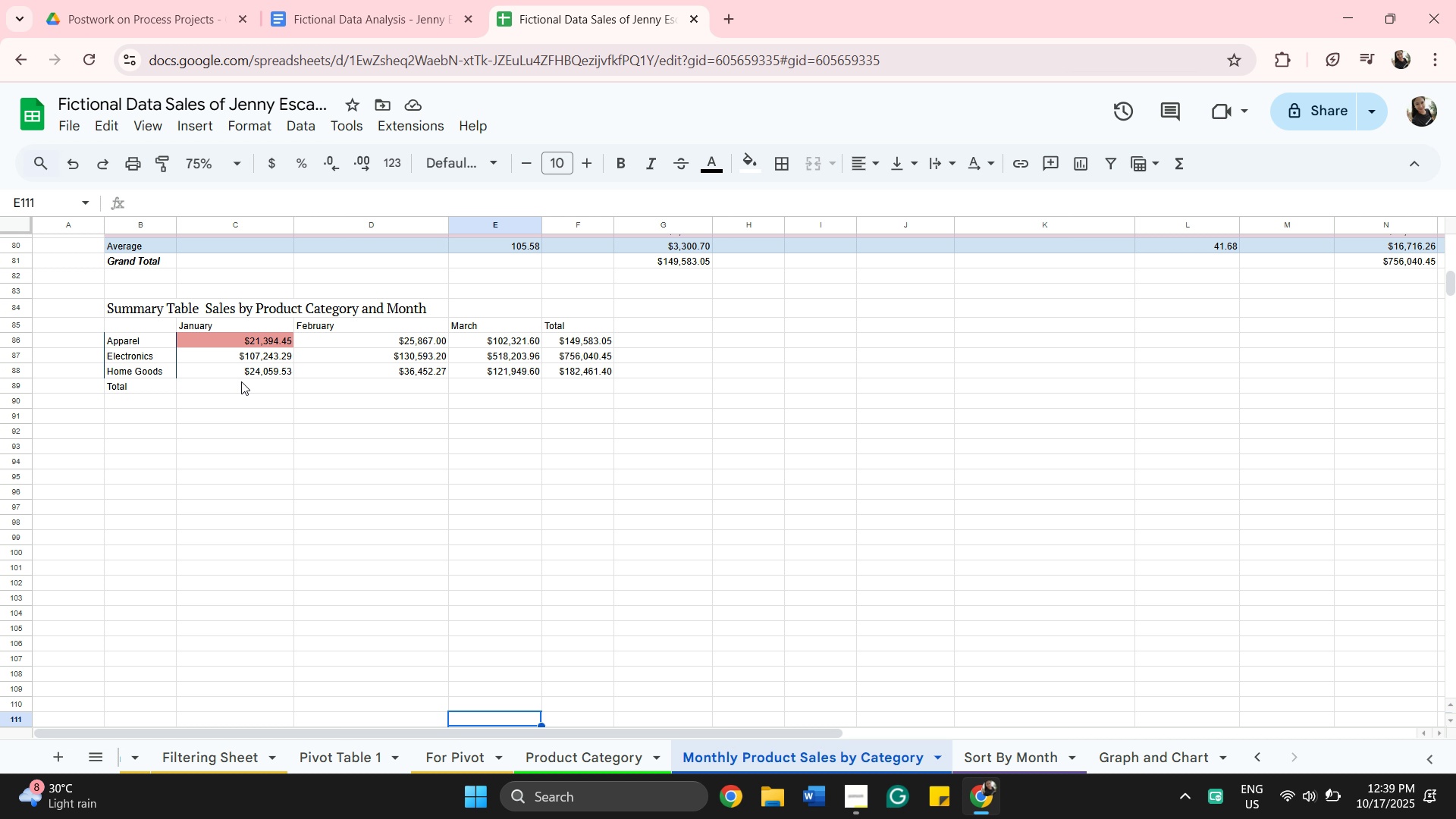 
wait(6.48)
 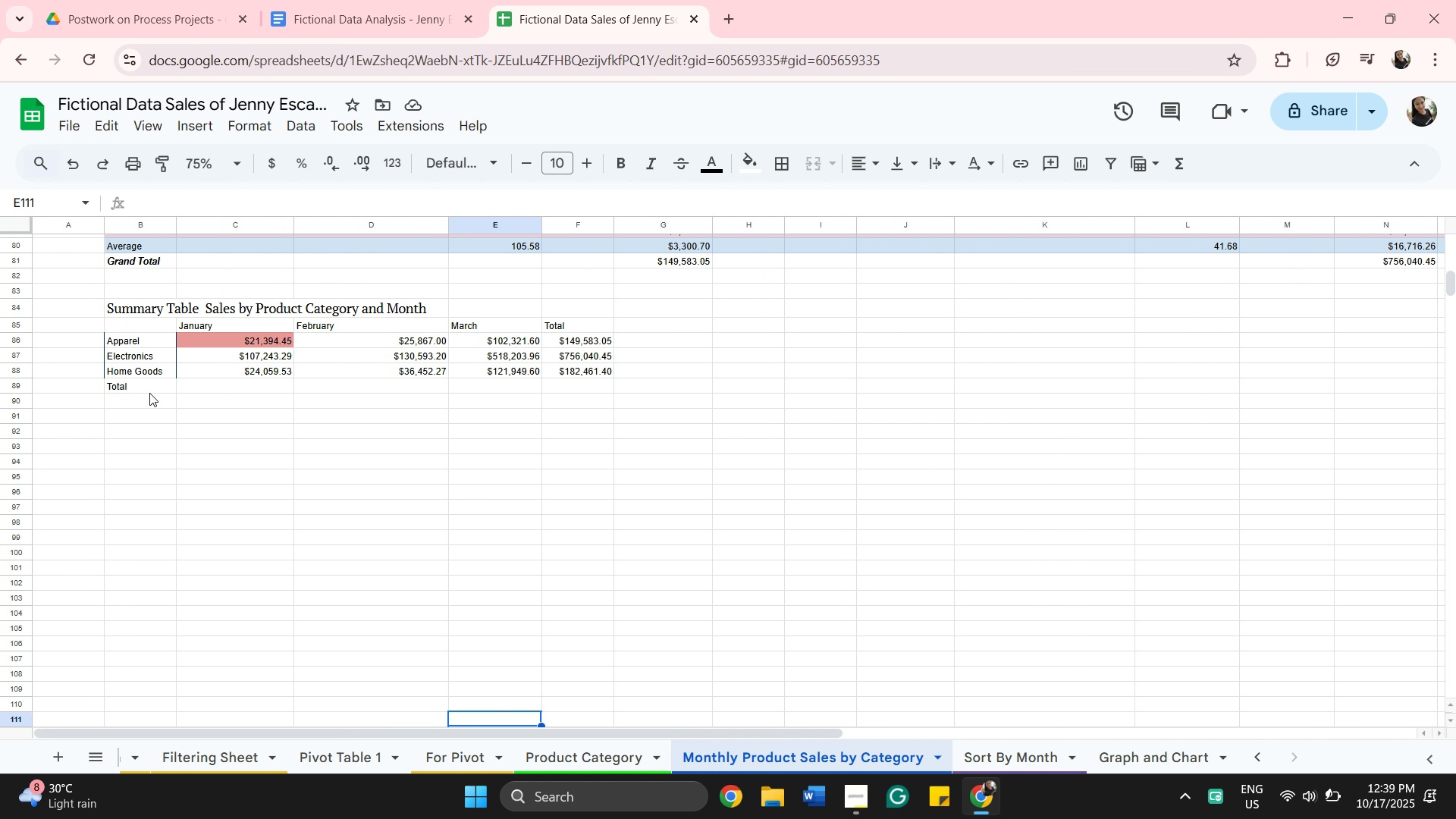 
left_click([244, 343])
 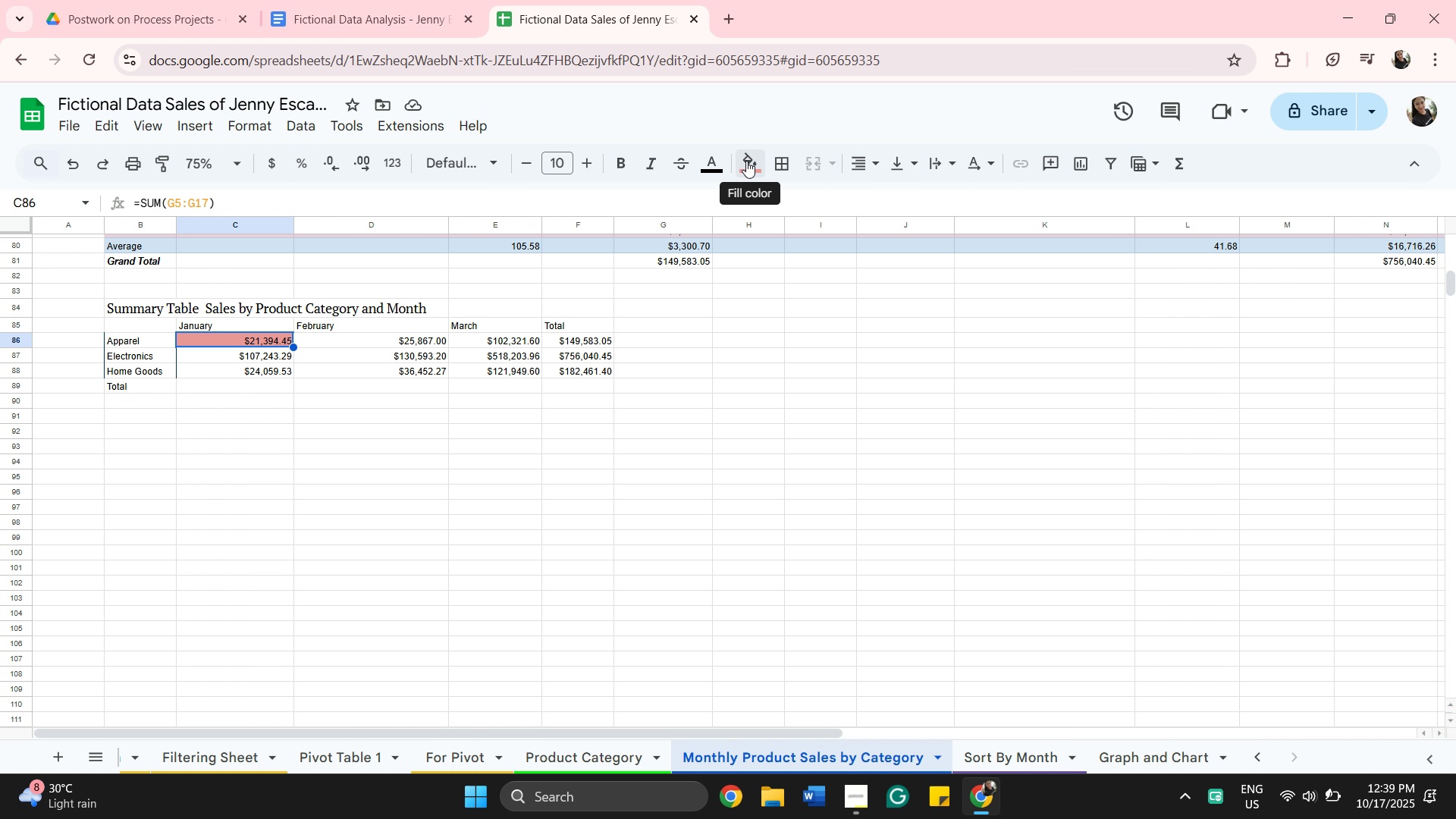 
left_click([746, 161])
 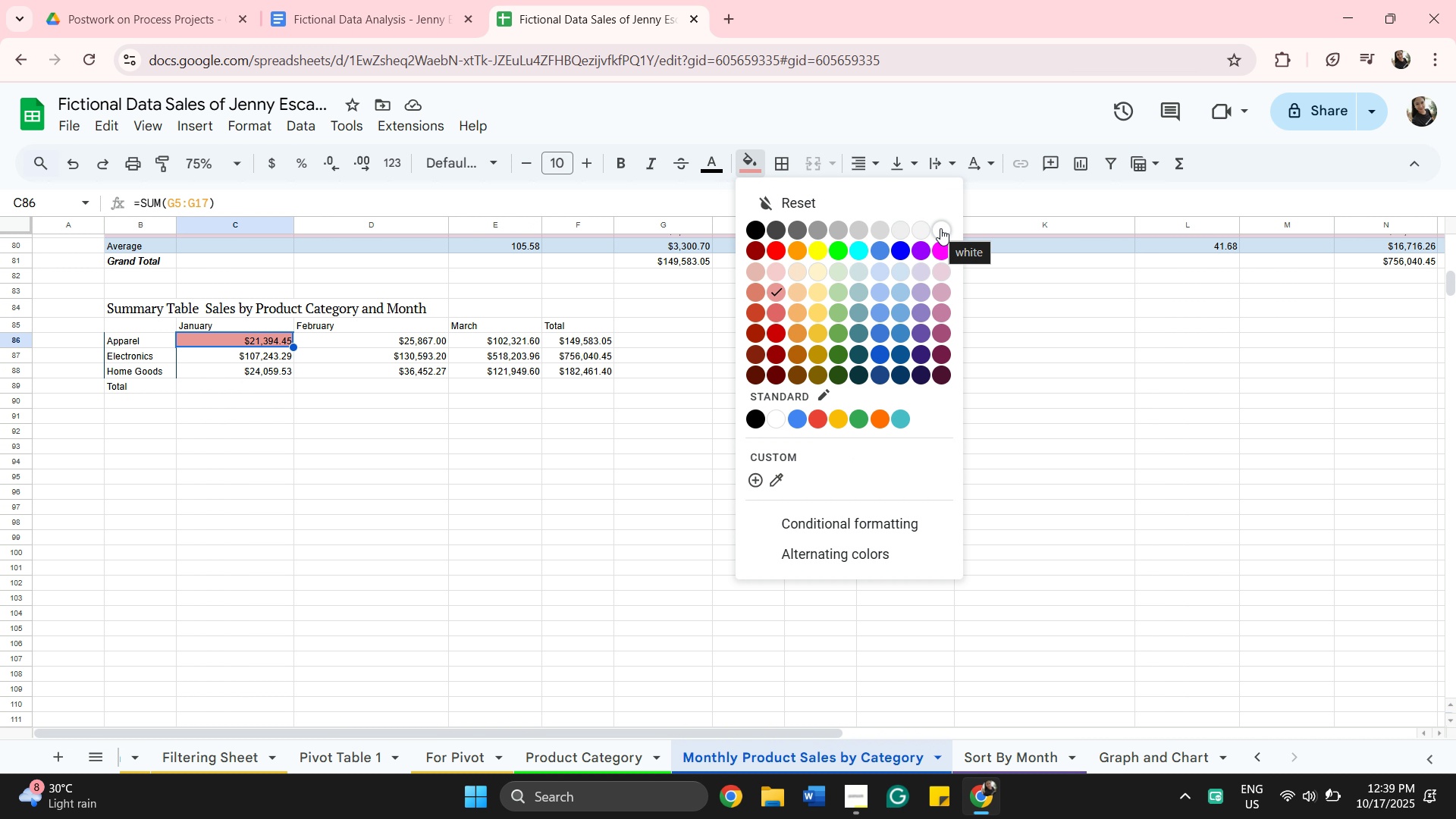 
left_click([942, 229])
 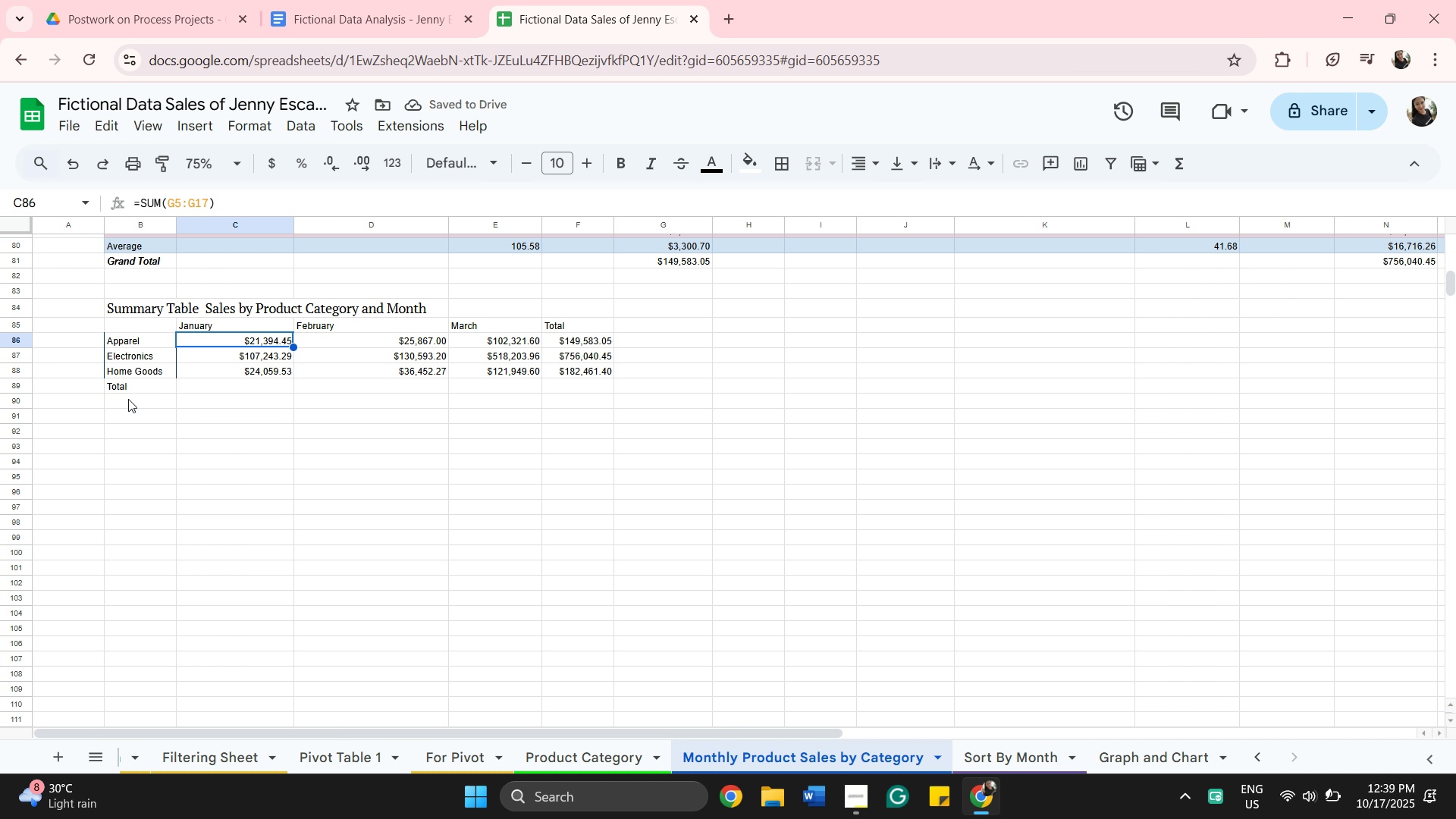 
wait(6.06)
 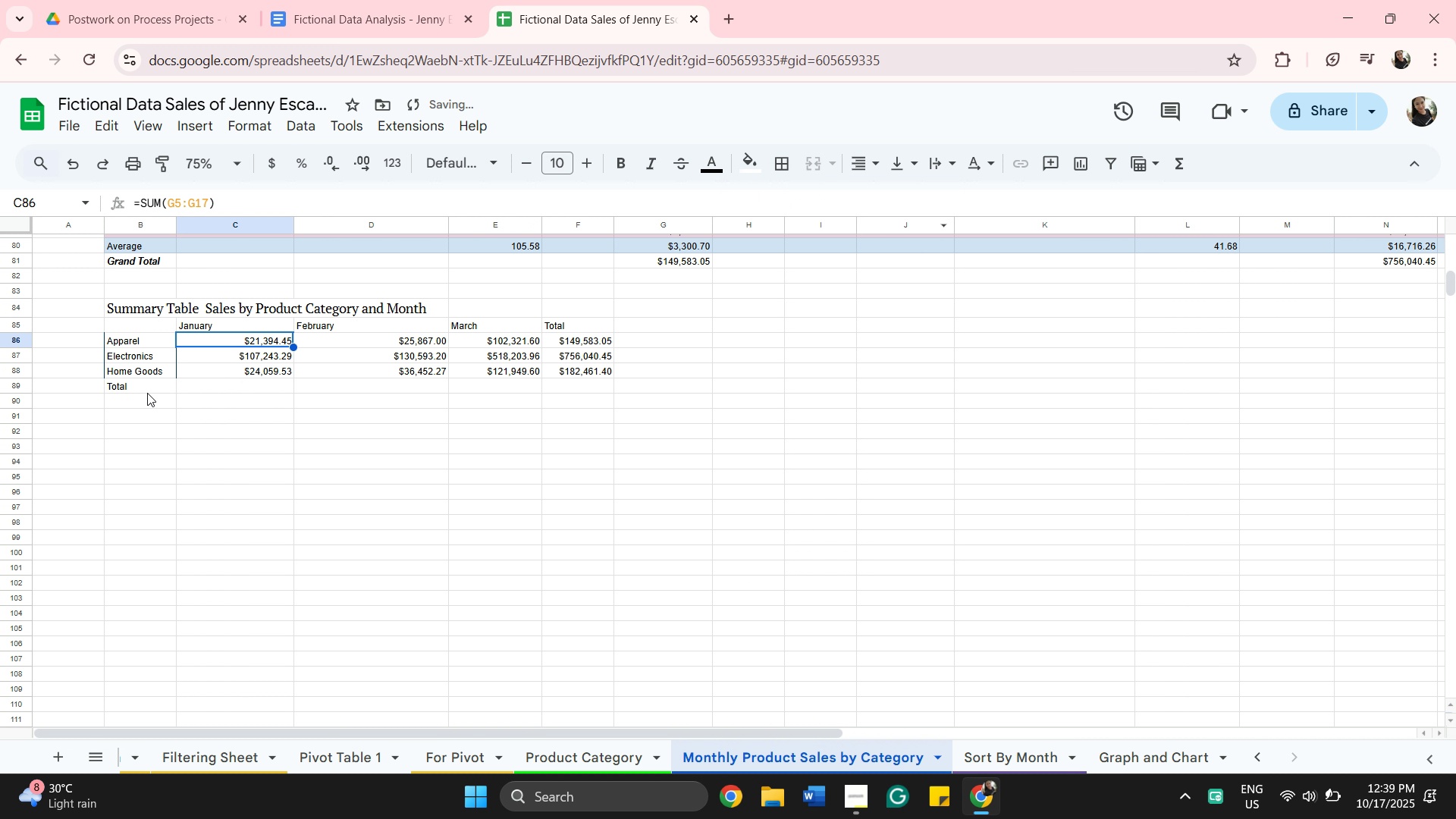 
scroll: coordinate [447, 350], scroll_direction: none, amount: 0.0
 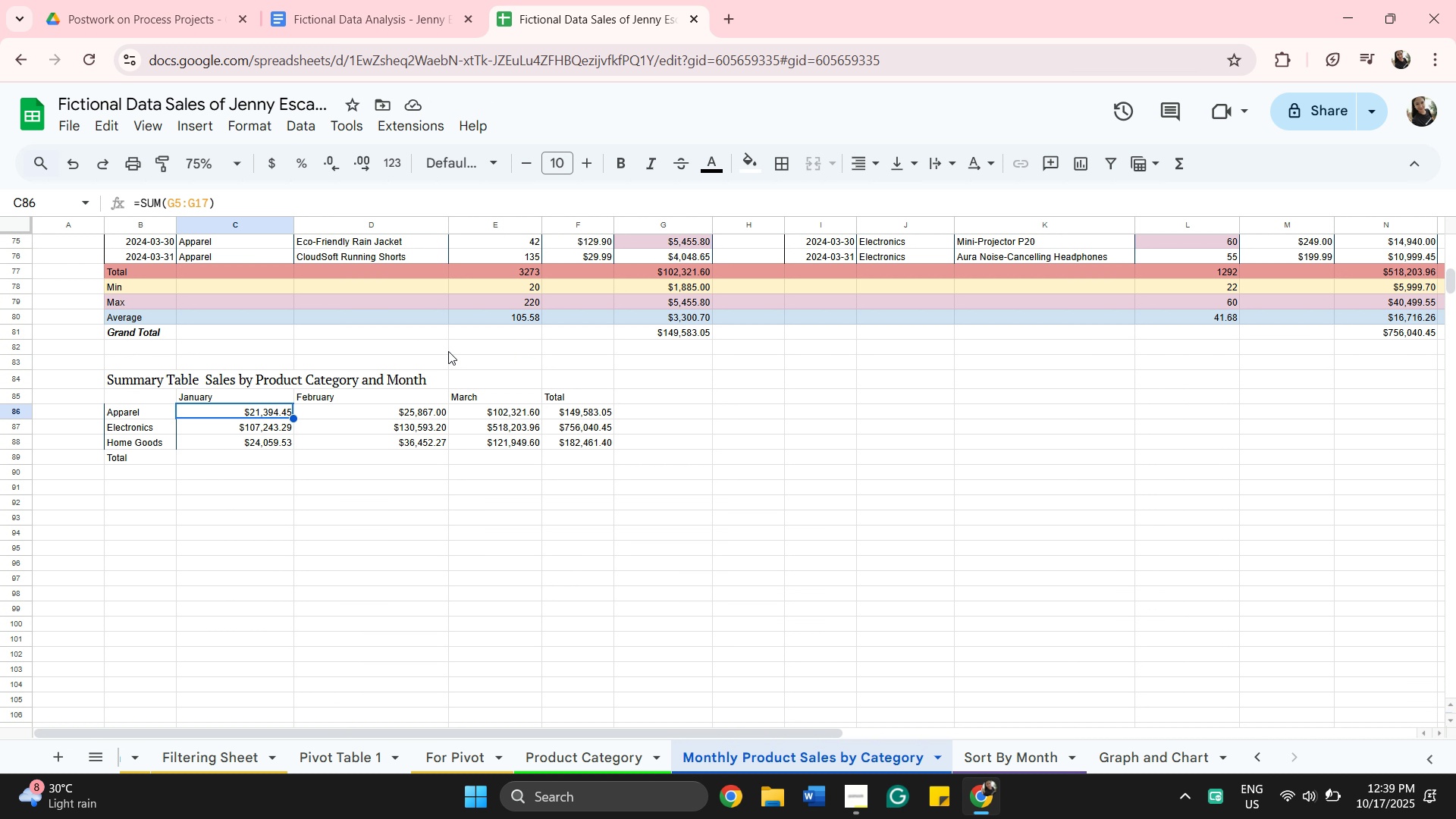 
scroll: coordinate [448, 351], scroll_direction: up, amount: 2.0
 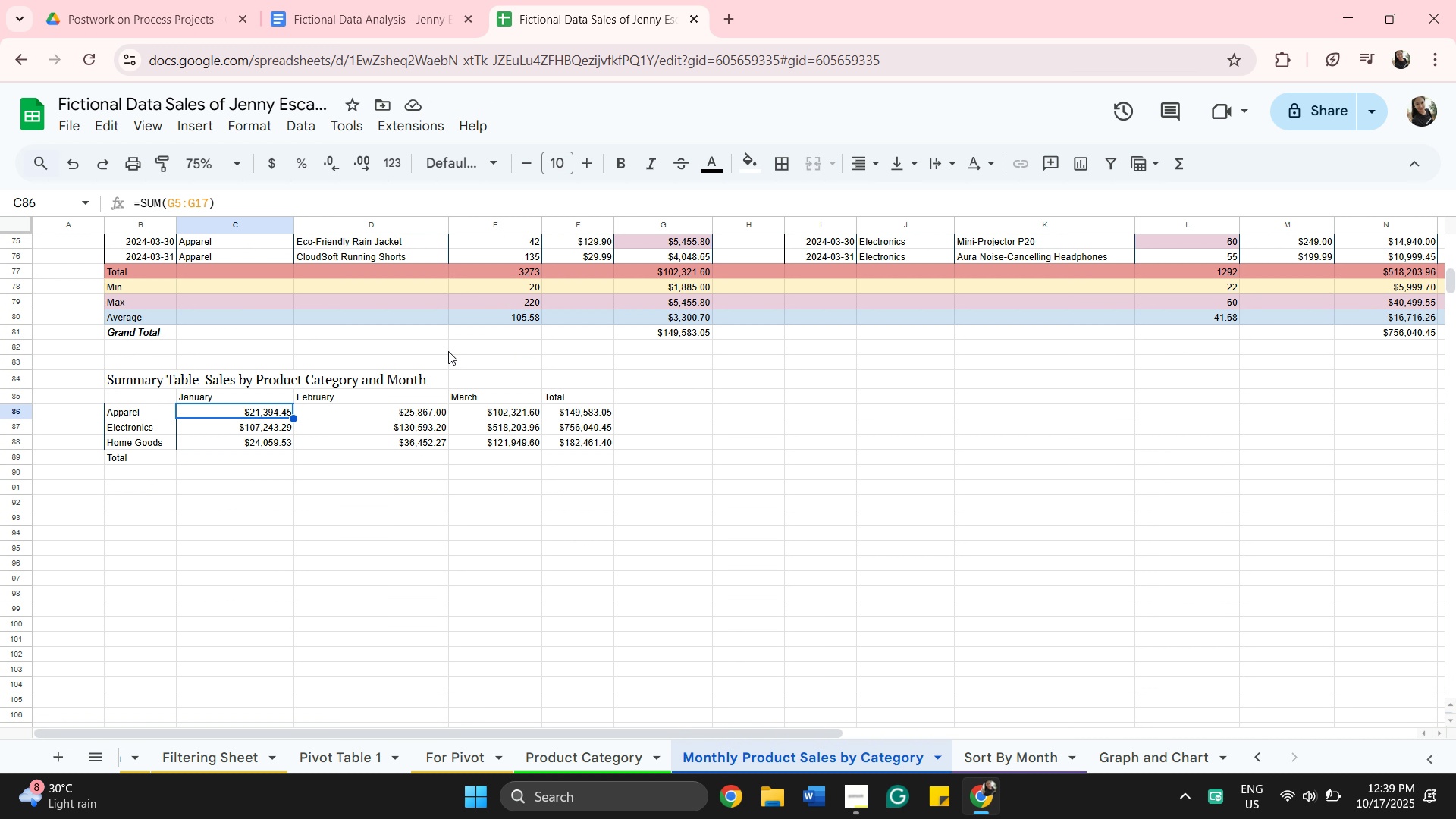 
scroll: coordinate [448, 351], scroll_direction: down, amount: 1.0
 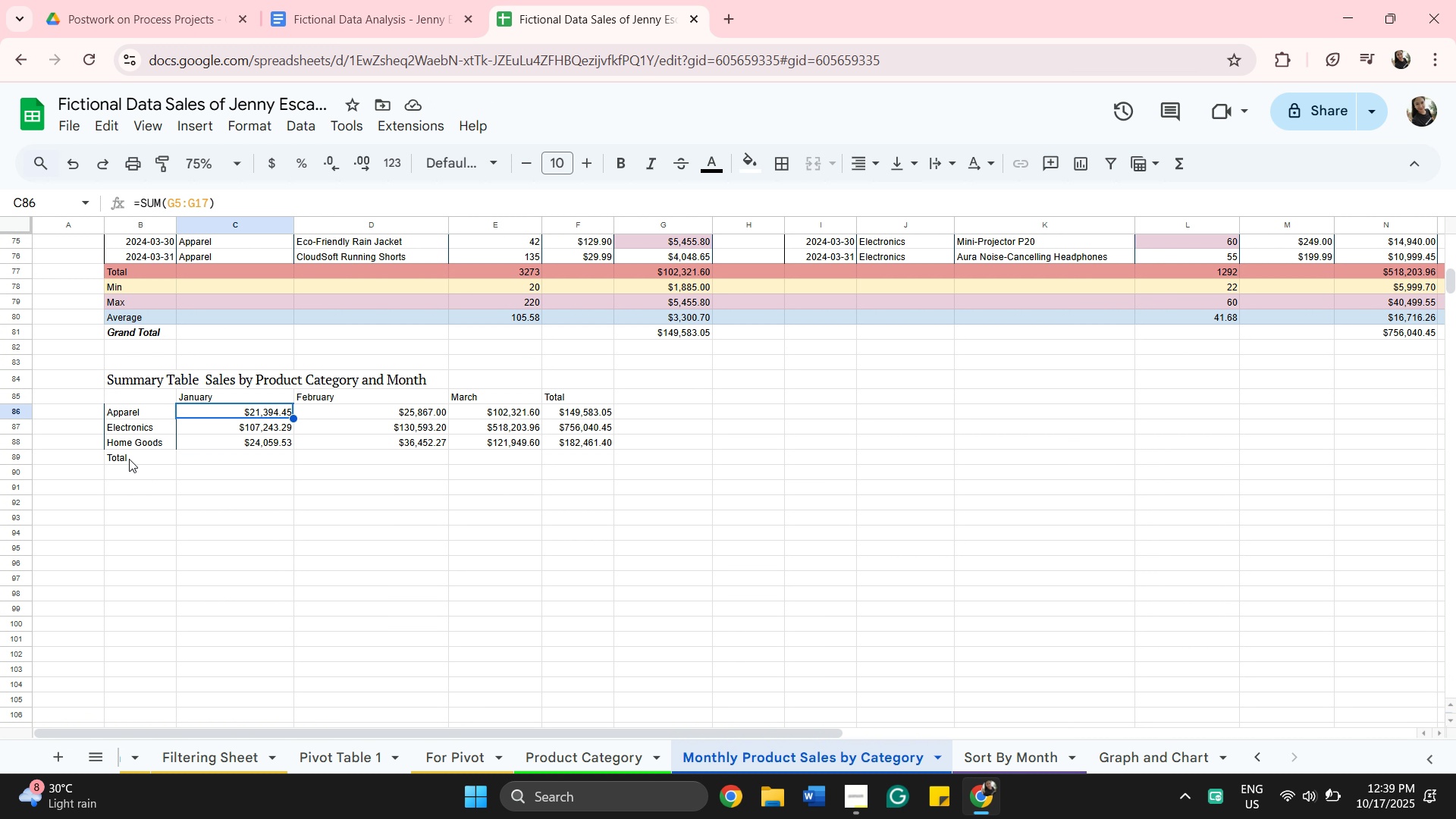 
left_click([129, 459])
 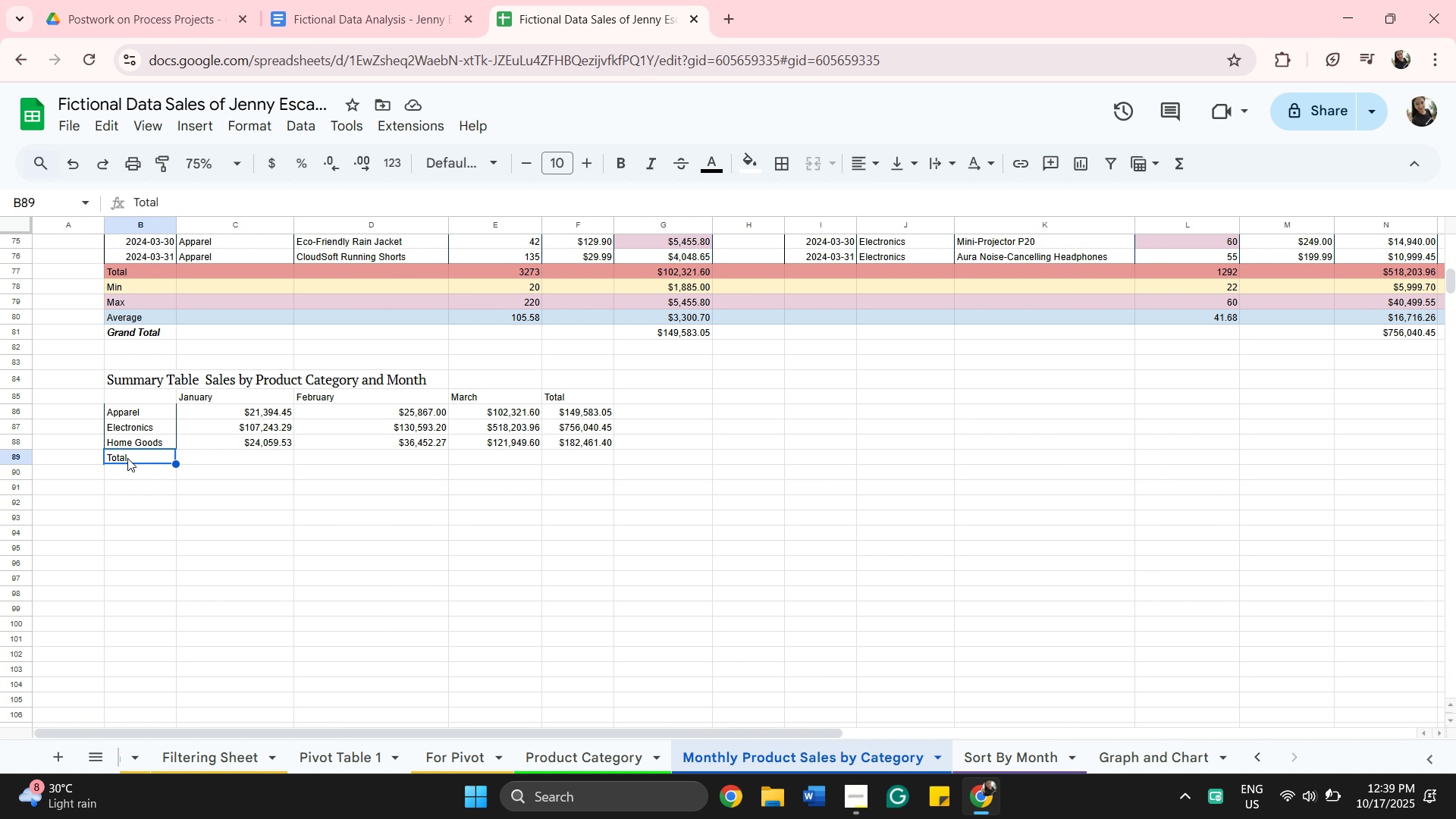 
double_click([127, 457])
 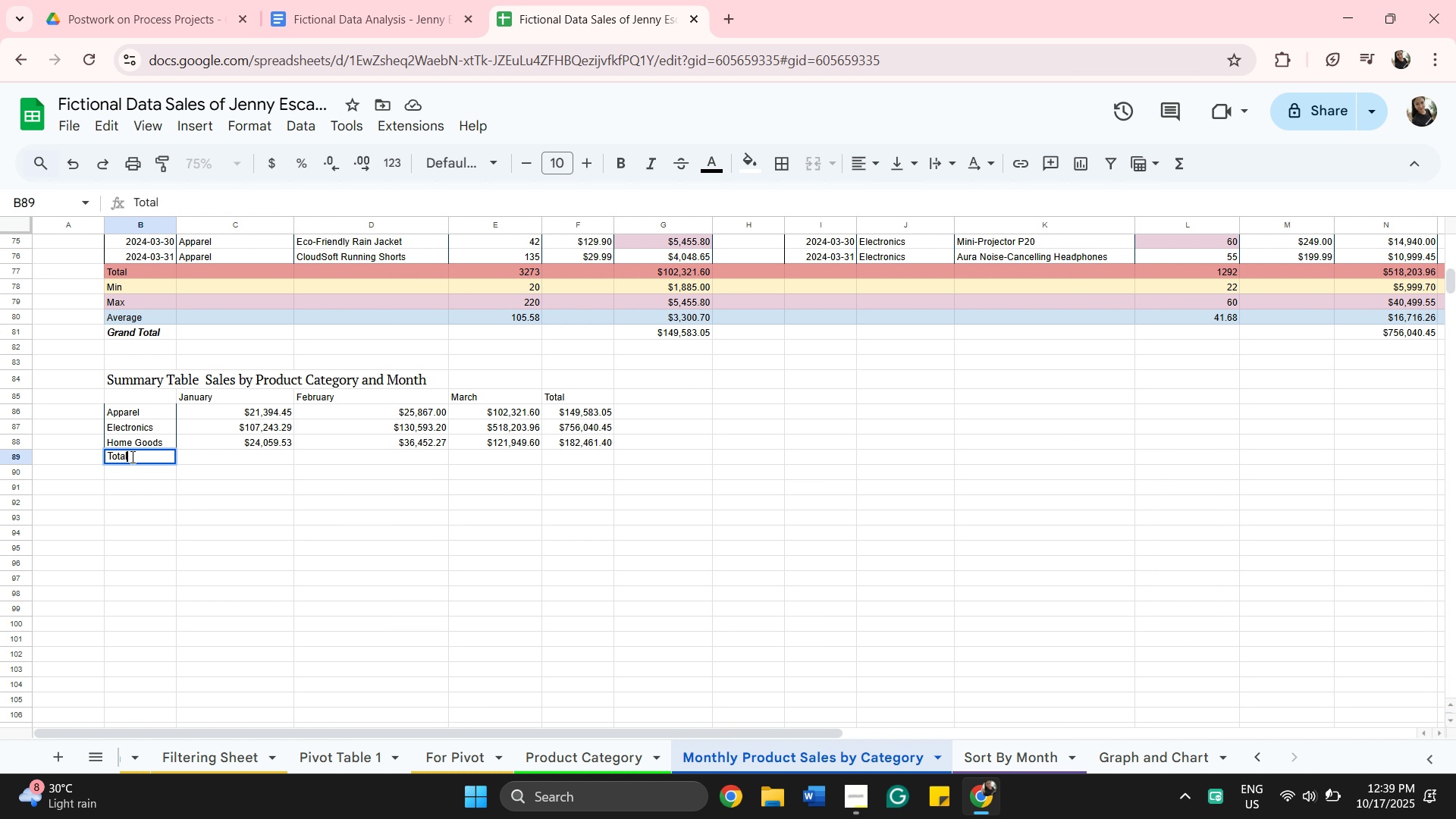 
key(Backspace)
key(Backspace)
key(Backspace)
key(Backspace)
key(Backspace)
type(Grand Total)
 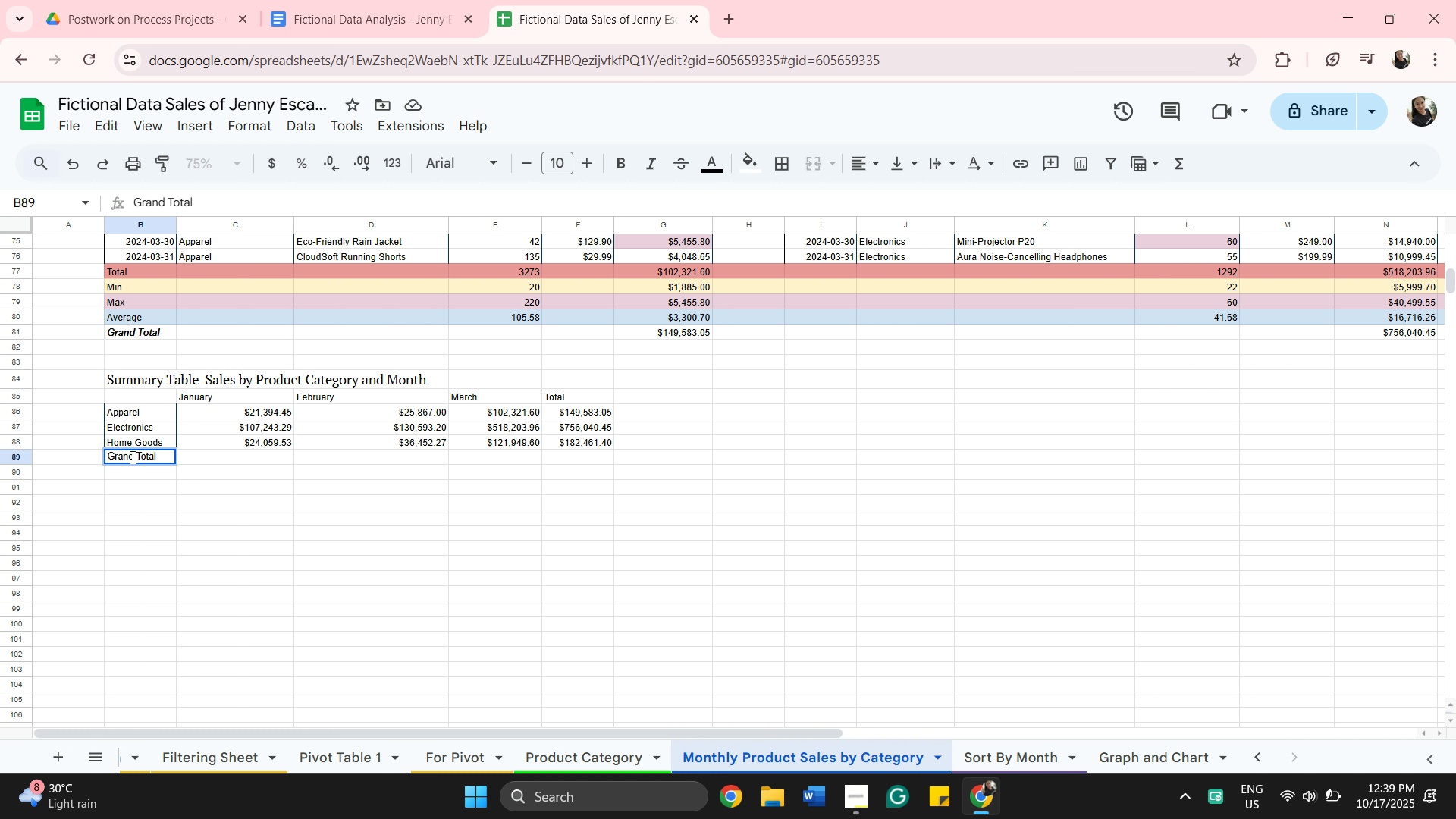 
wait(5.28)
 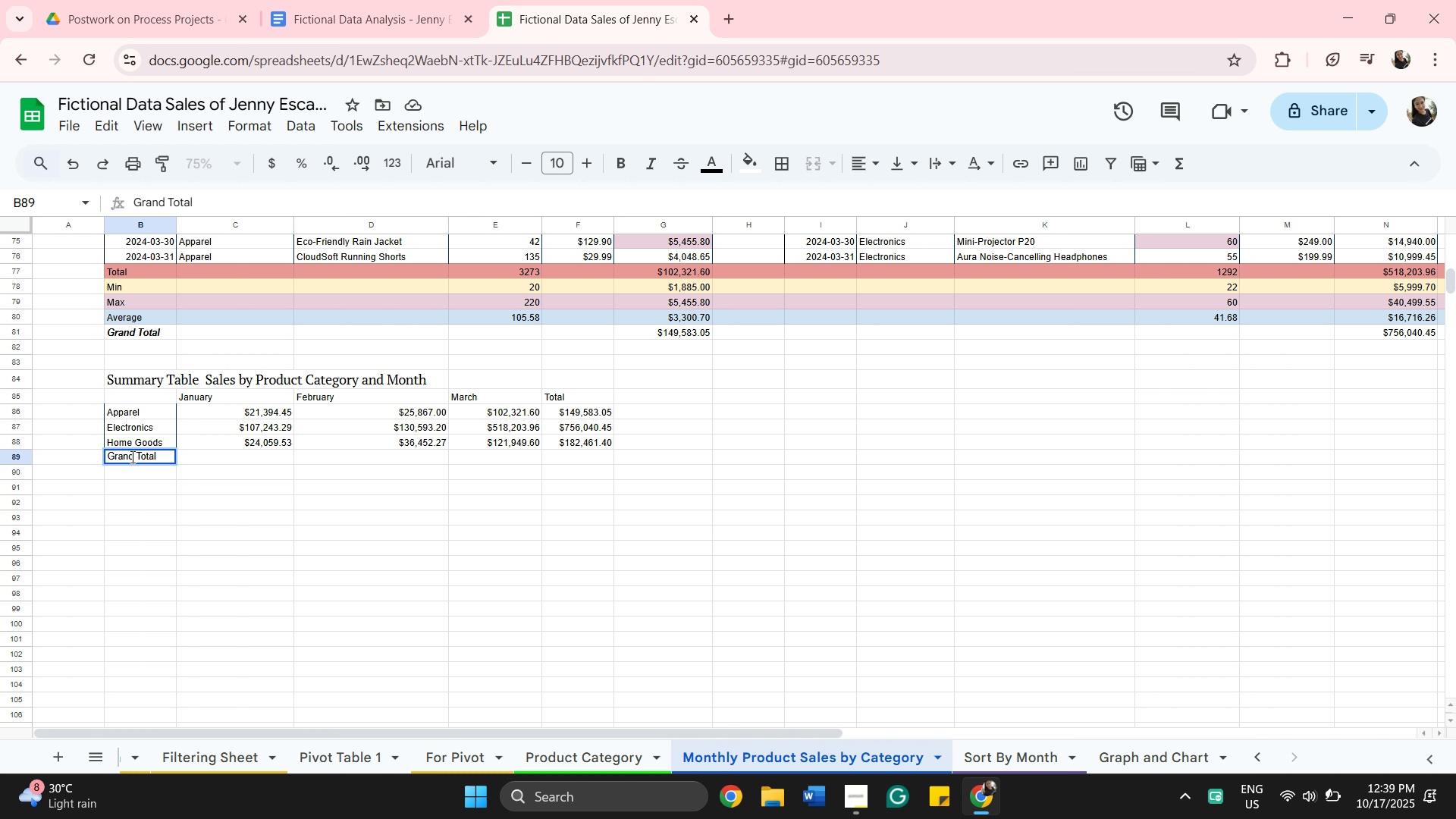 
left_click([273, 457])
 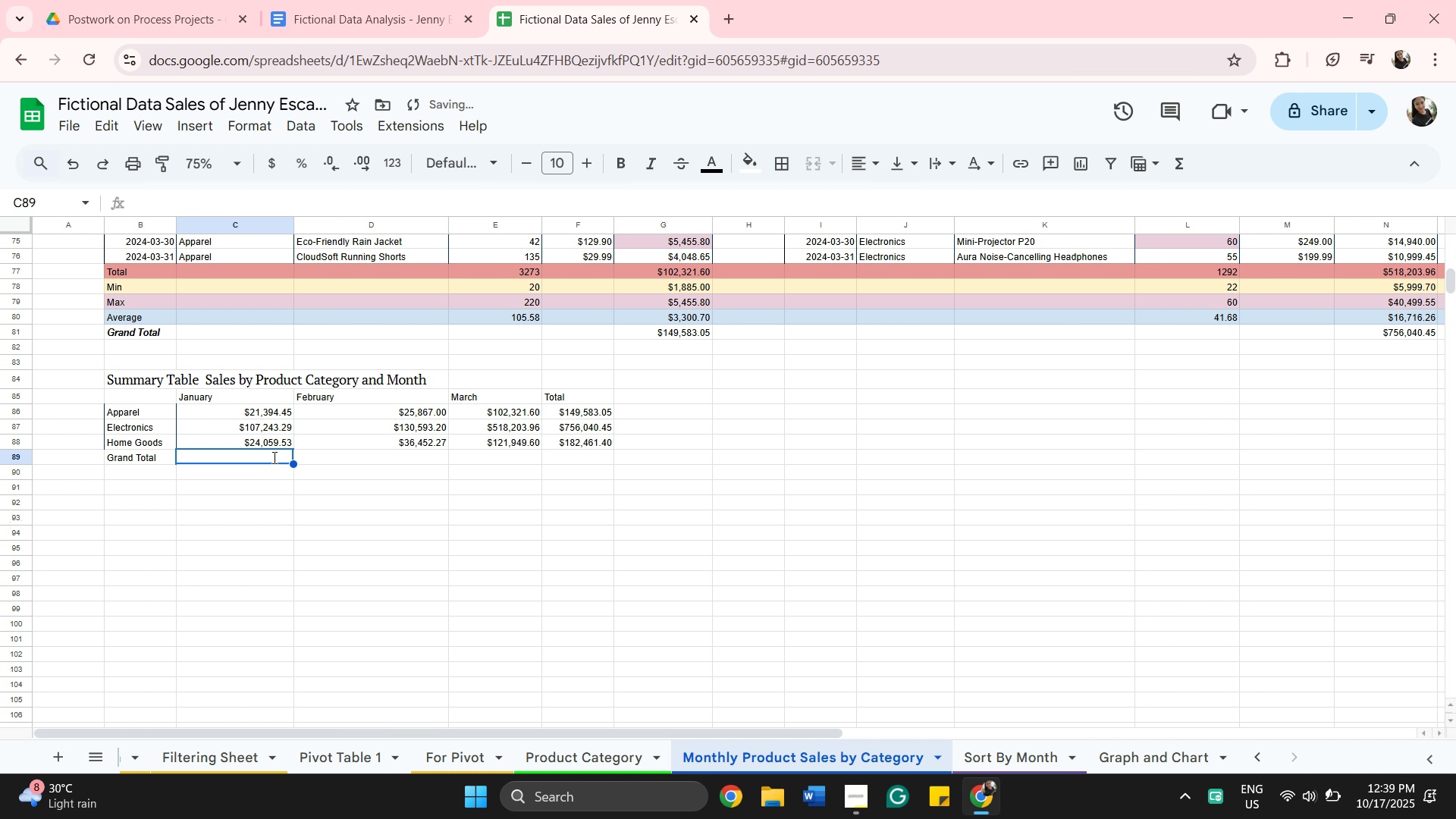 
type(=su)
 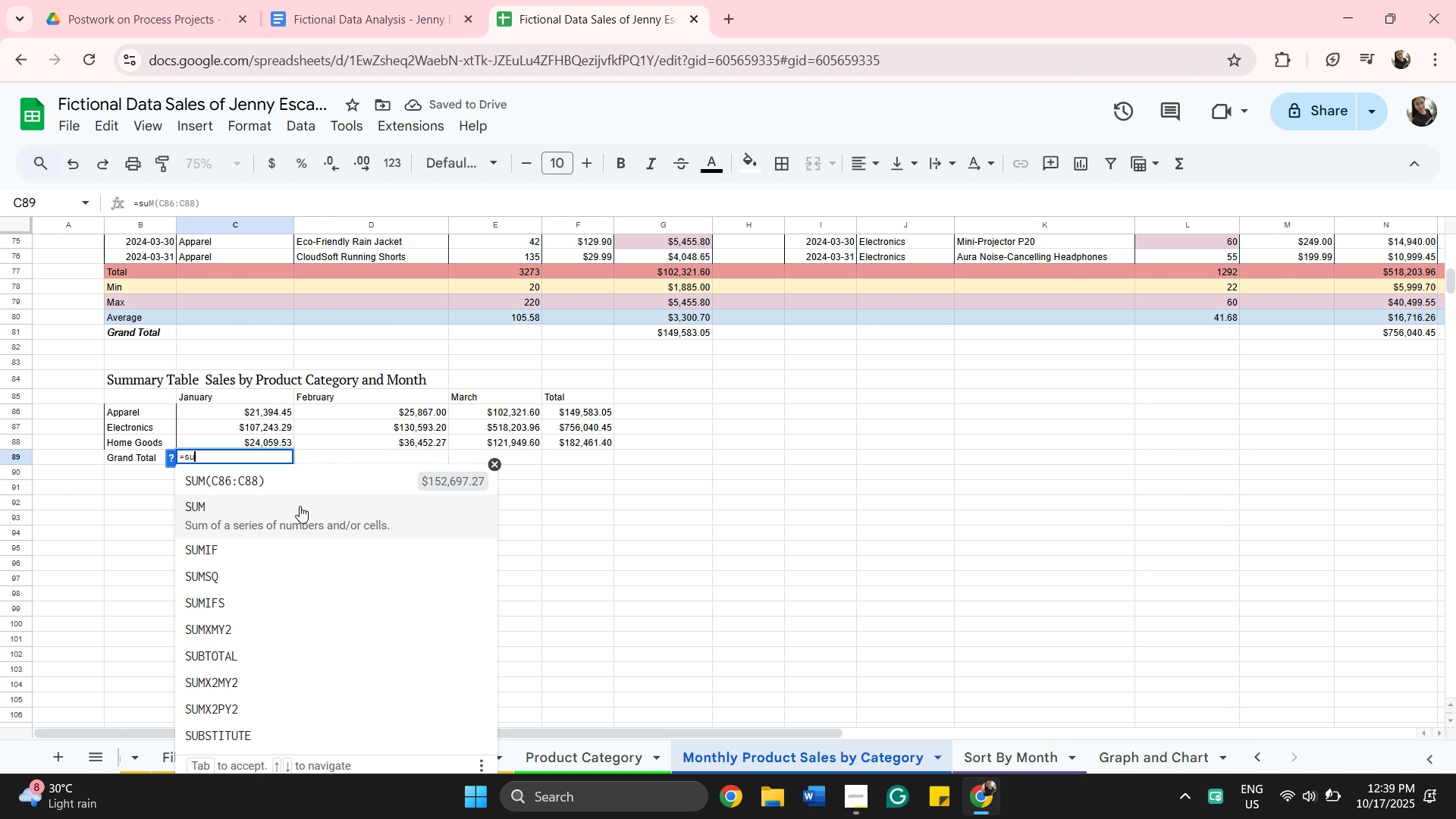 
left_click([300, 506])
 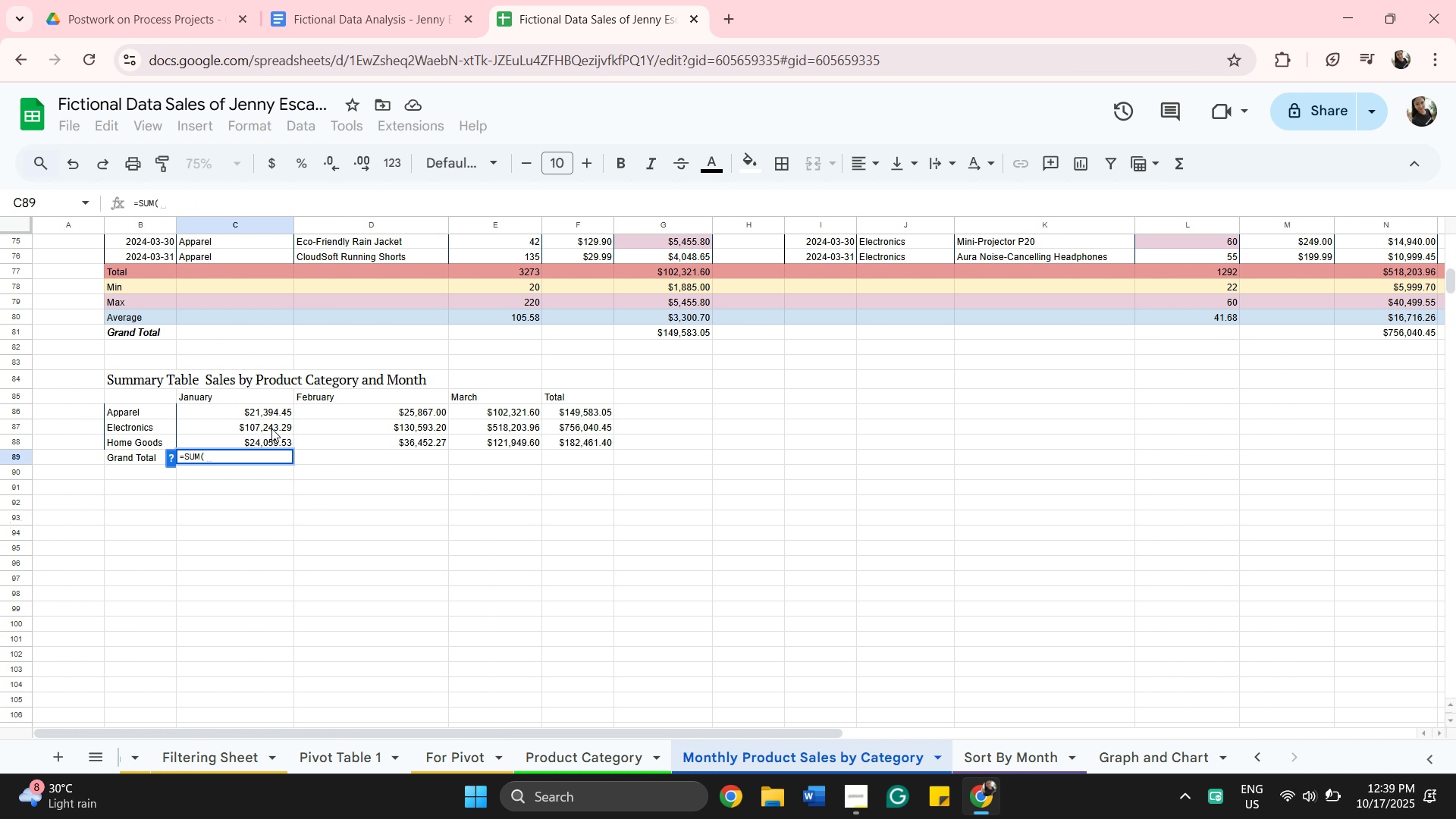 
mouse_move([269, 434])
 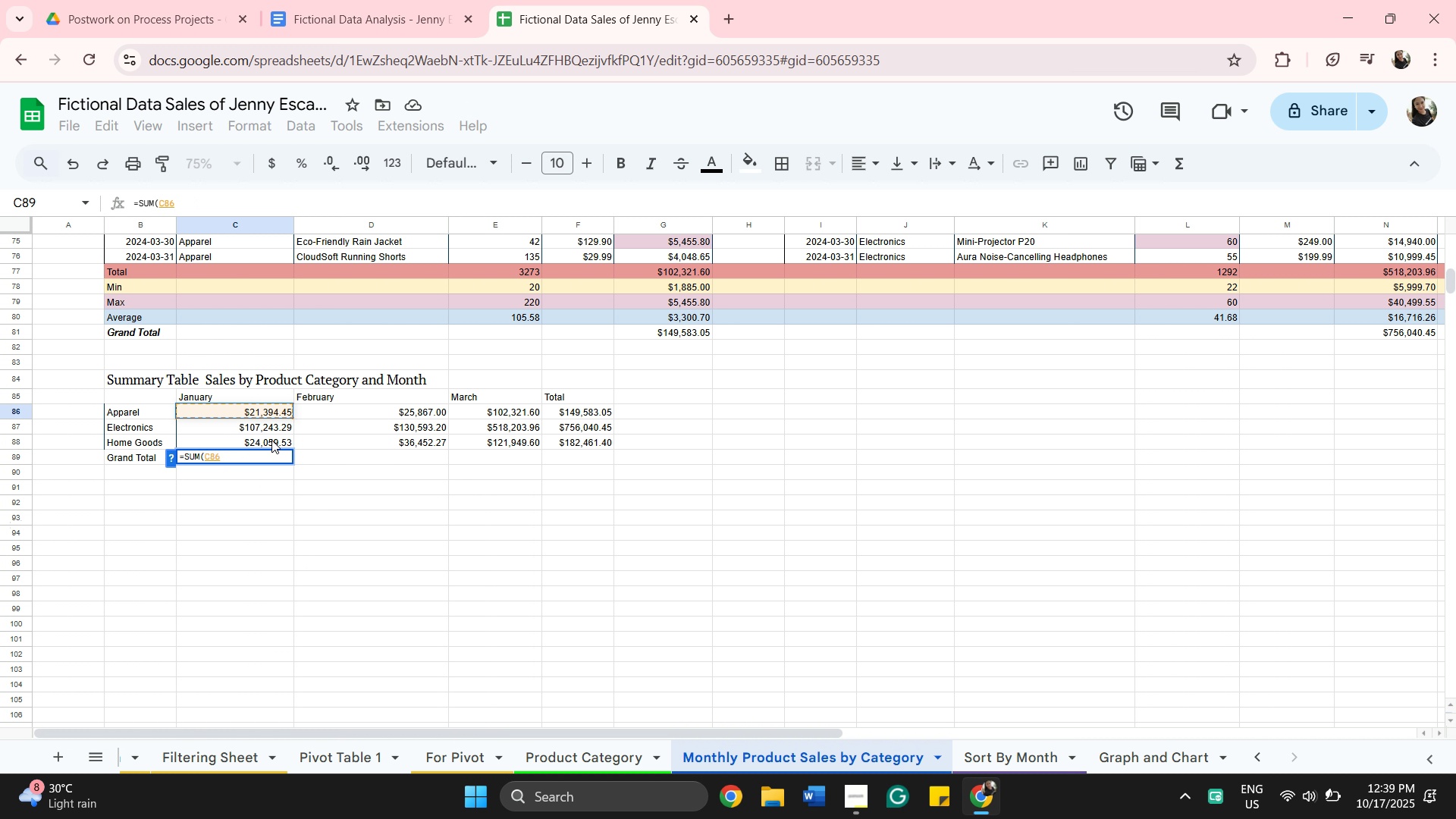 
hold_key(key=ShiftLeft, duration=0.46)
left_click([271, 440])
 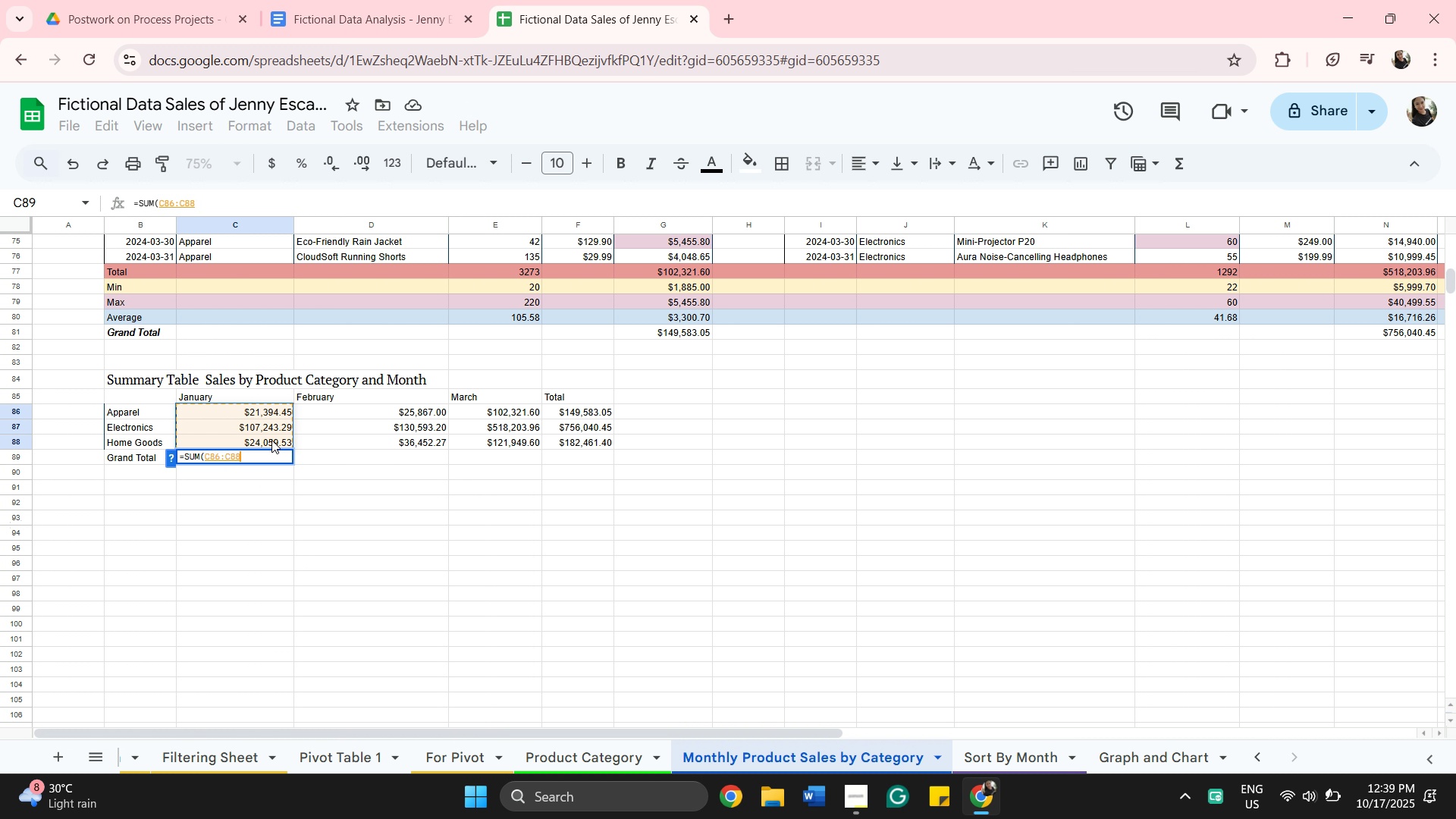 
key(Enter)
 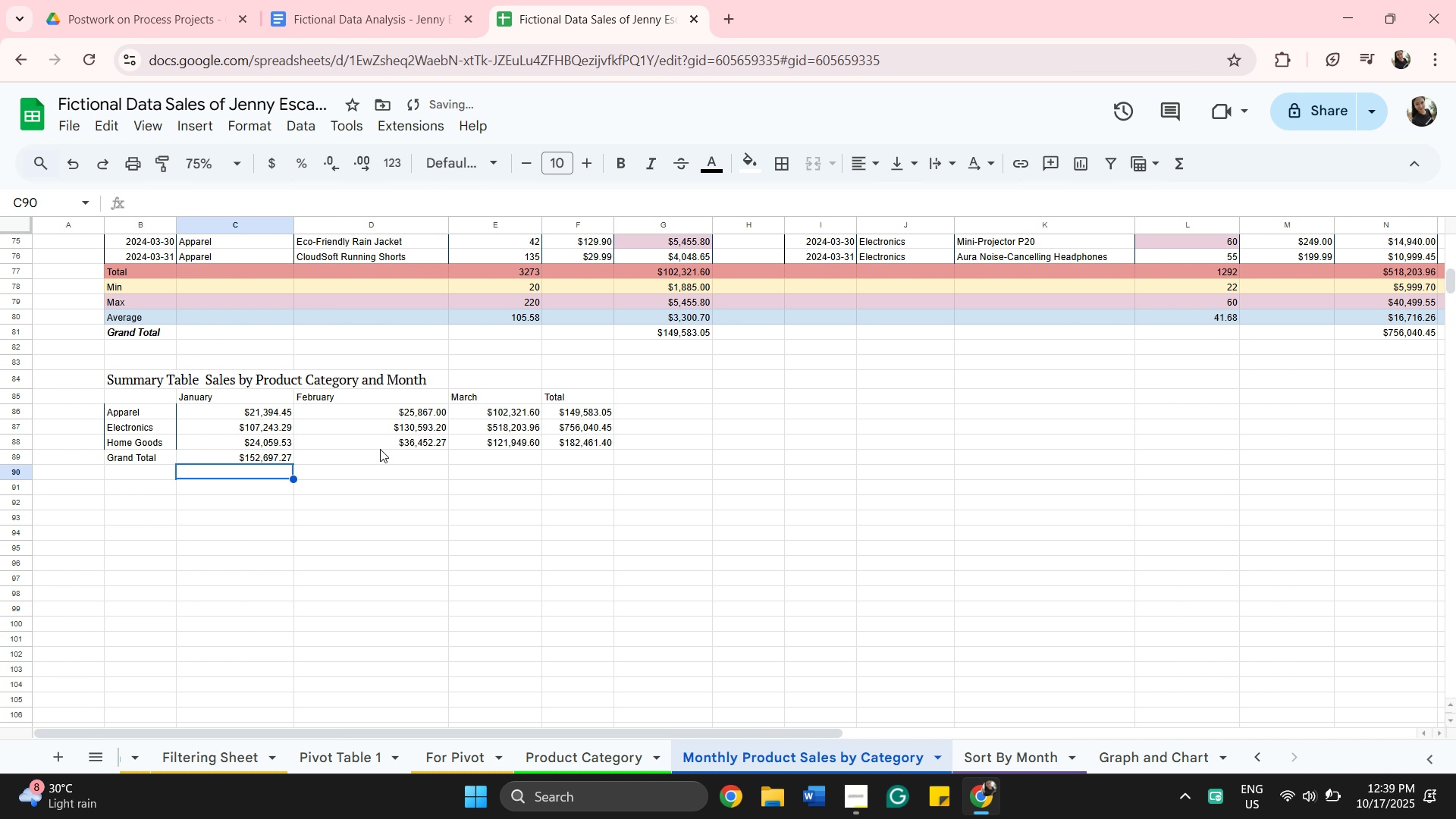 
left_click([384, 454])
 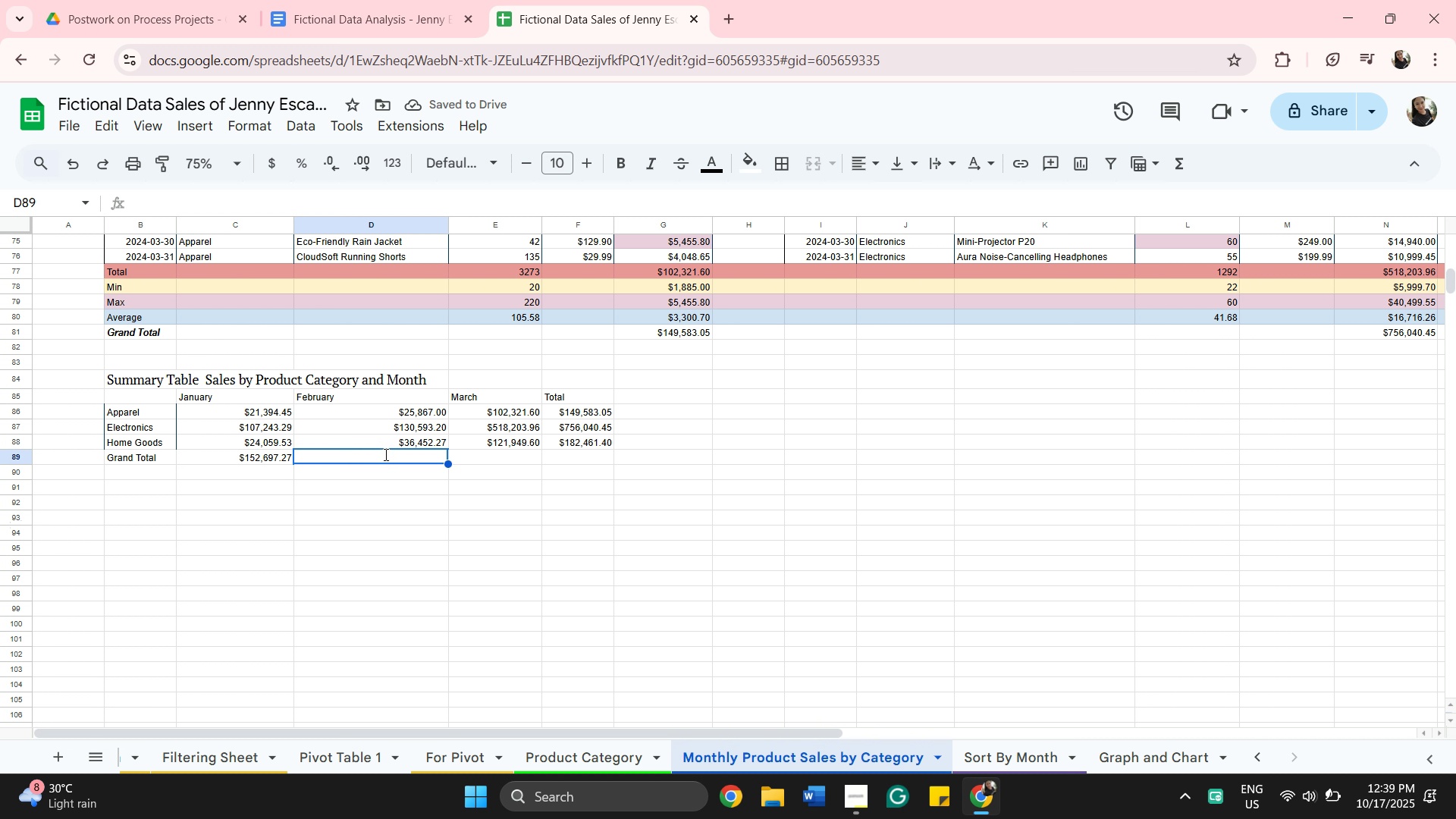 
type(=sum)
 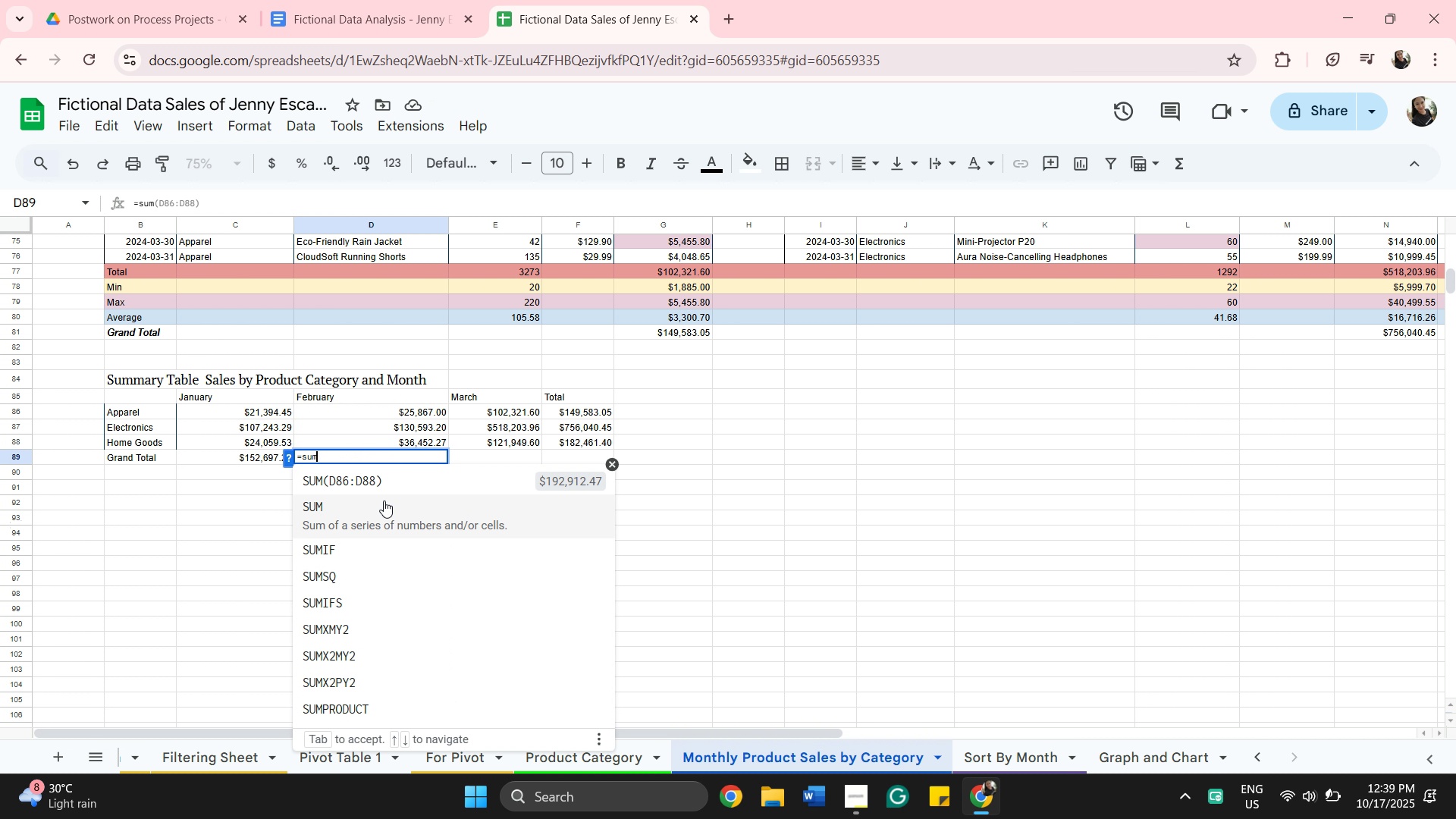 
left_click([384, 500])
 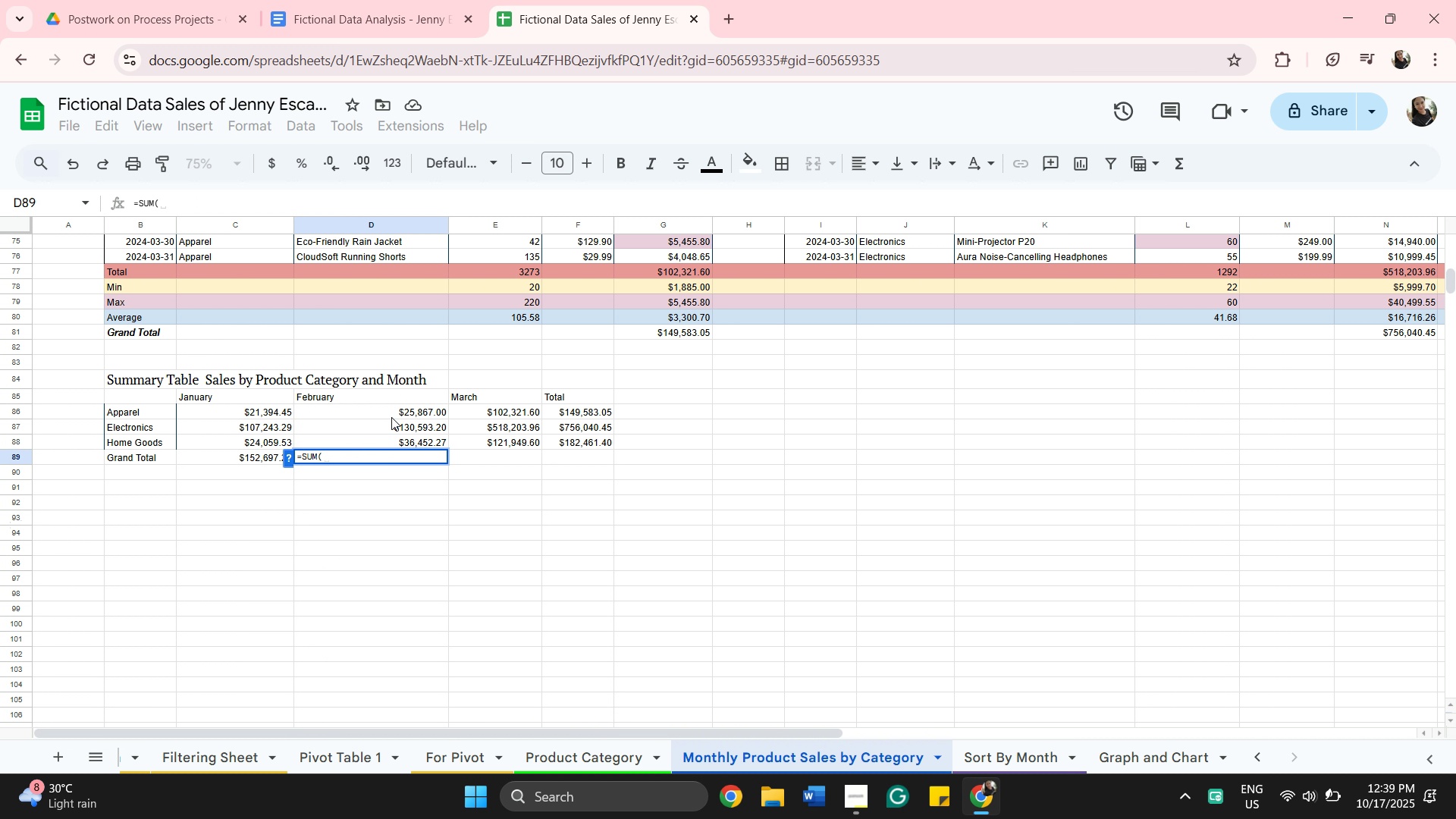 
left_click([391, 416])
 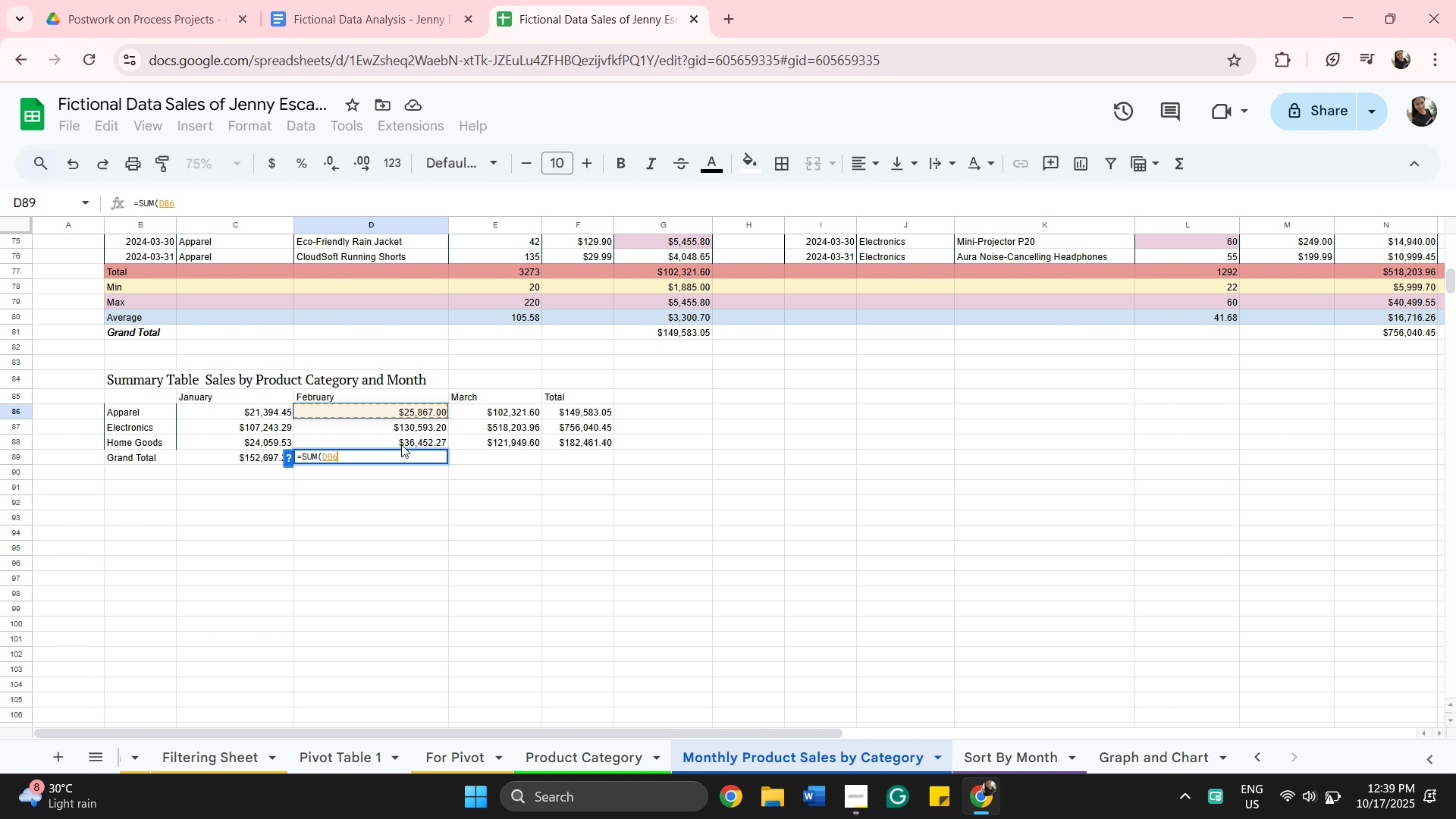 
hold_key(key=ShiftLeft, duration=0.39)
 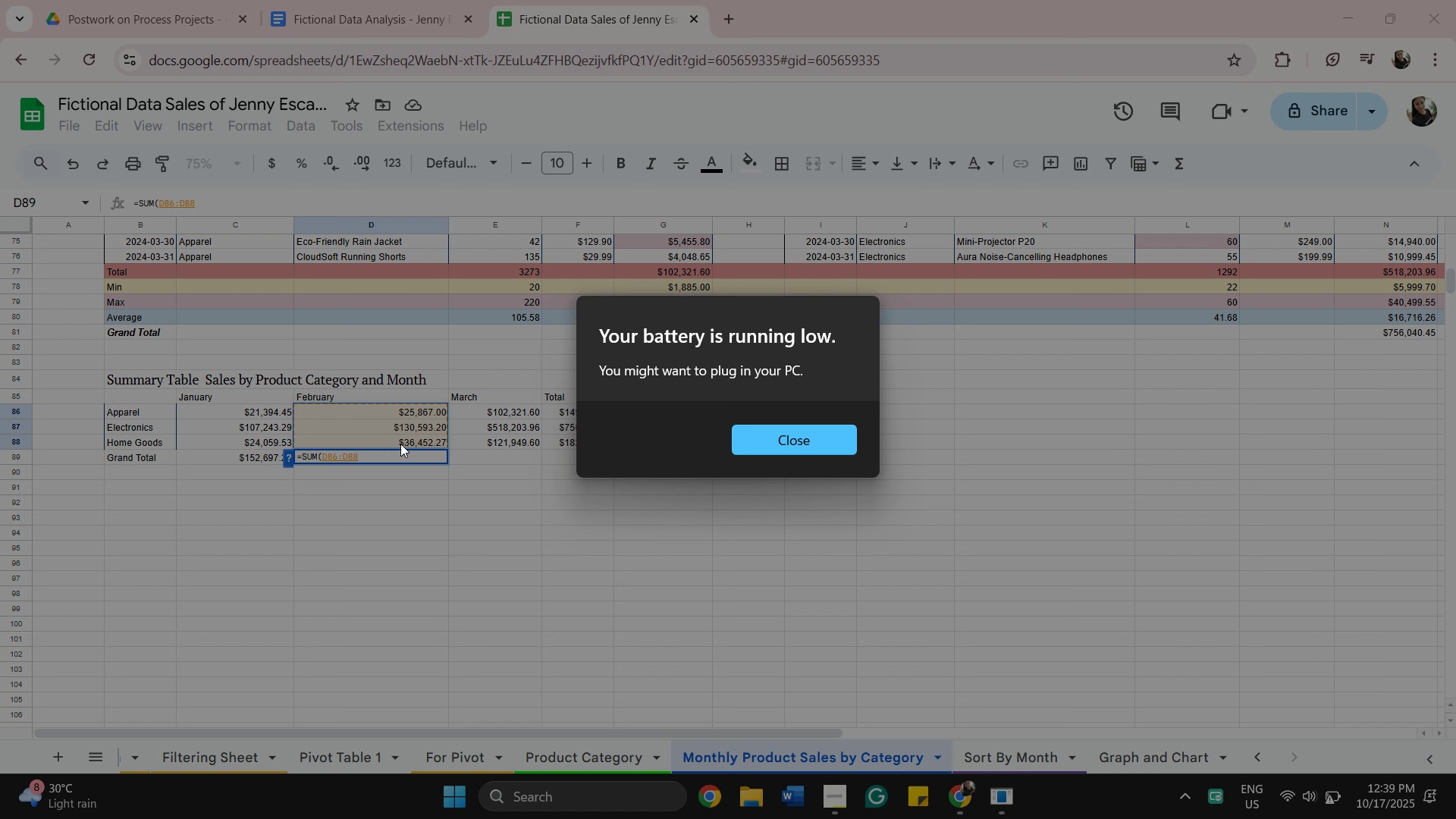 
key(Enter)
 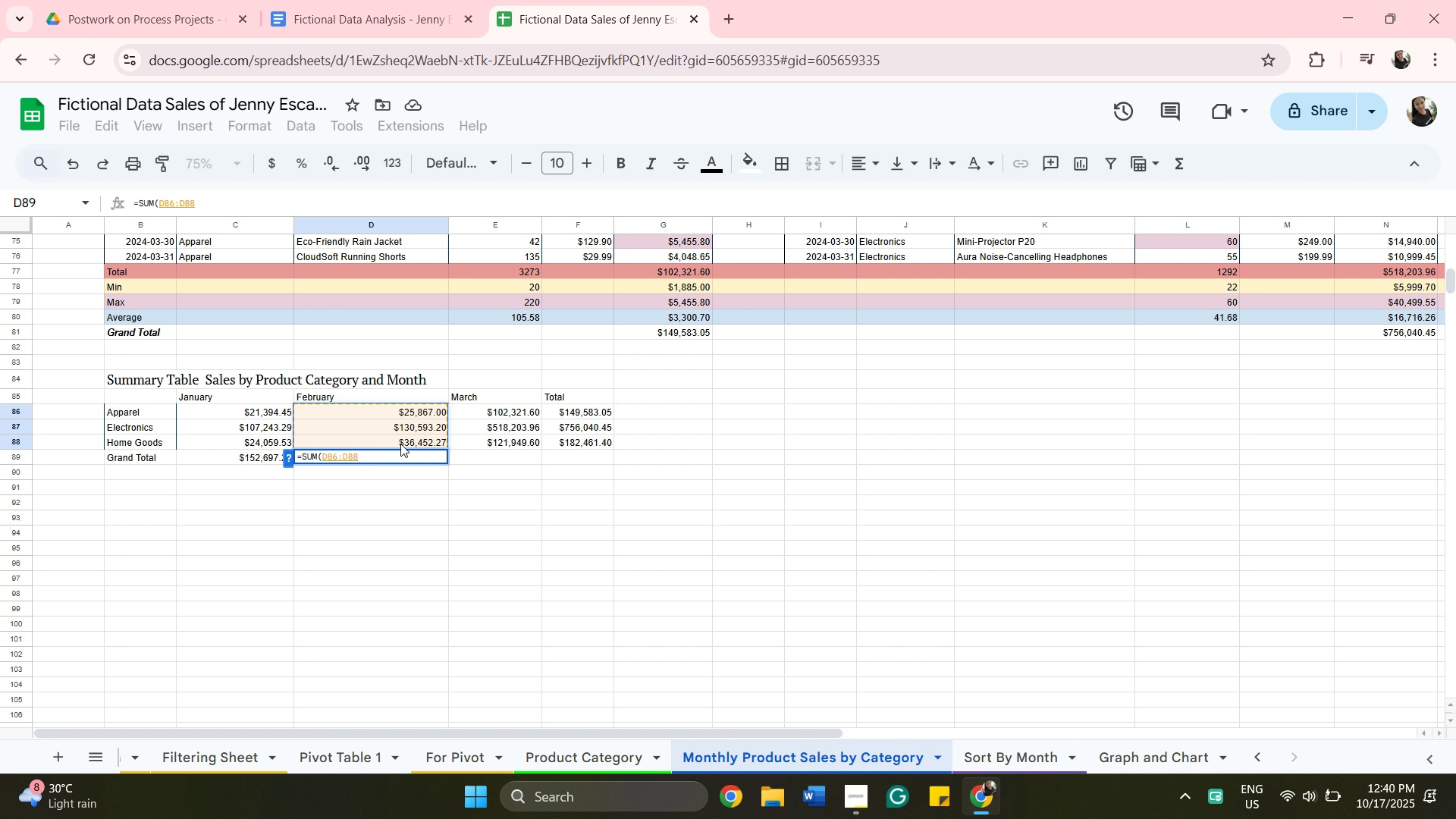 
key(Enter)
 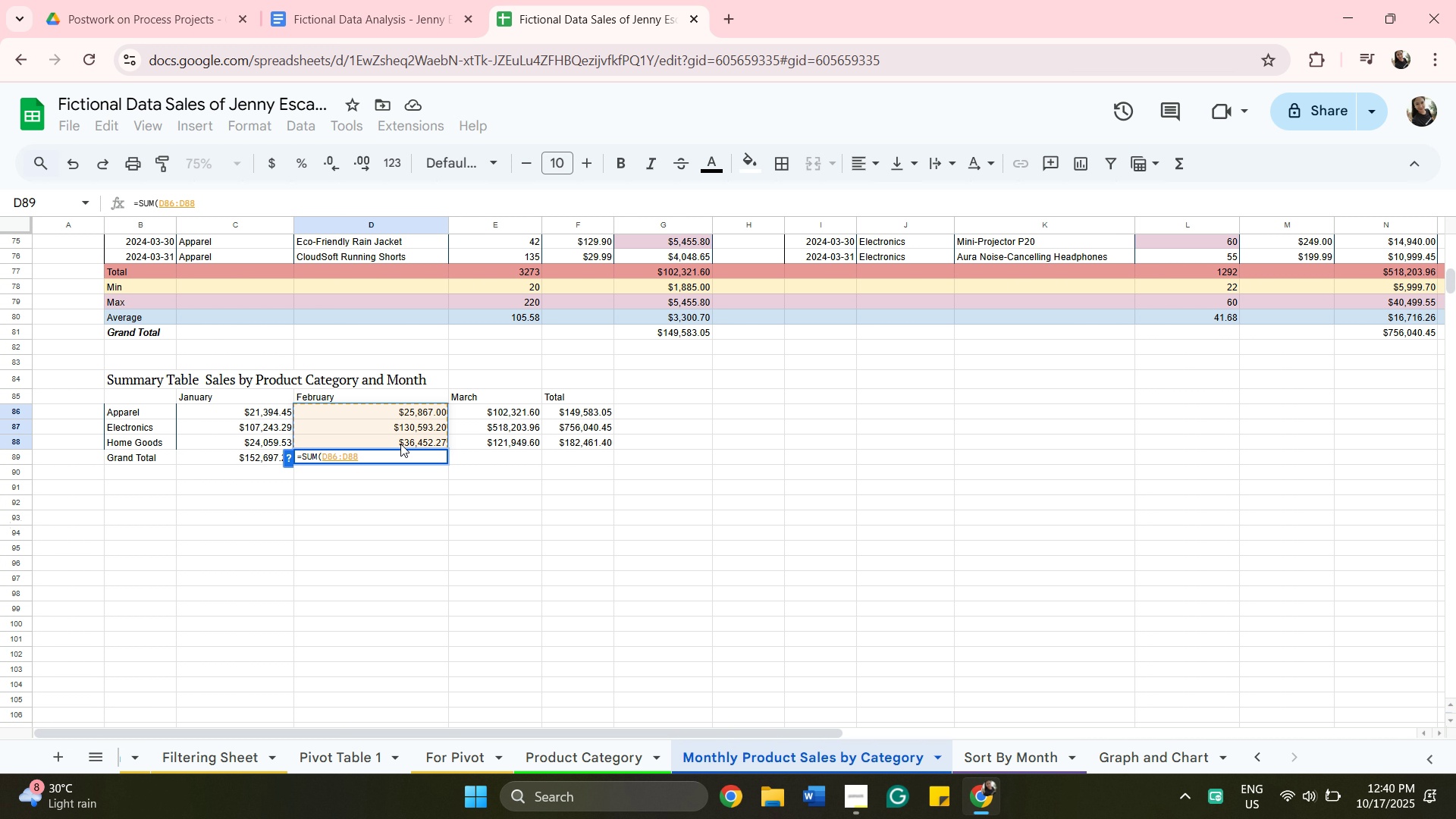 
key(Enter)
 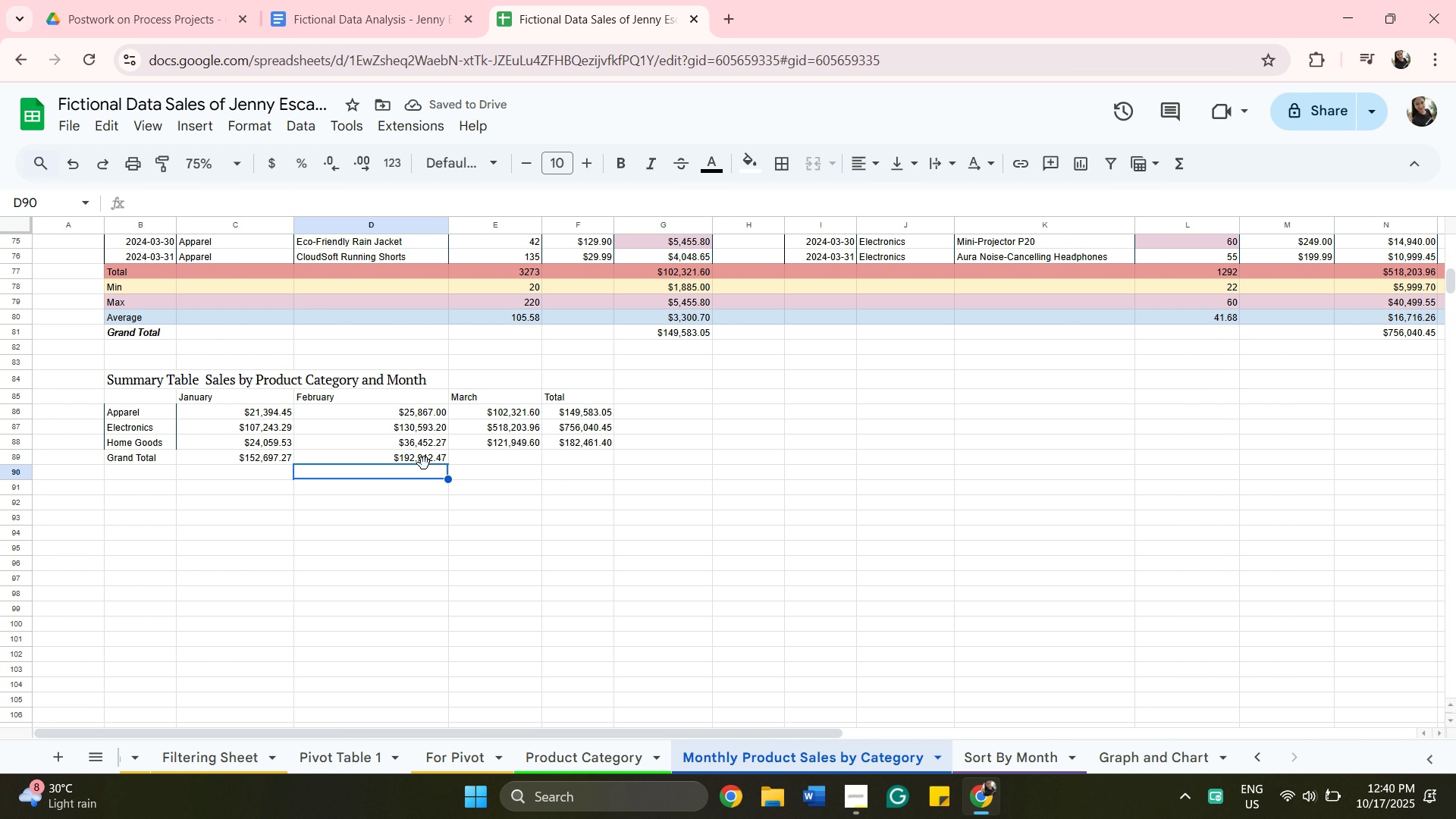 
double_click([421, 456])
 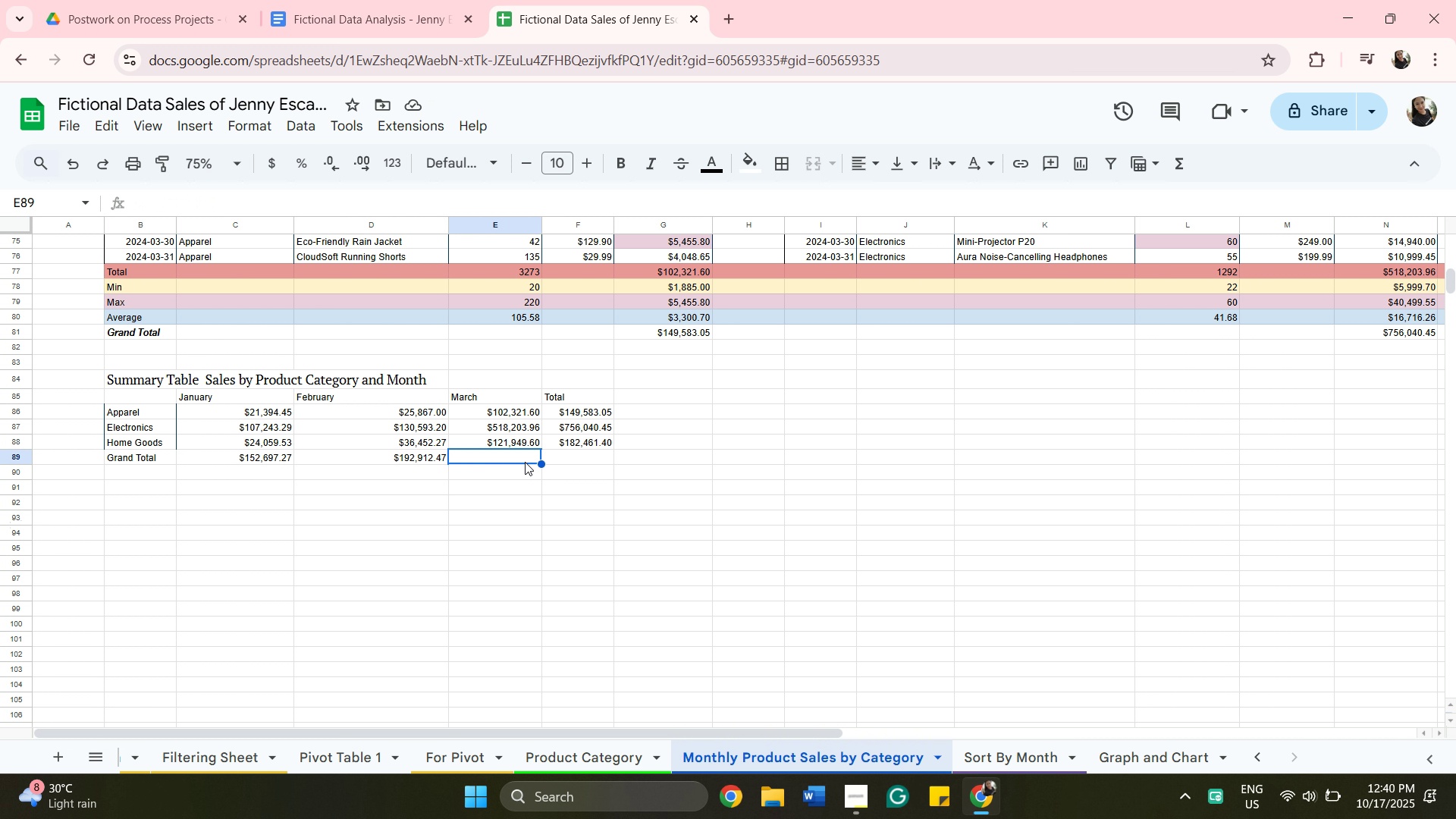 
wait(7.11)
 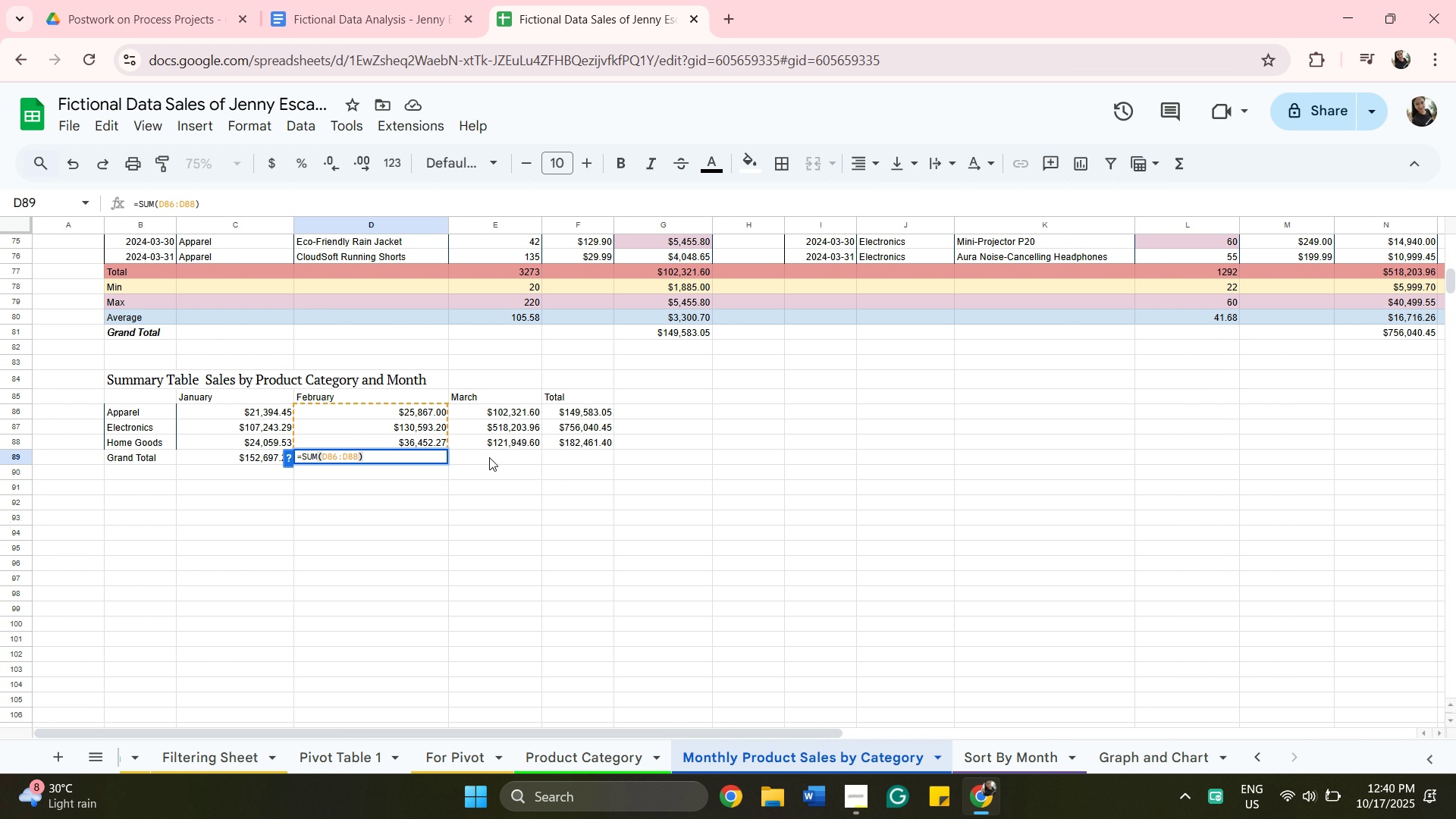 
left_click([560, 455])
 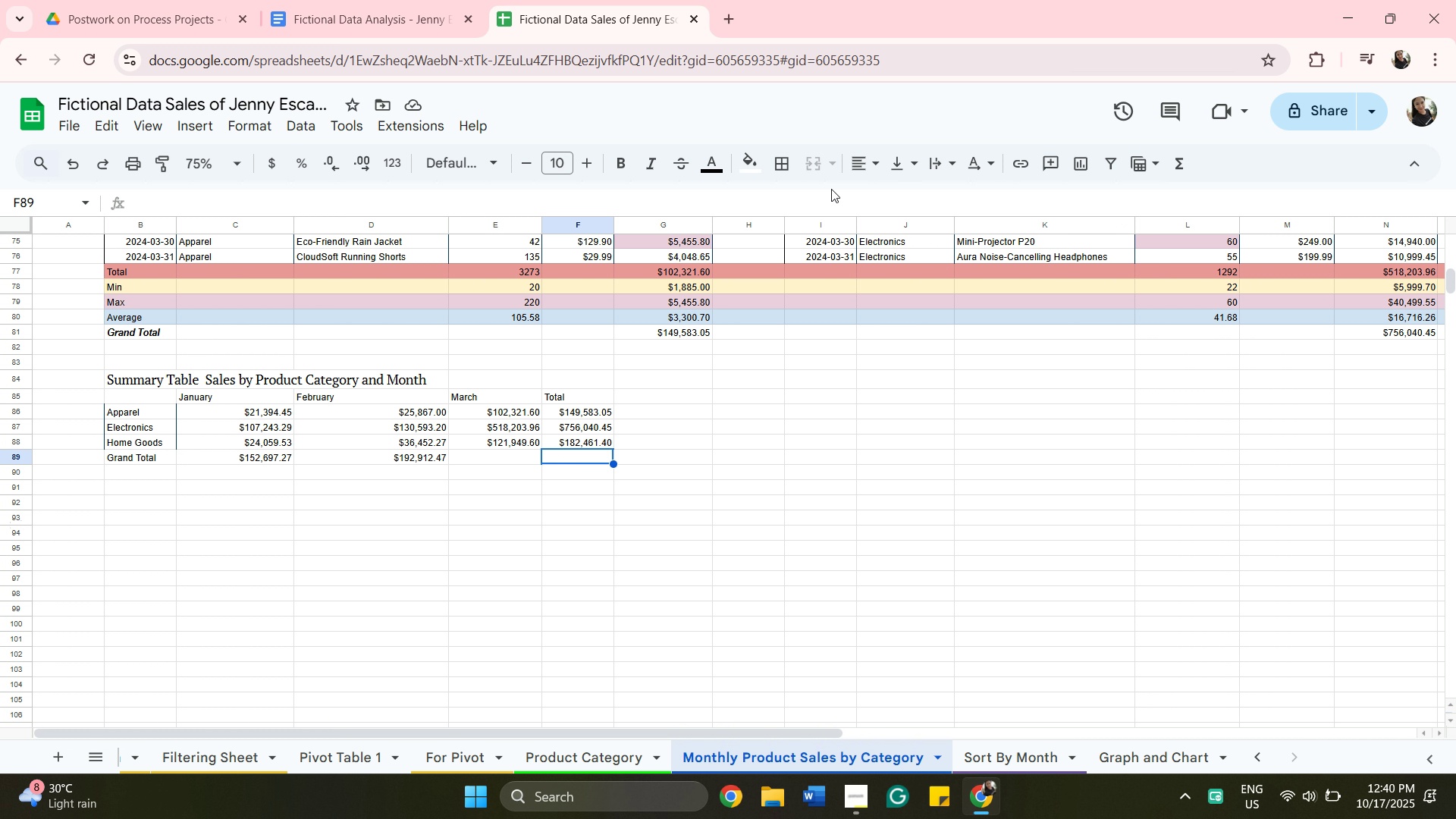 
left_click([754, 174])
 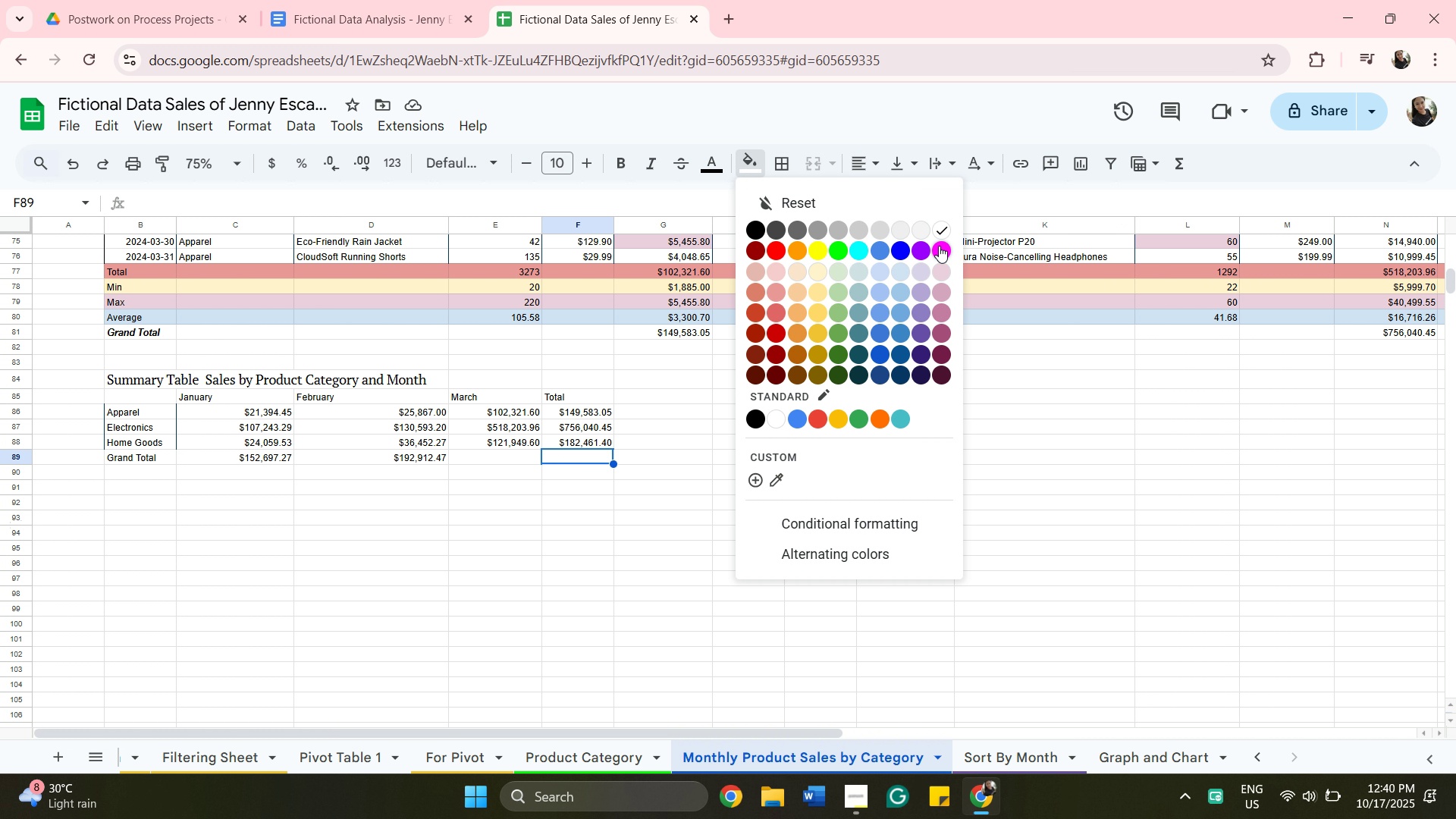 
left_click([939, 246])
 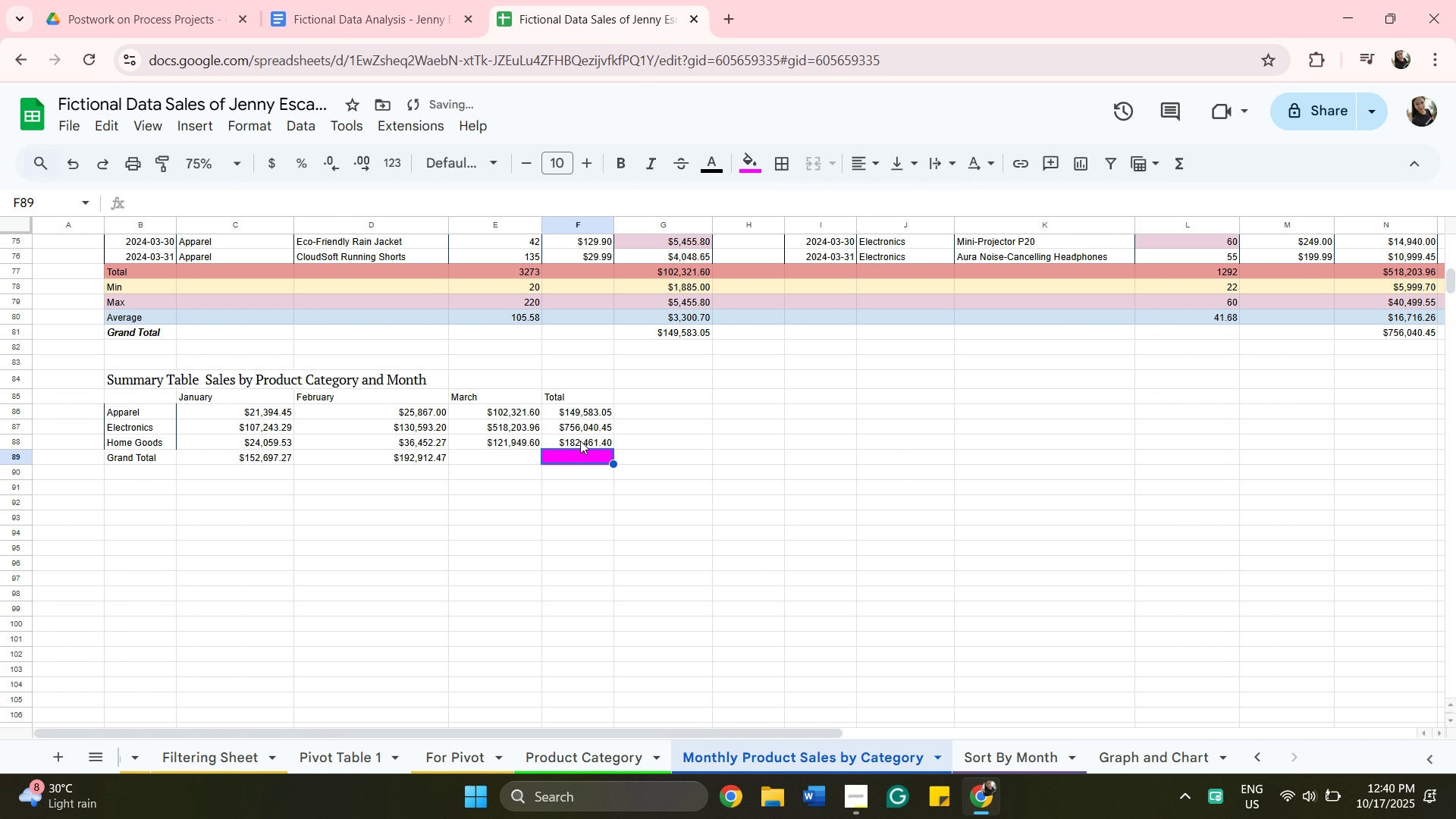 
mouse_move([577, 445])
 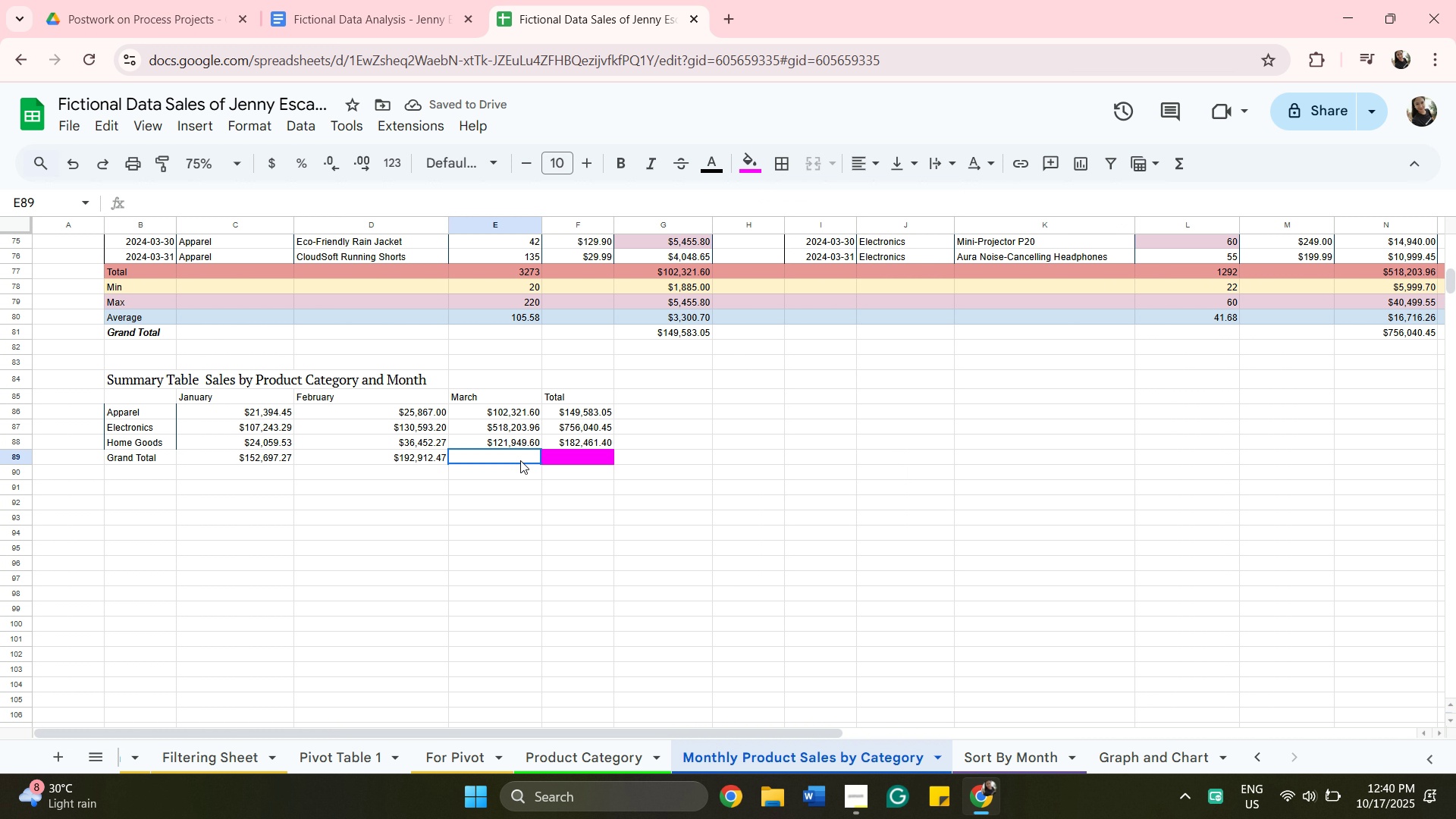 
left_click([520, 460])
 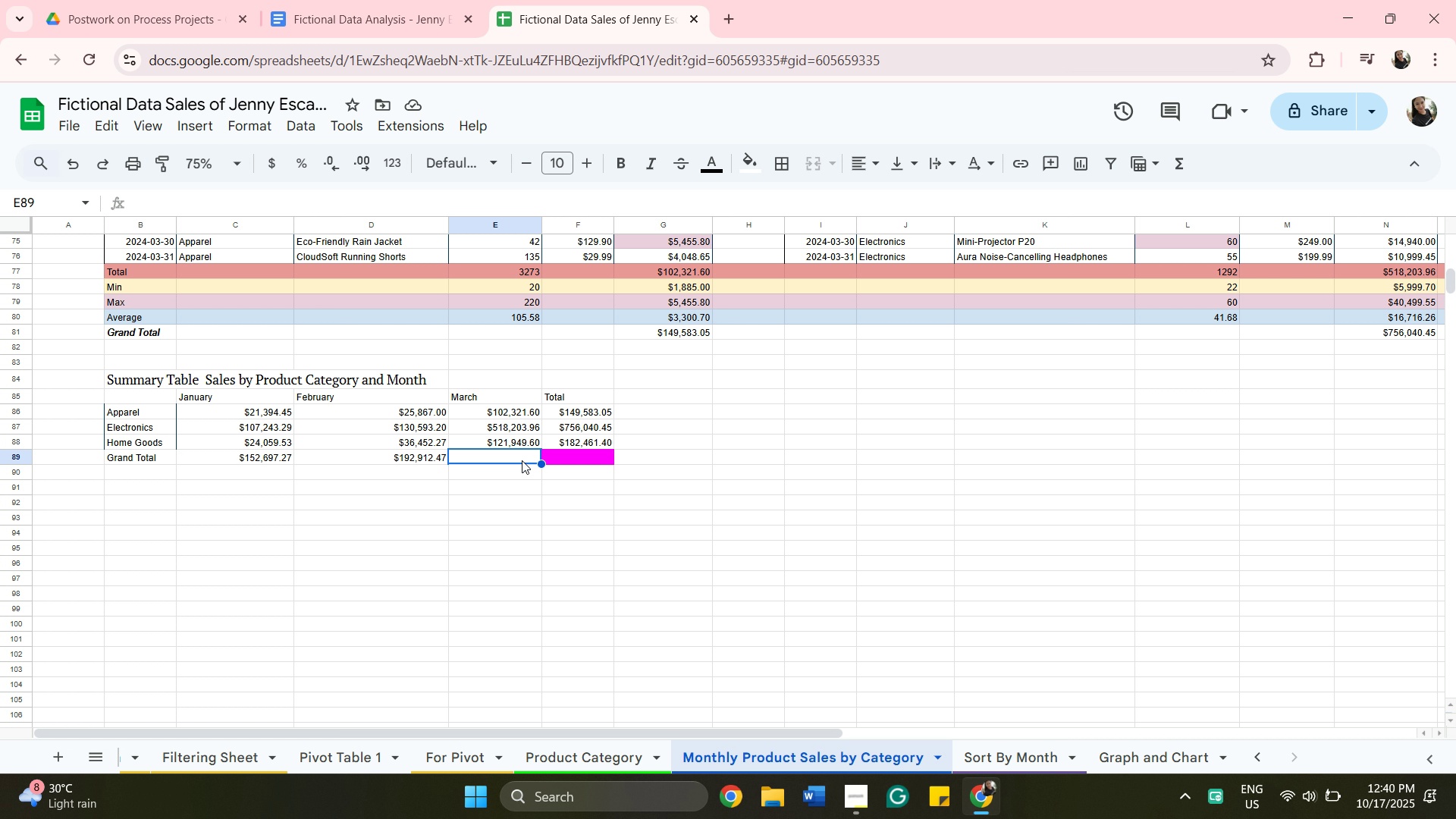 
type(=sum)
 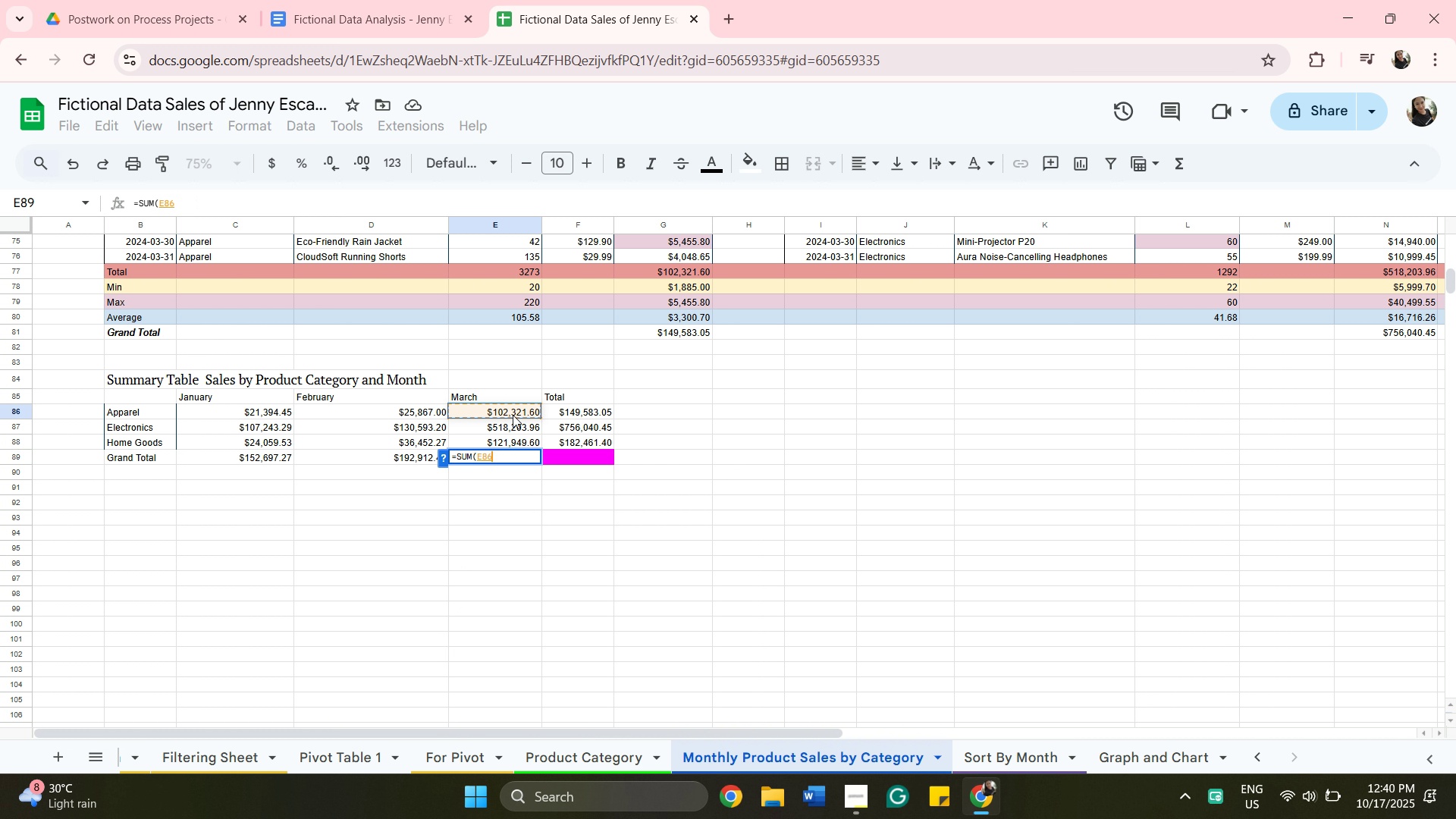 
wait(6.11)
 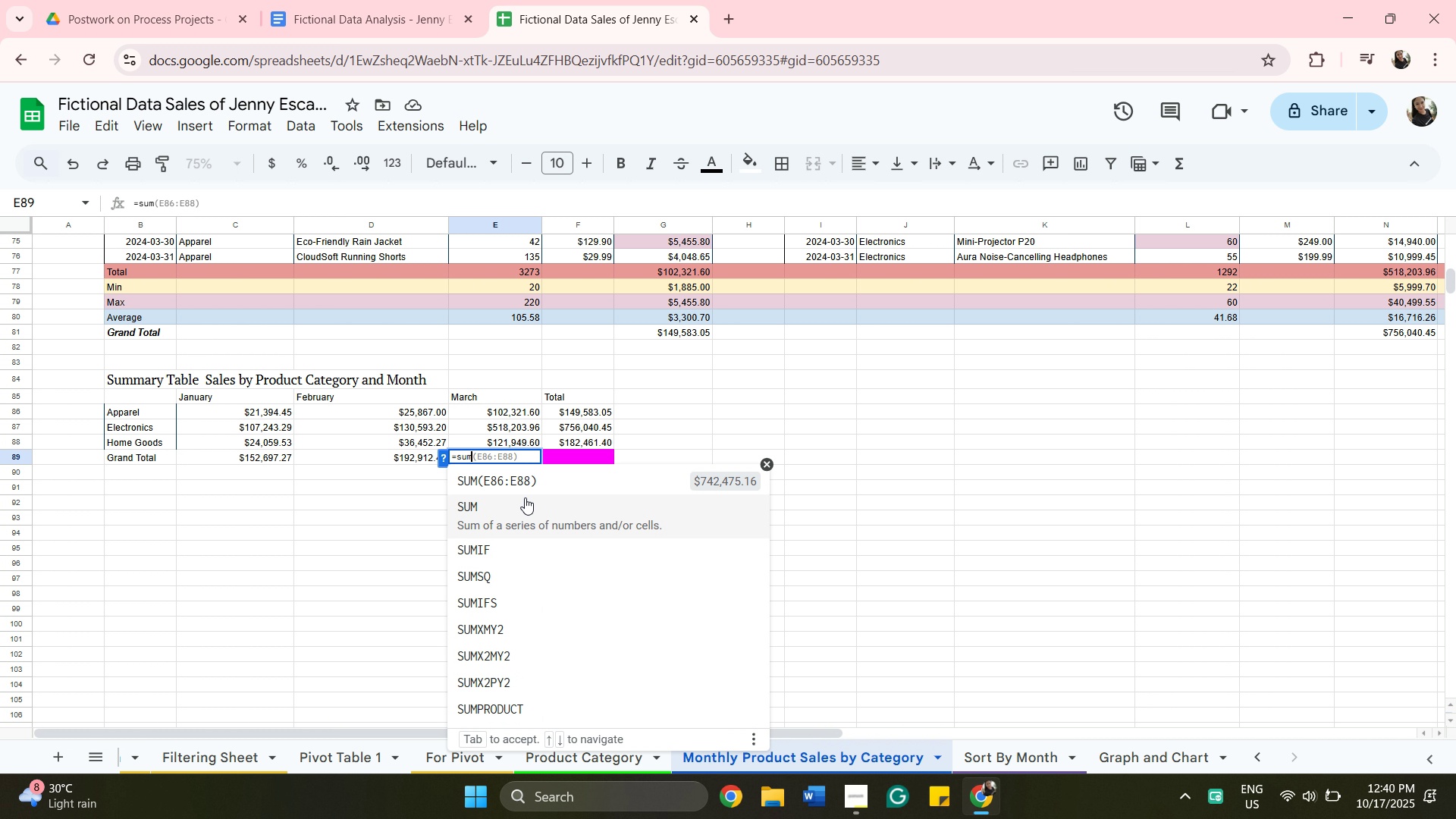 
hold_key(key=ShiftLeft, duration=0.31)
 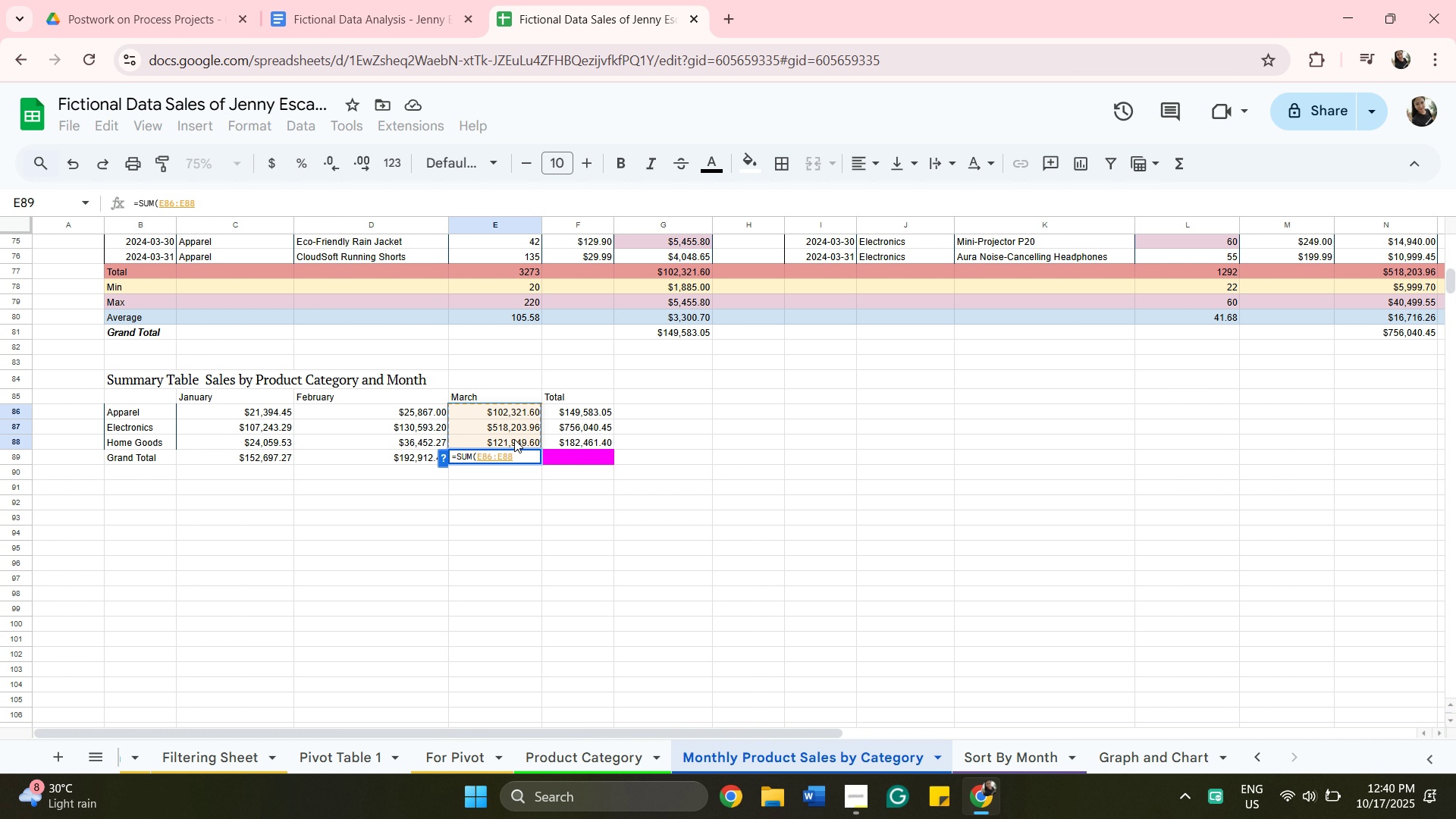 
left_click([516, 439])
 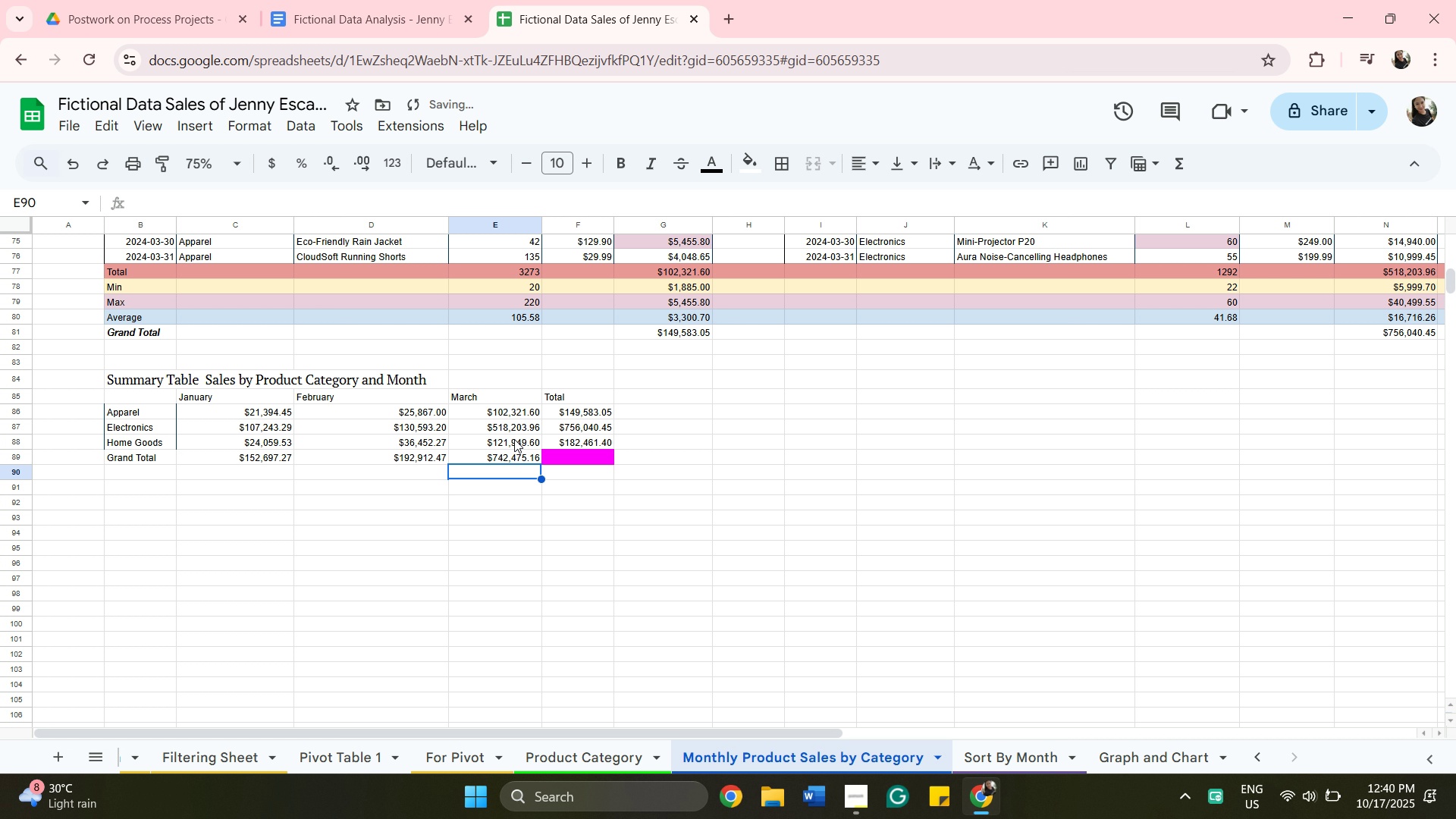 
key(Enter)
 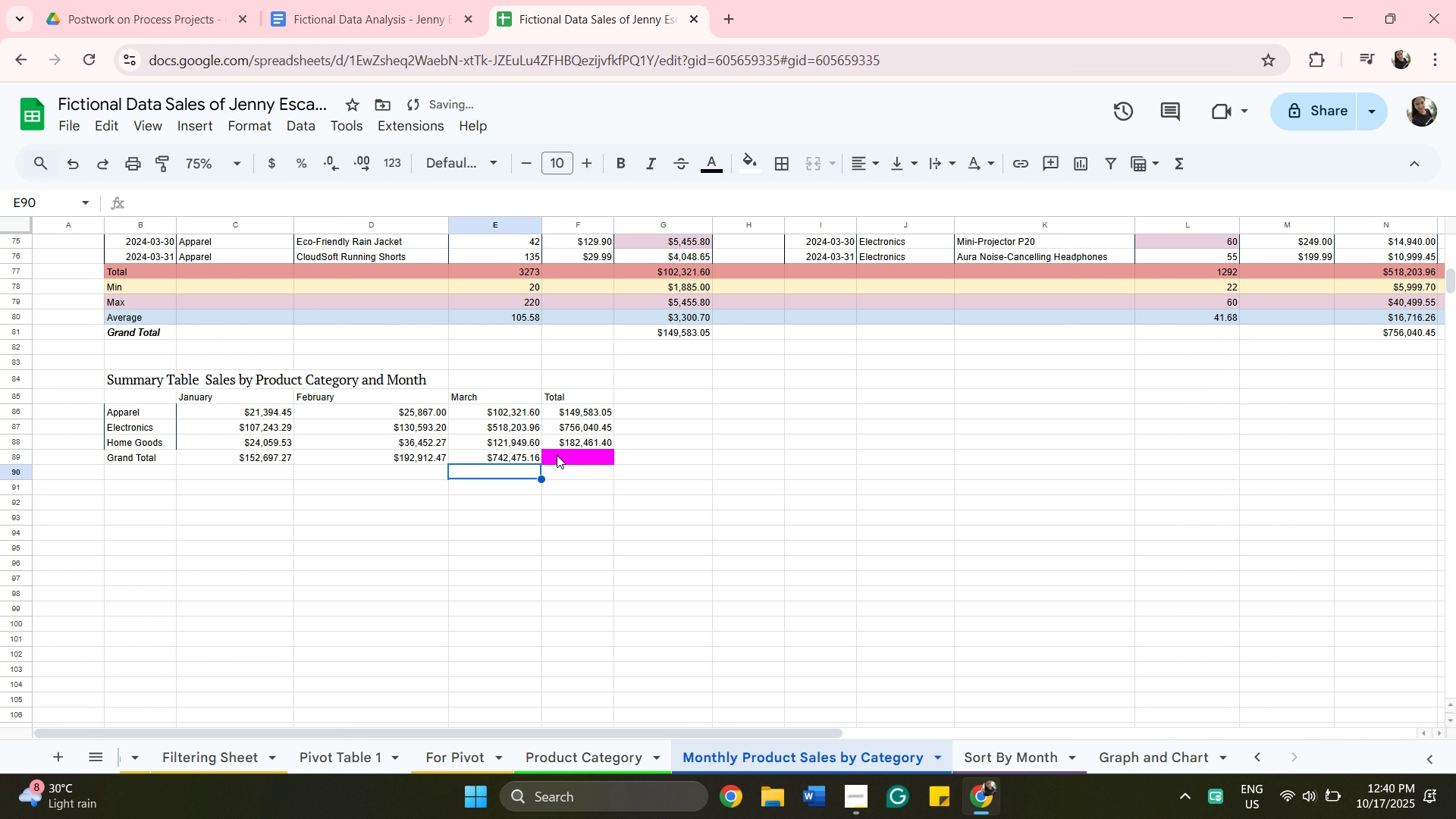 
left_click([557, 455])
 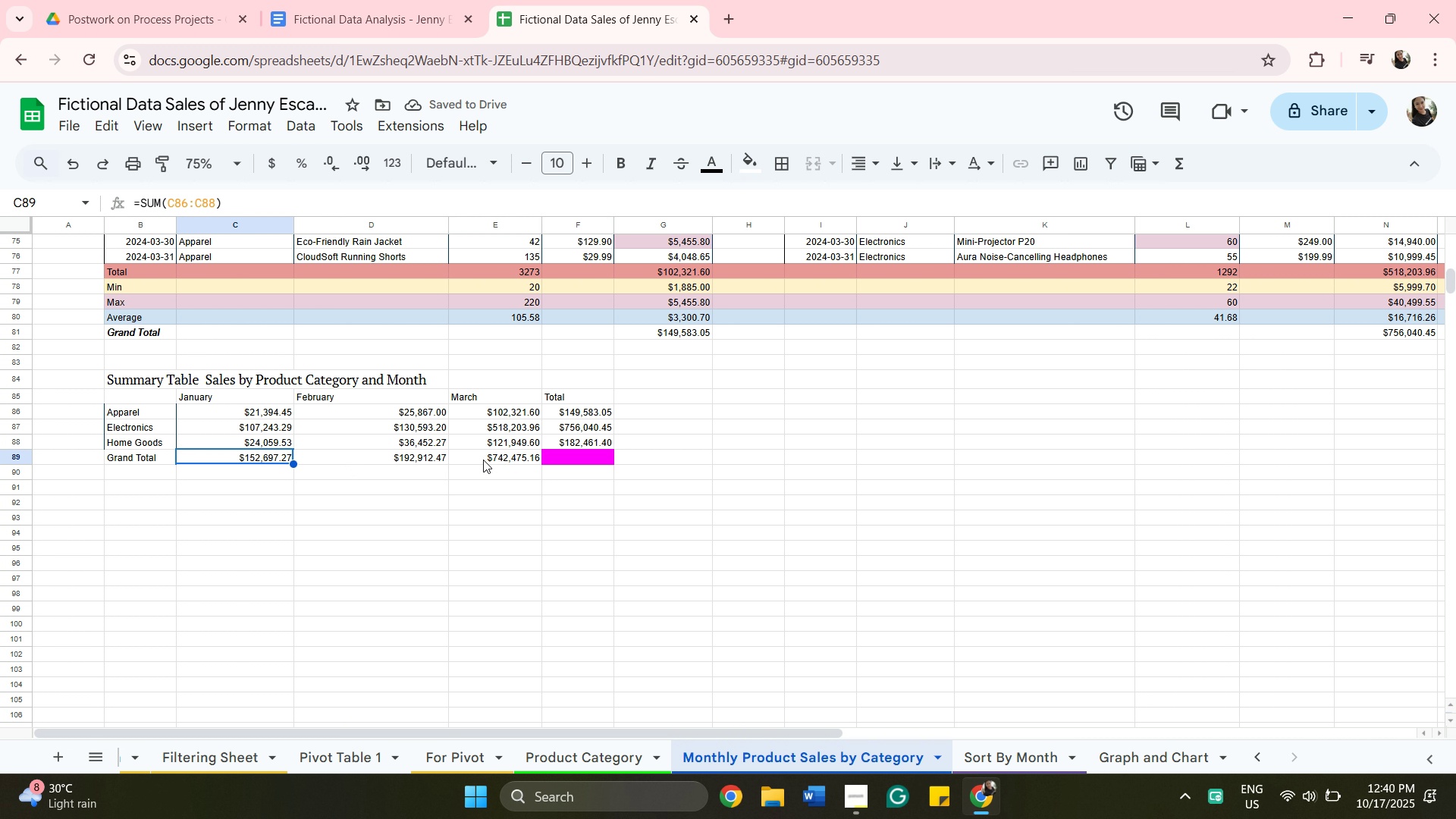 
hold_key(key=ShiftLeft, duration=0.31)
 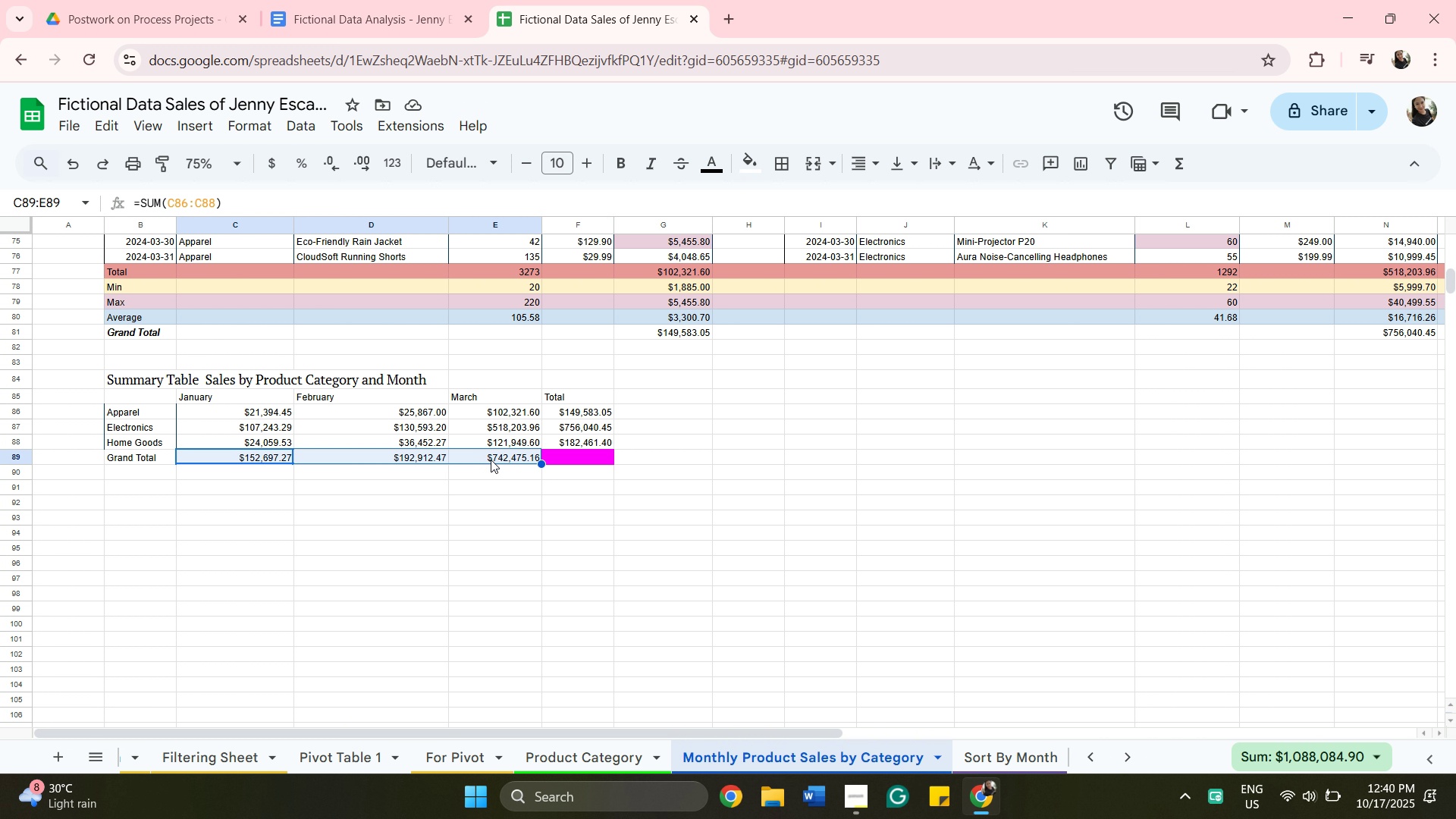 
left_click([484, 460])
 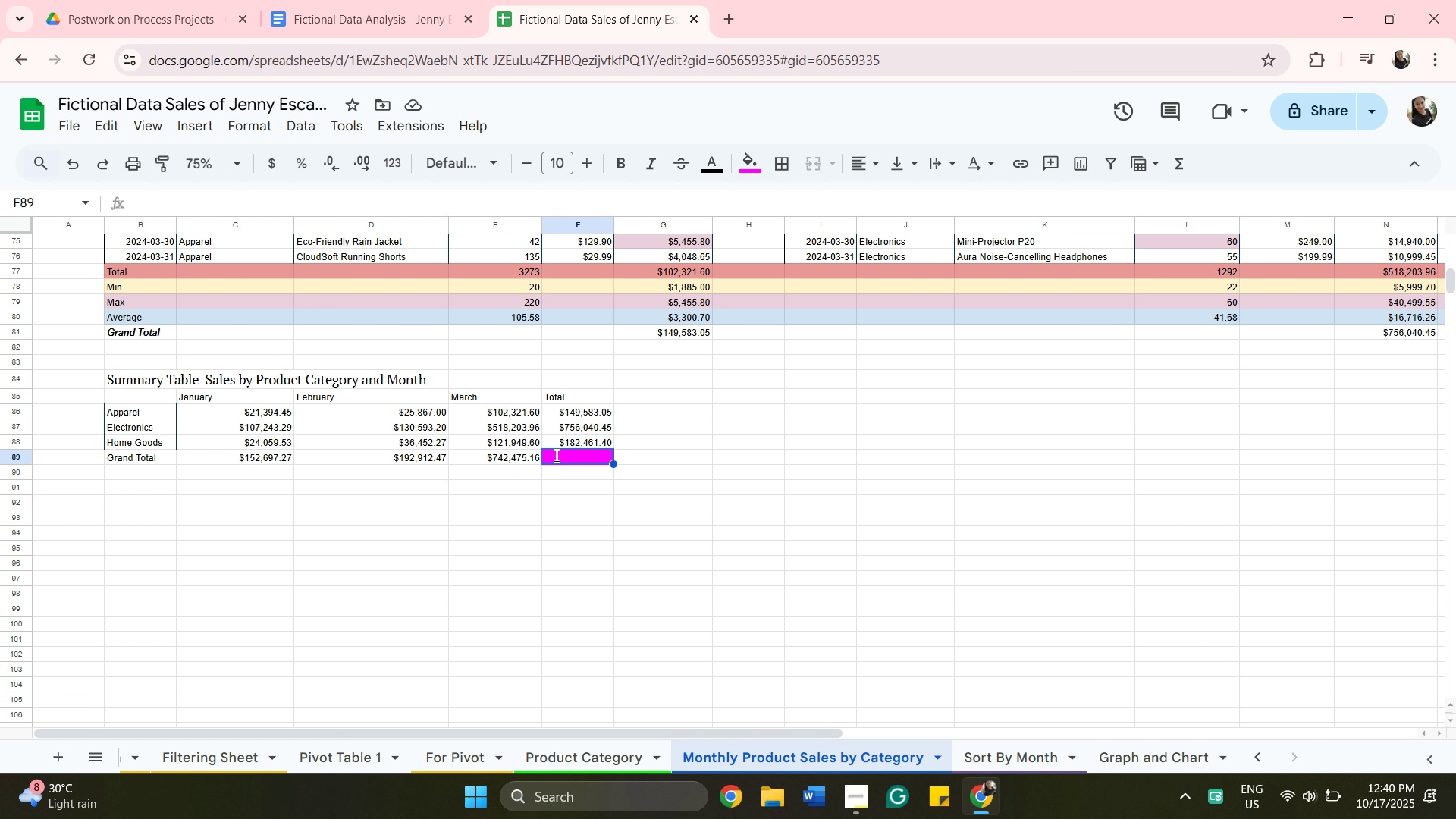 
type(-)
key(Backspace)
type(=su)
 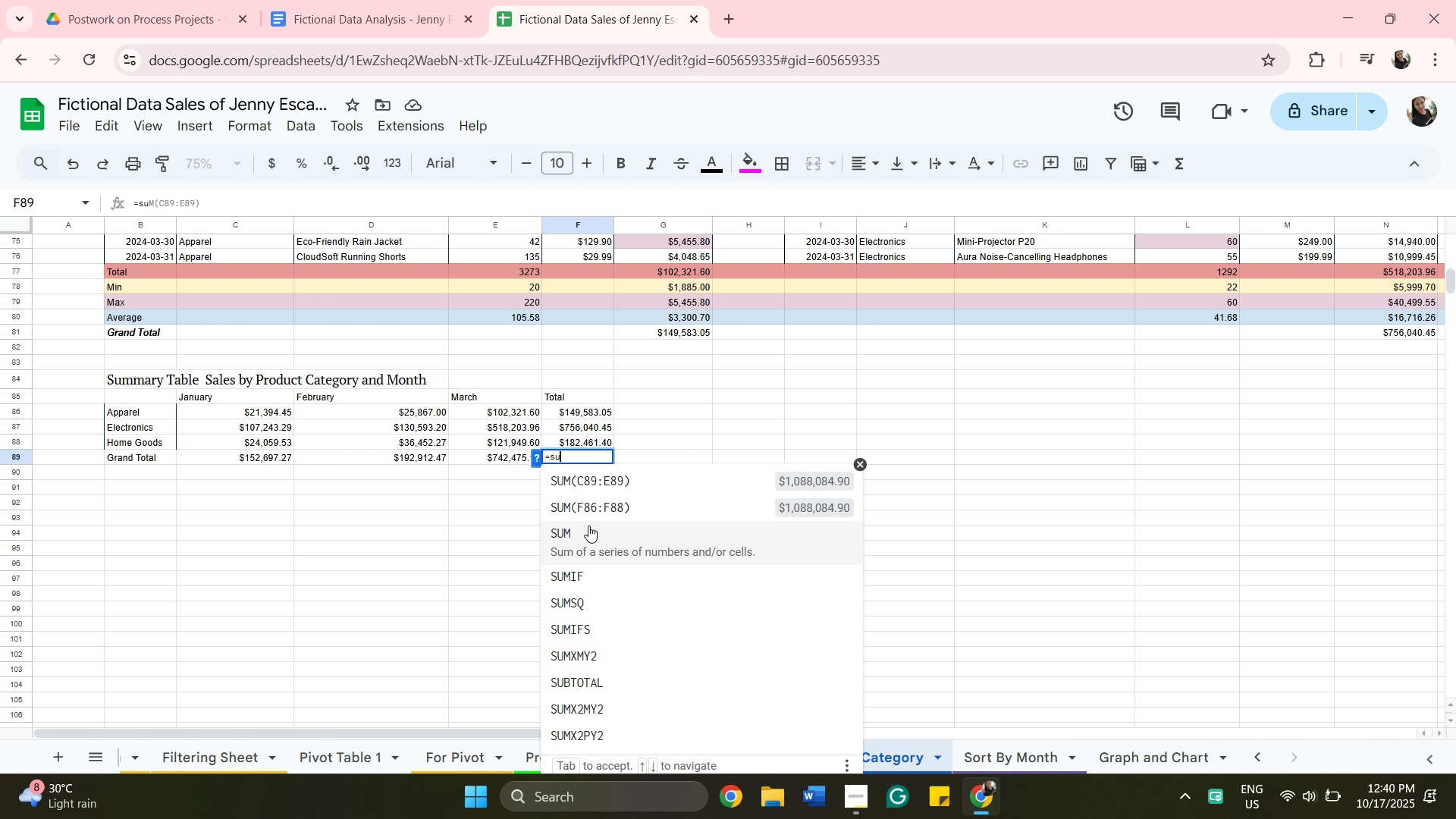 
left_click([589, 532])
 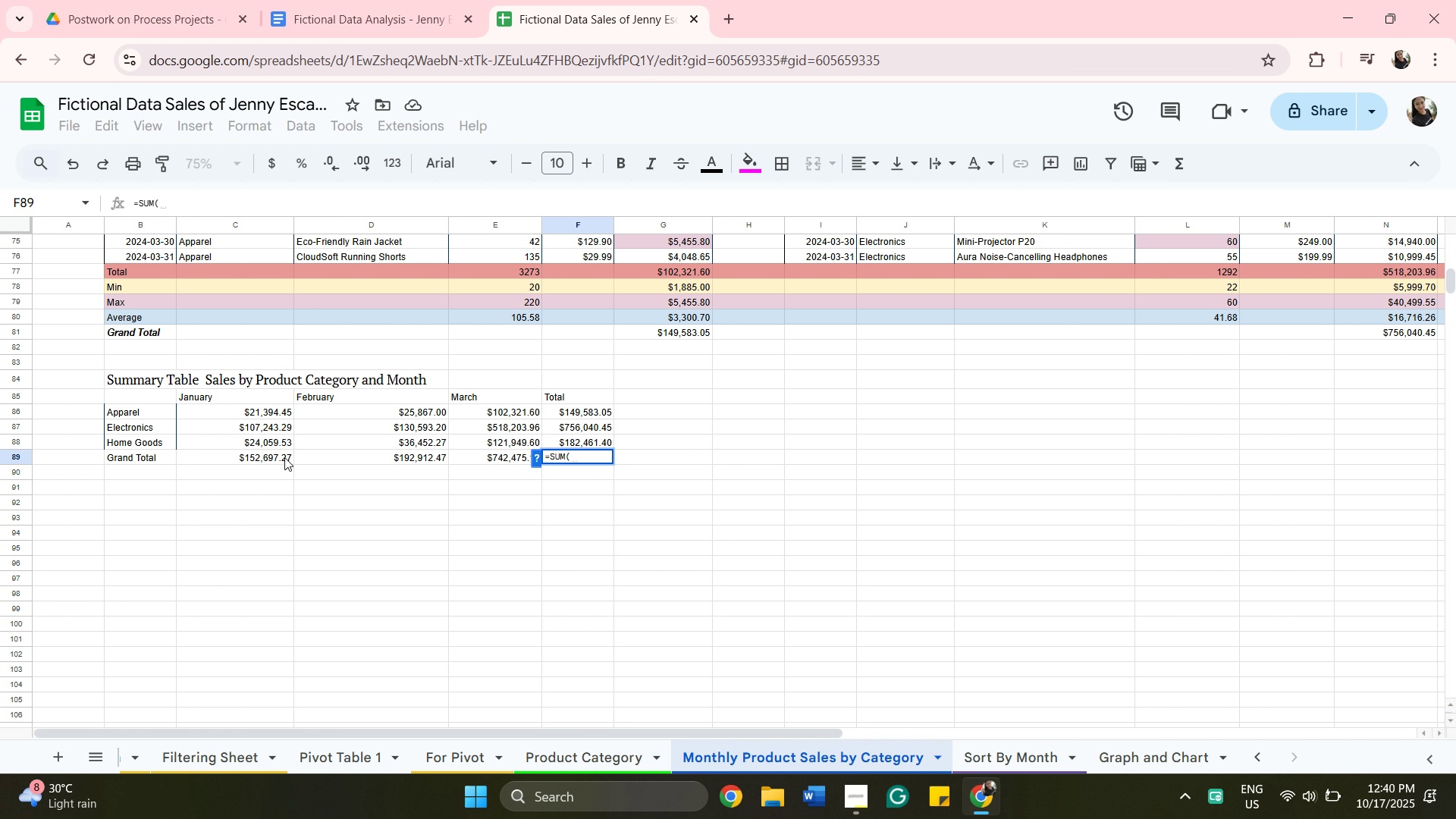 
left_click([284, 457])
 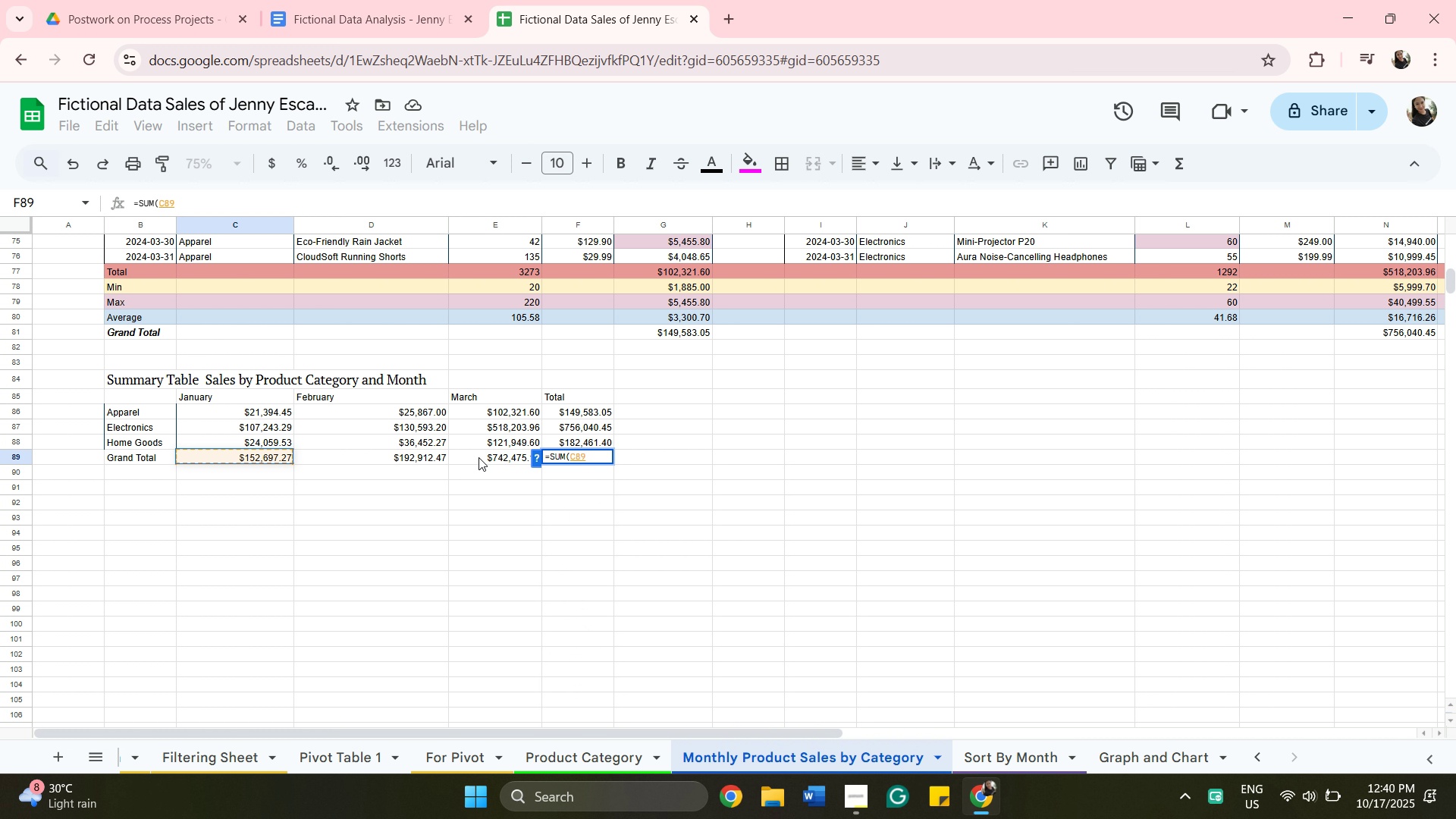 
hold_key(key=ShiftLeft, duration=0.31)
 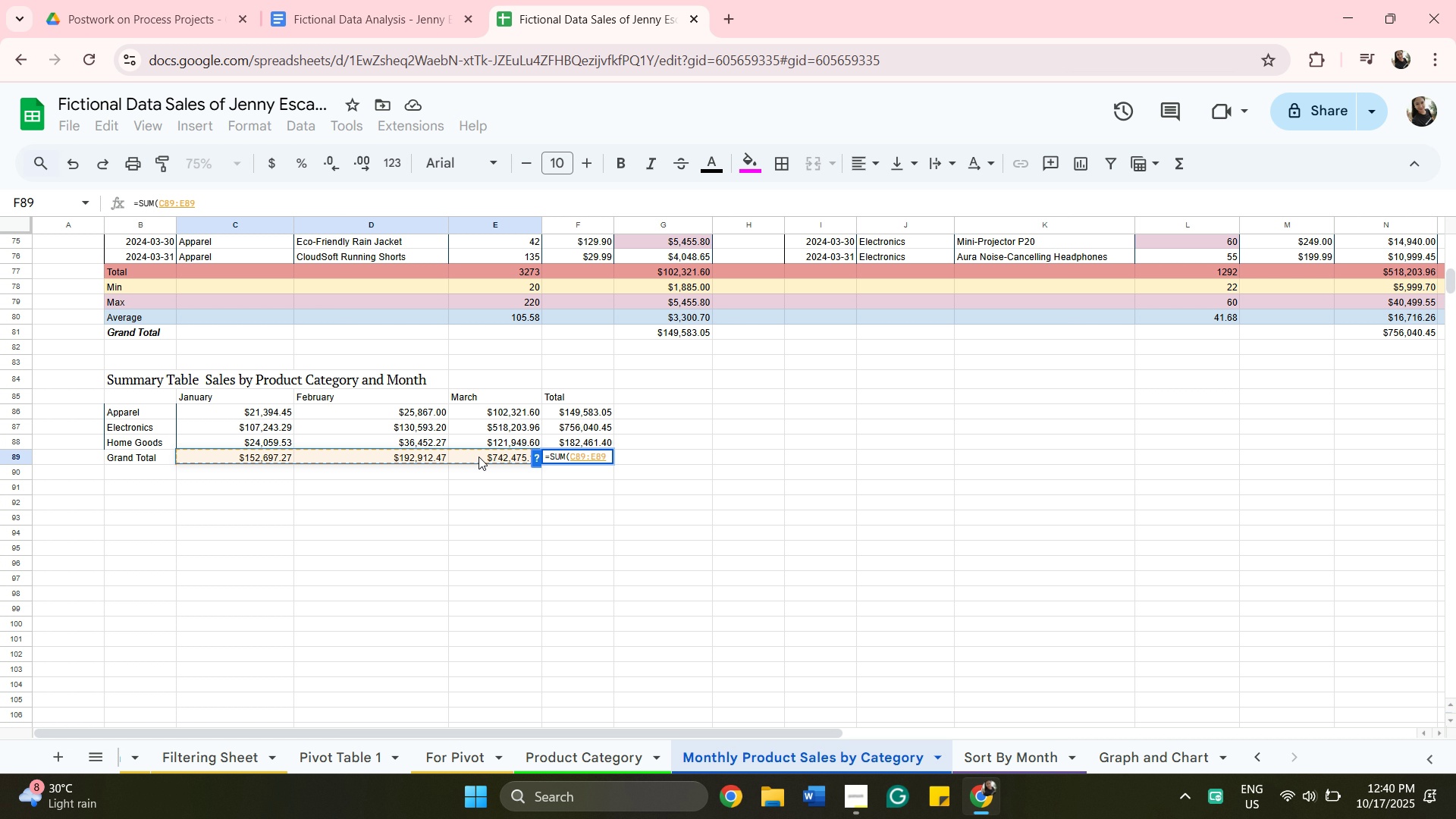 
left_click([479, 457])
 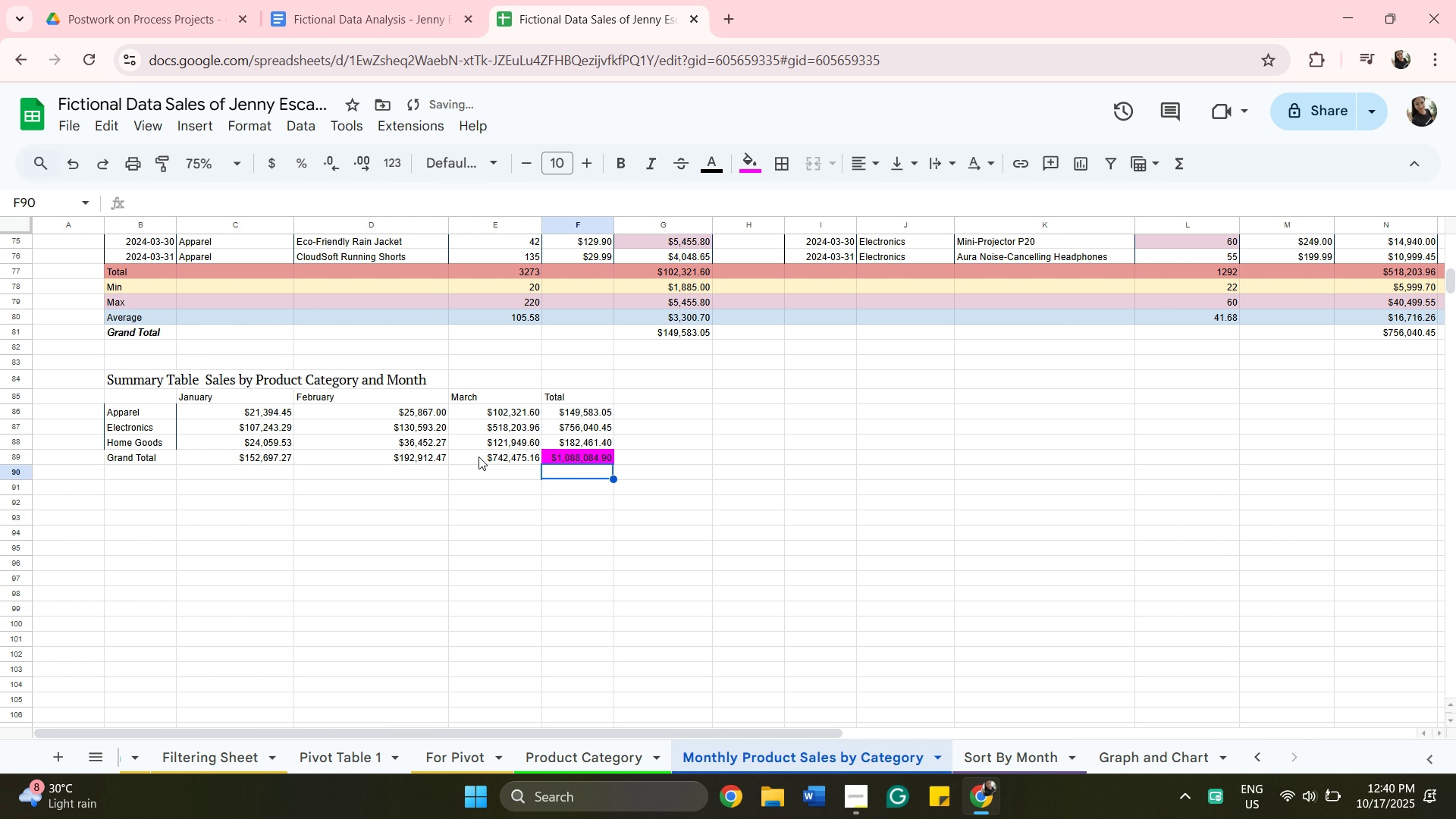 
key(Enter)
 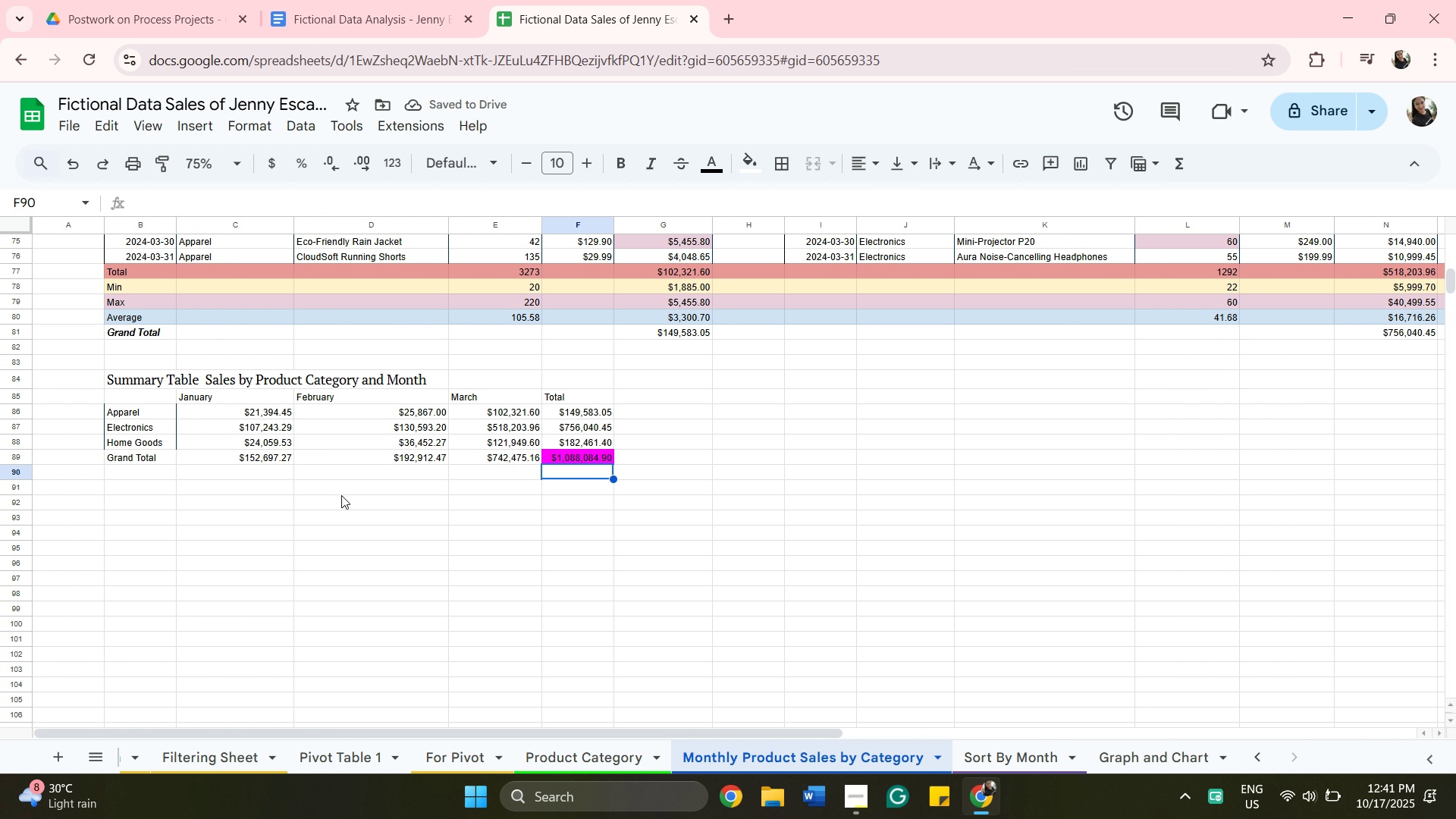 
wait(8.2)
 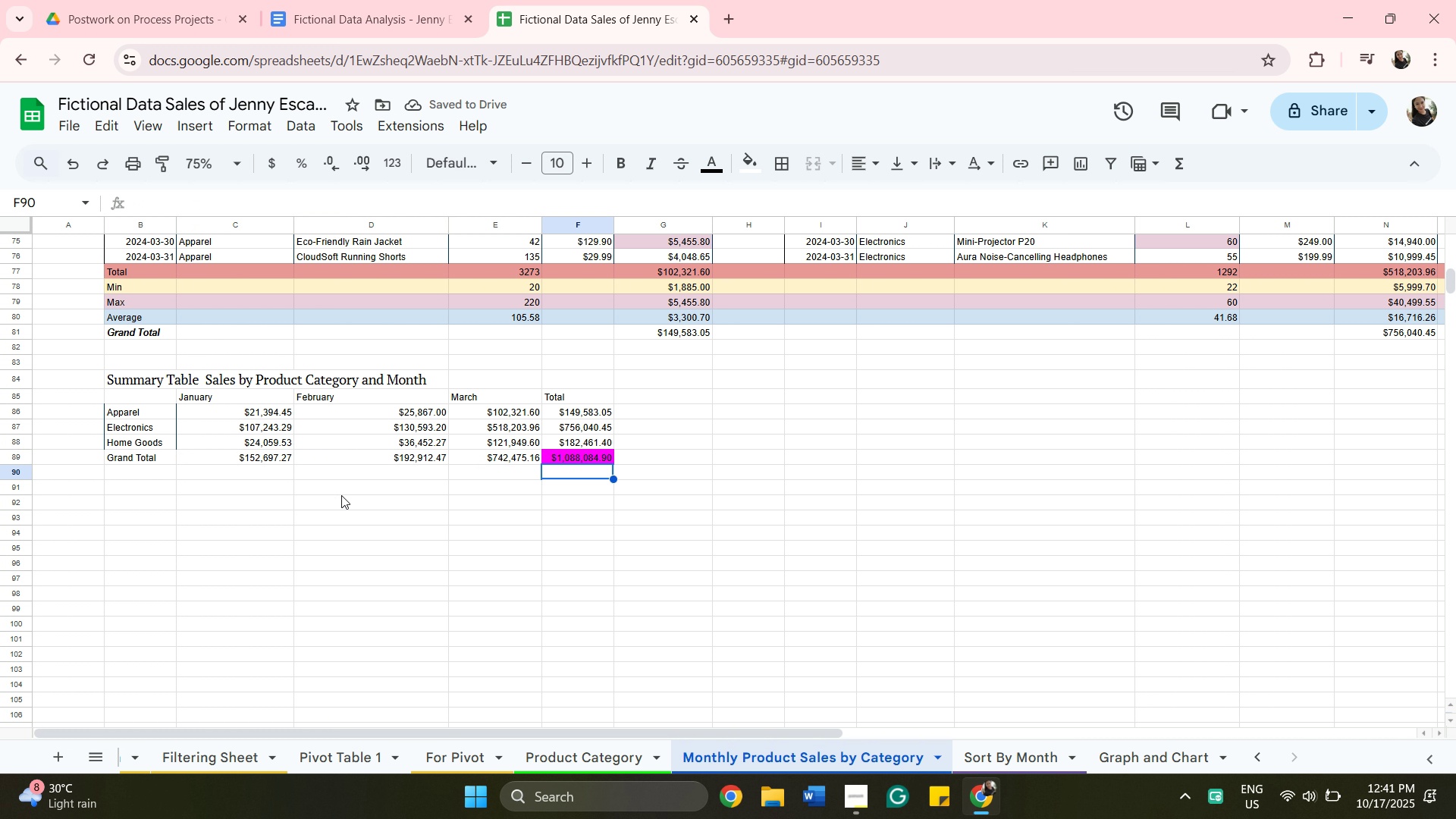 
left_click([163, 401])
 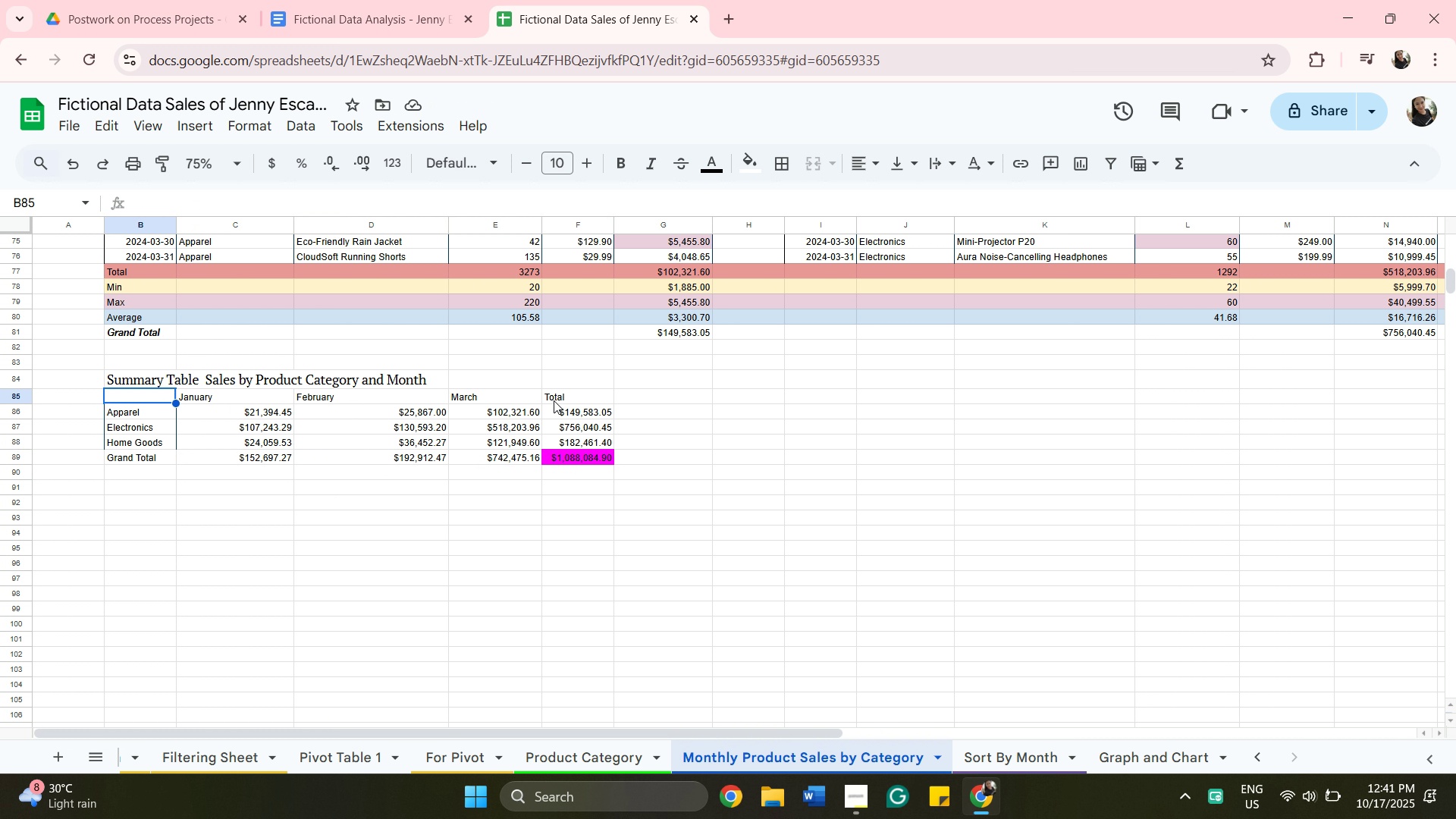 
hold_key(key=ShiftLeft, duration=0.32)
left_click([561, 398])
 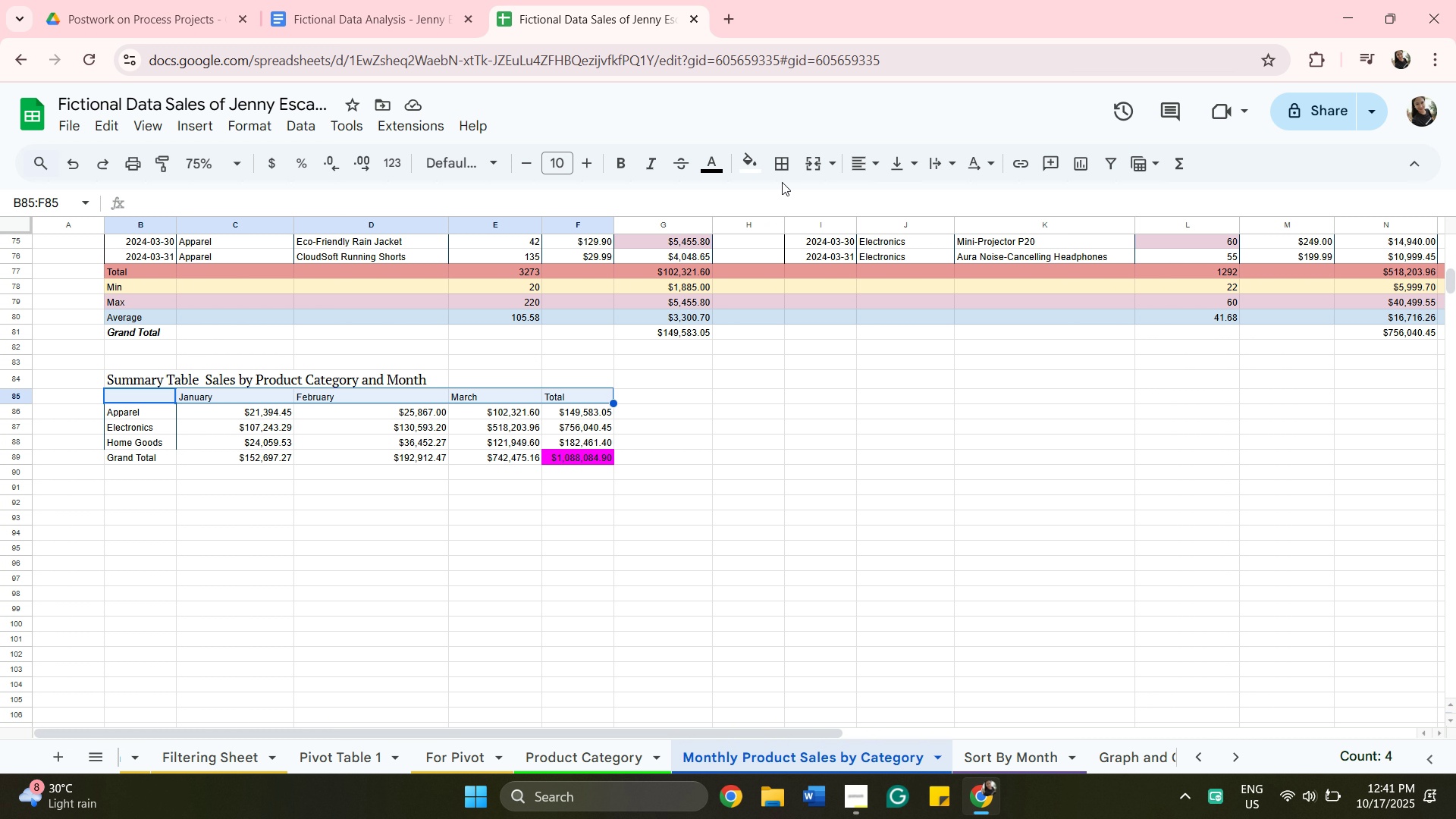 
left_click([752, 171])
 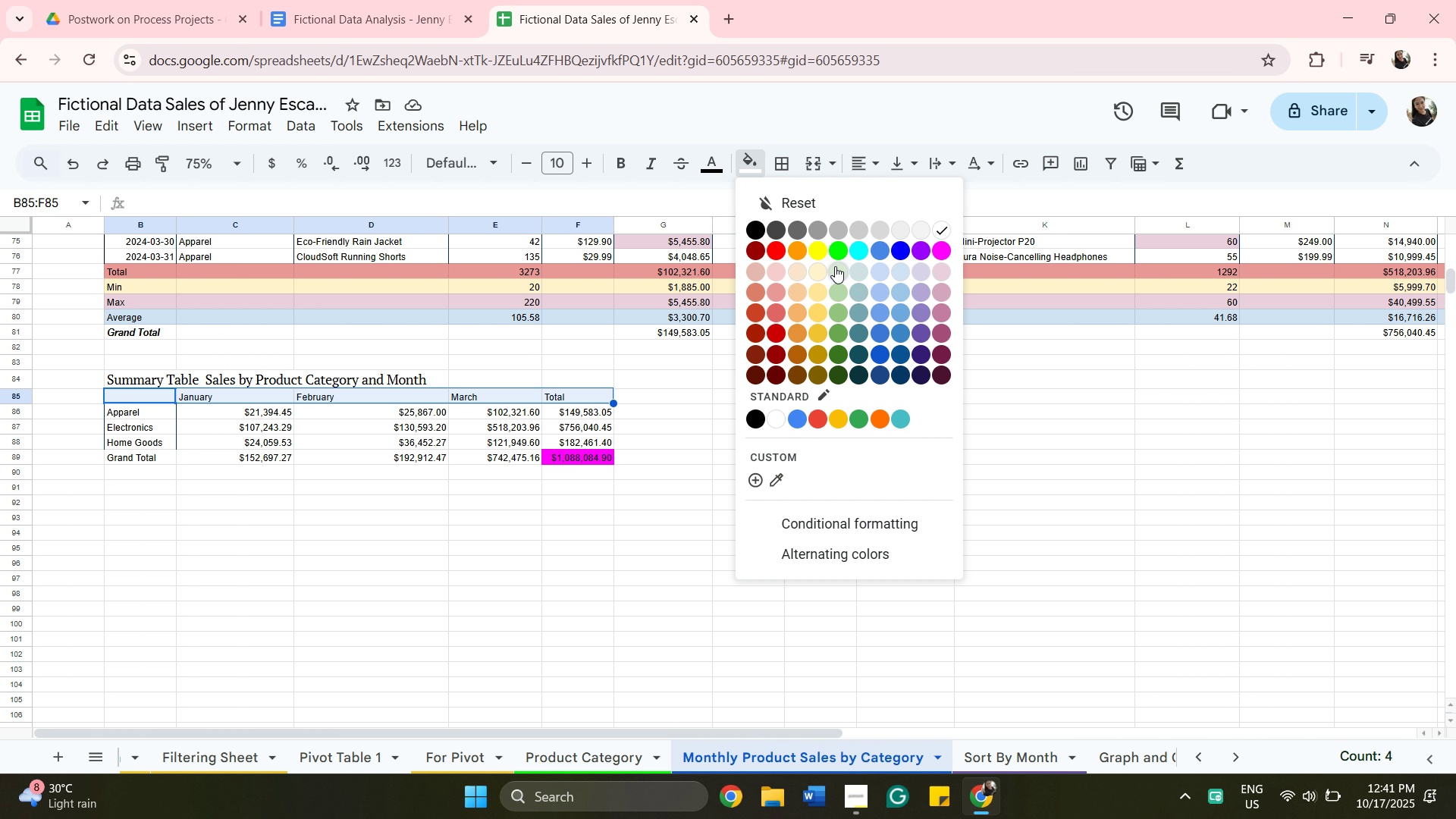 
left_click([835, 266])
 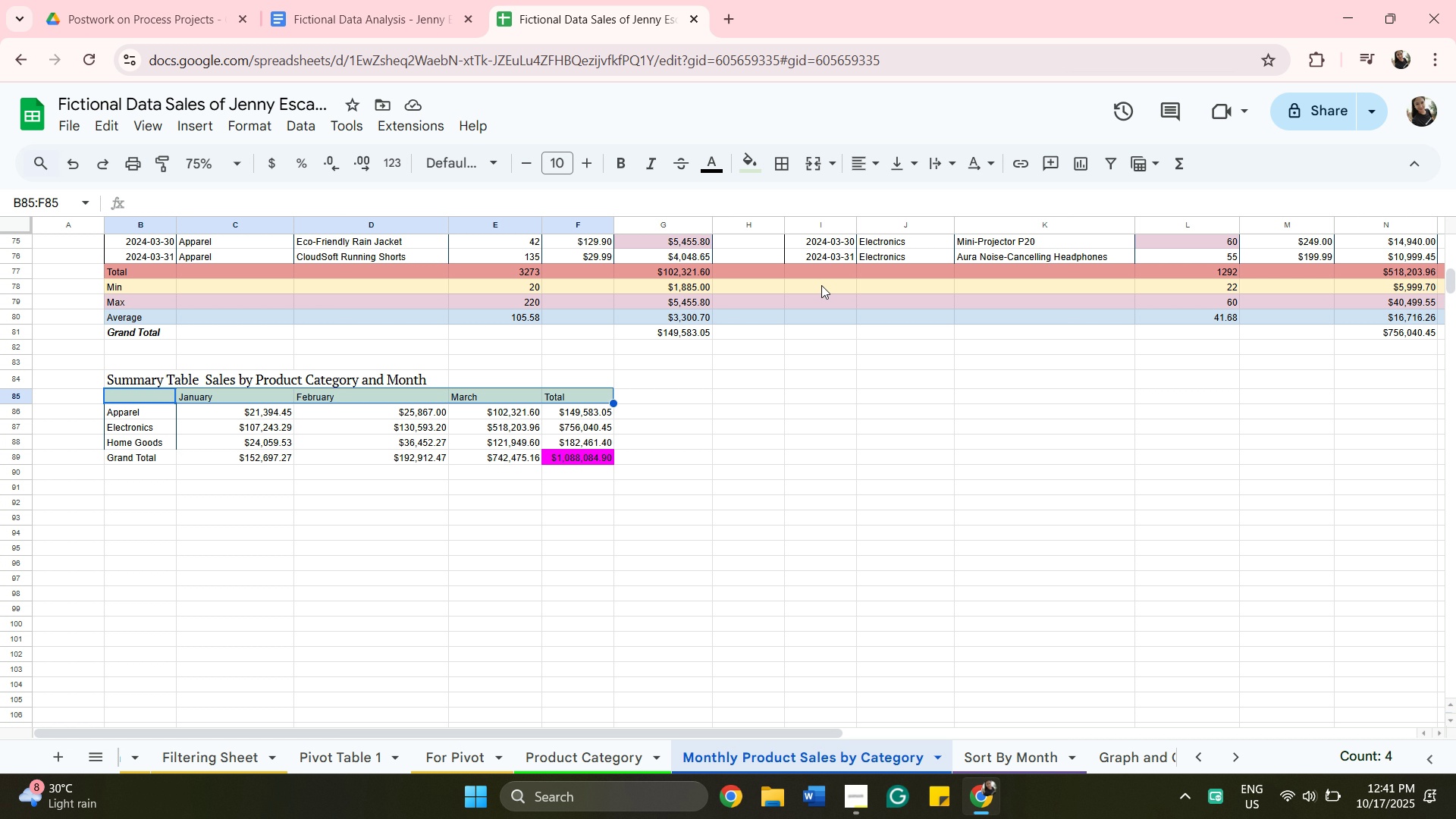 
wait(23.8)
 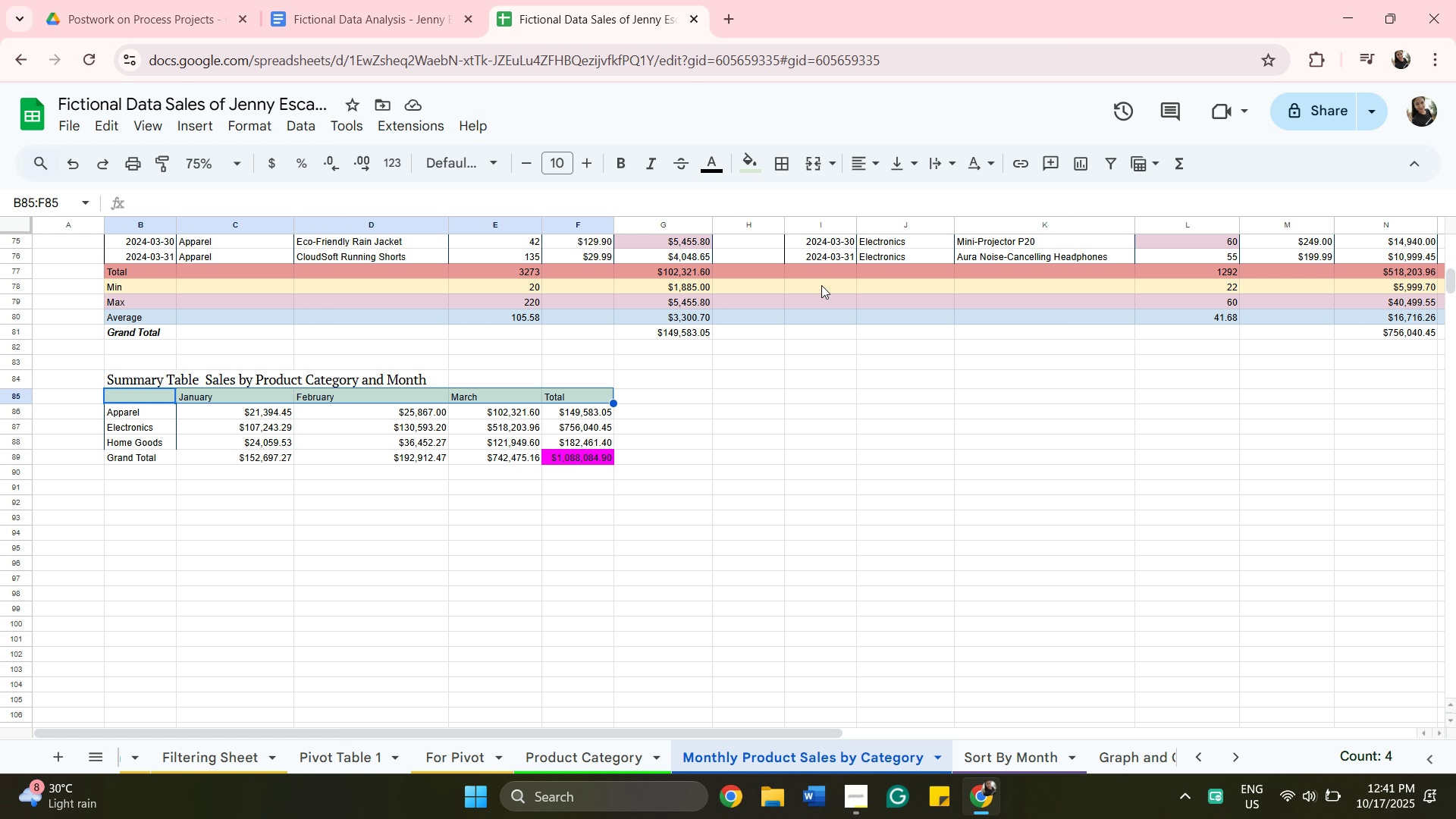 
left_click([124, 458])
 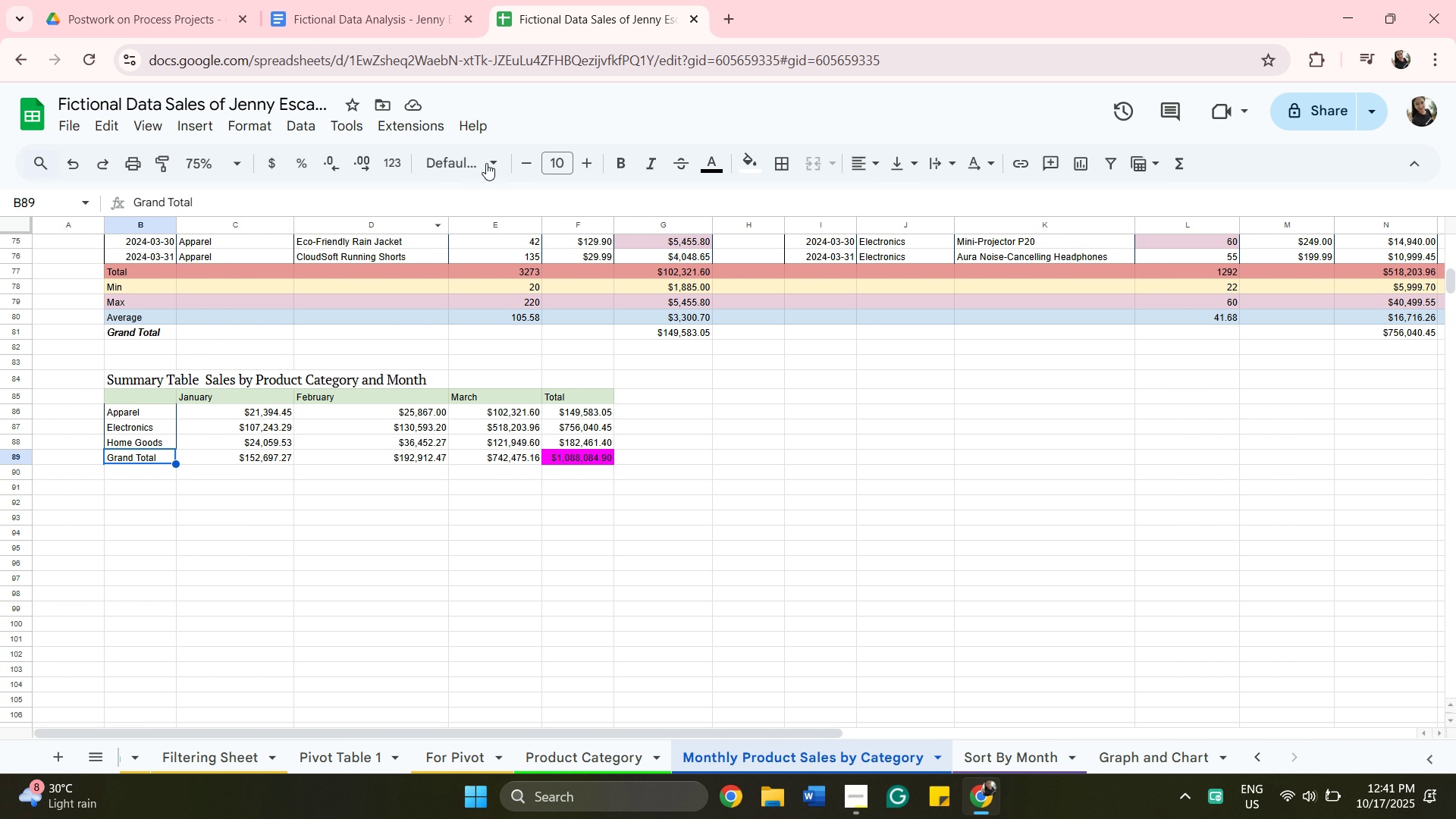 
left_click([629, 172])
 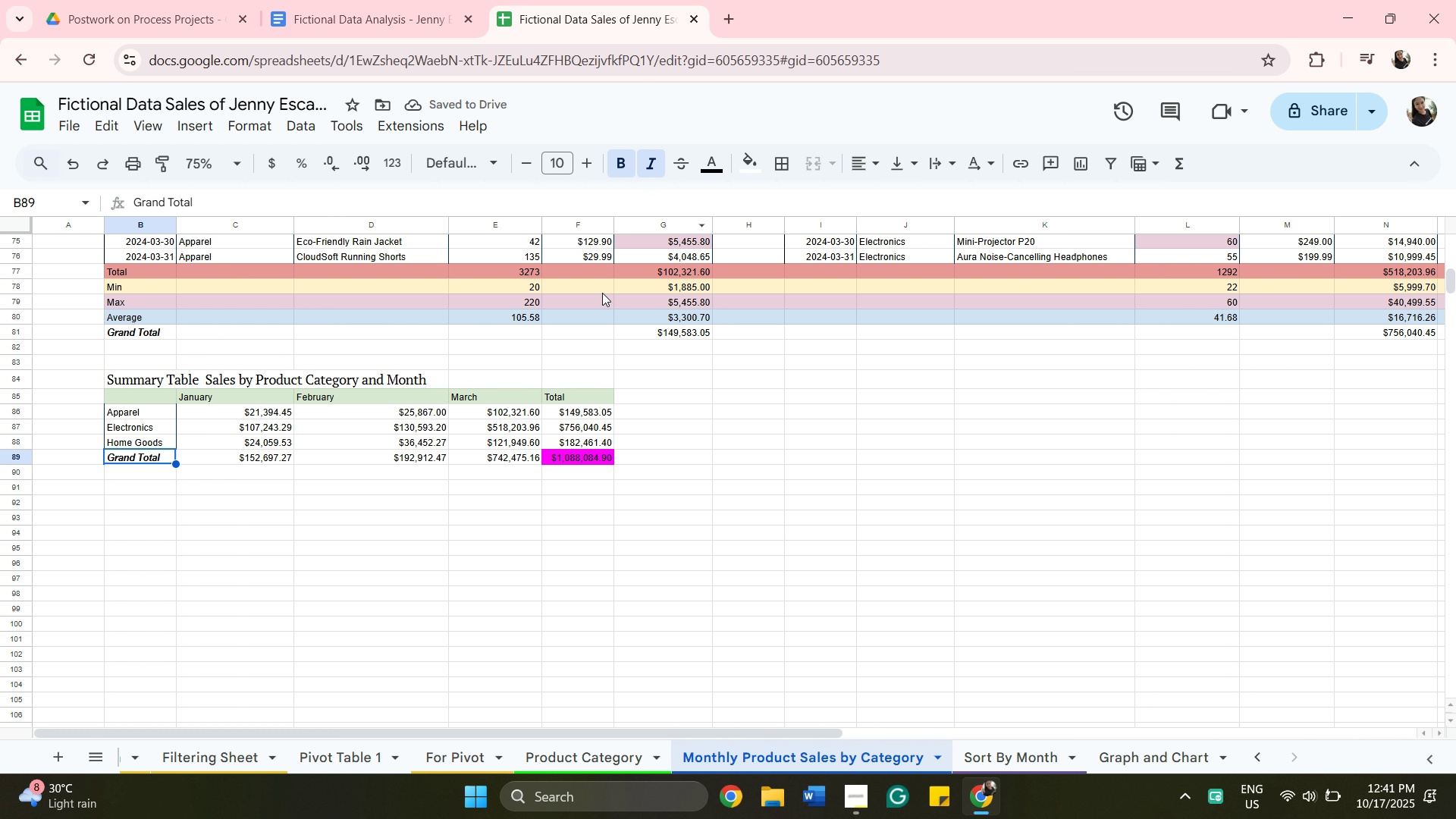 
left_click([153, 334])
 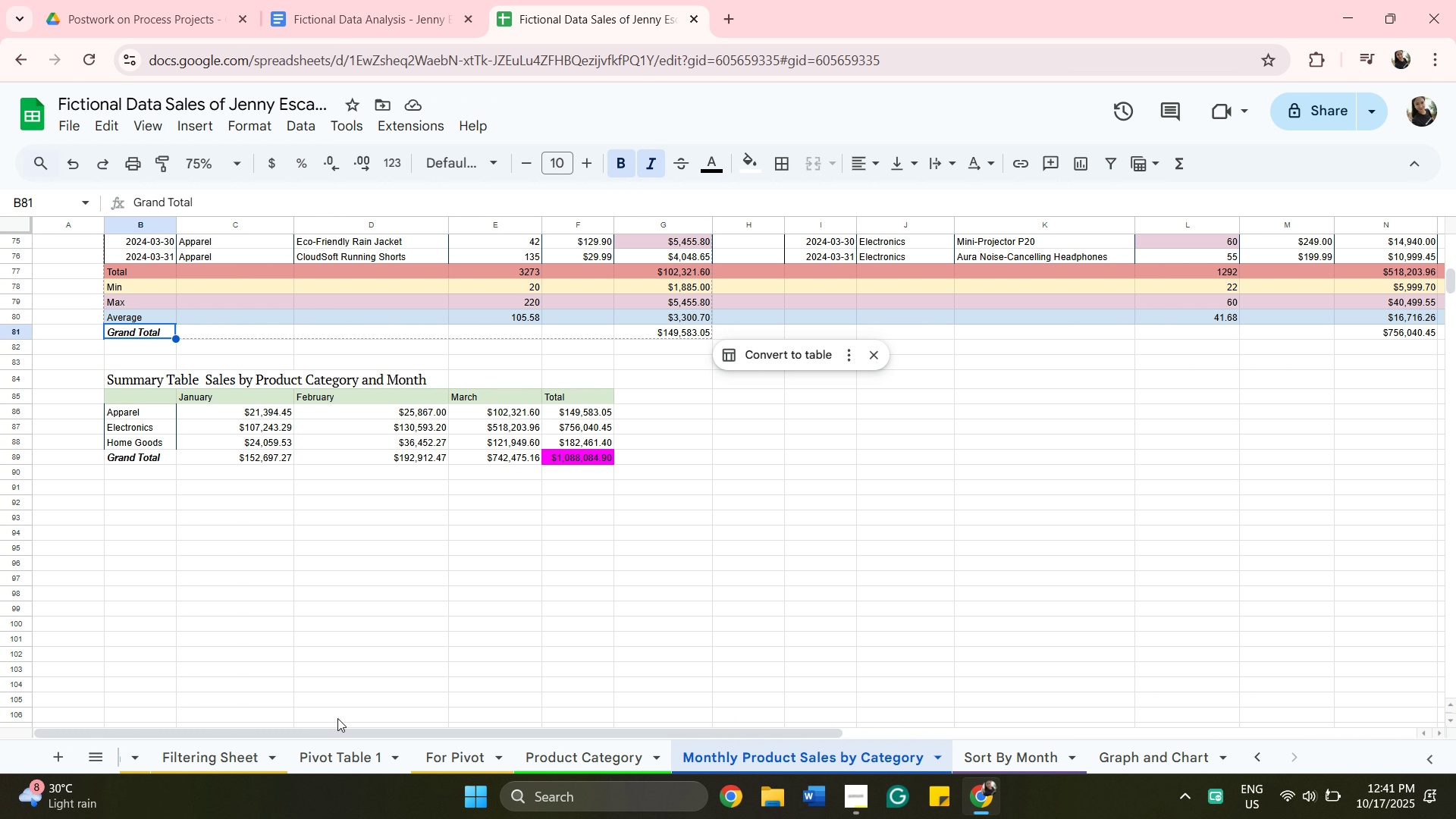 
left_click_drag(start_coordinate=[340, 734], to_coordinate=[893, 670])
 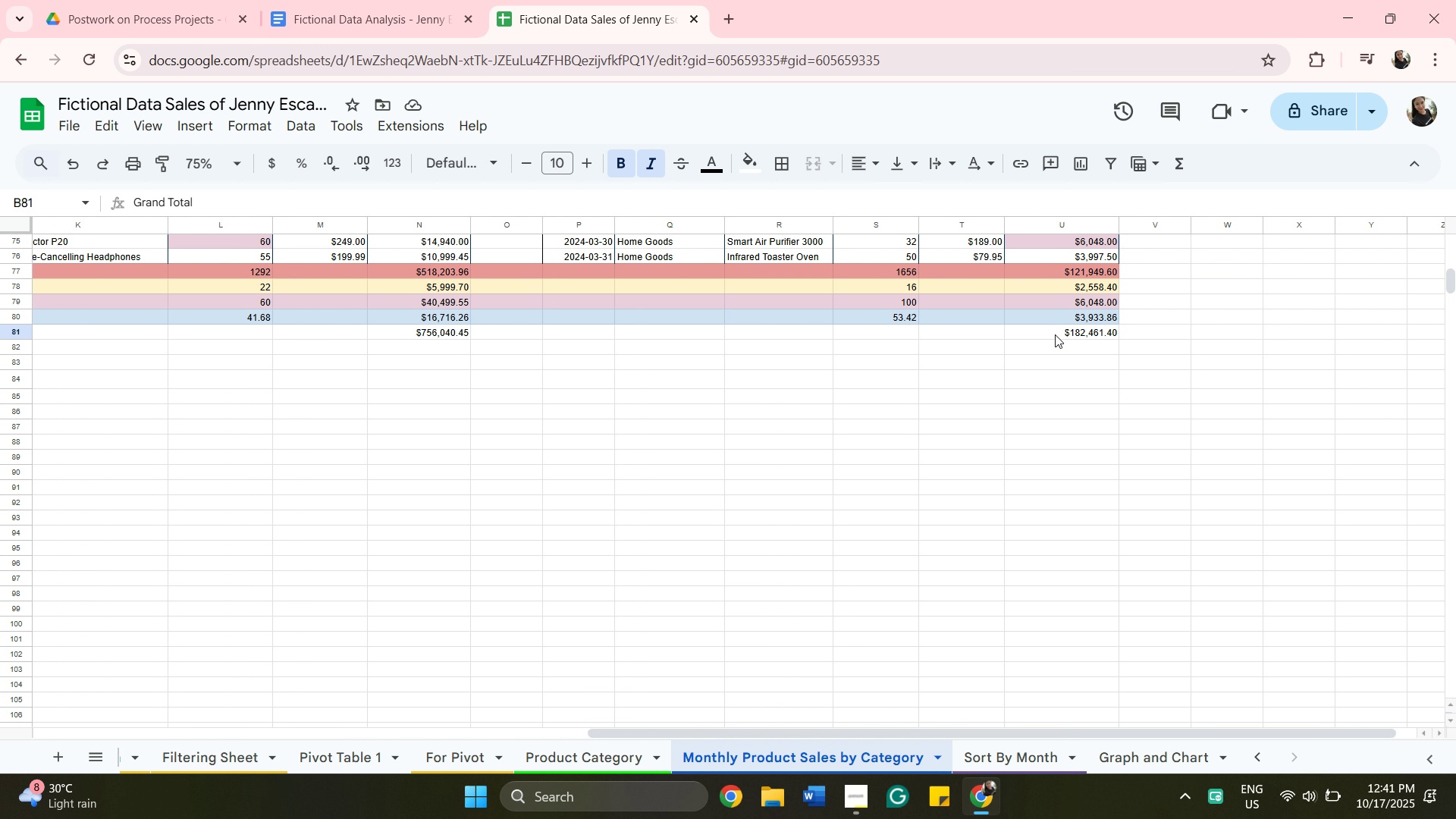 
hold_key(key=ShiftLeft, duration=0.4)
left_click([1056, 333])
 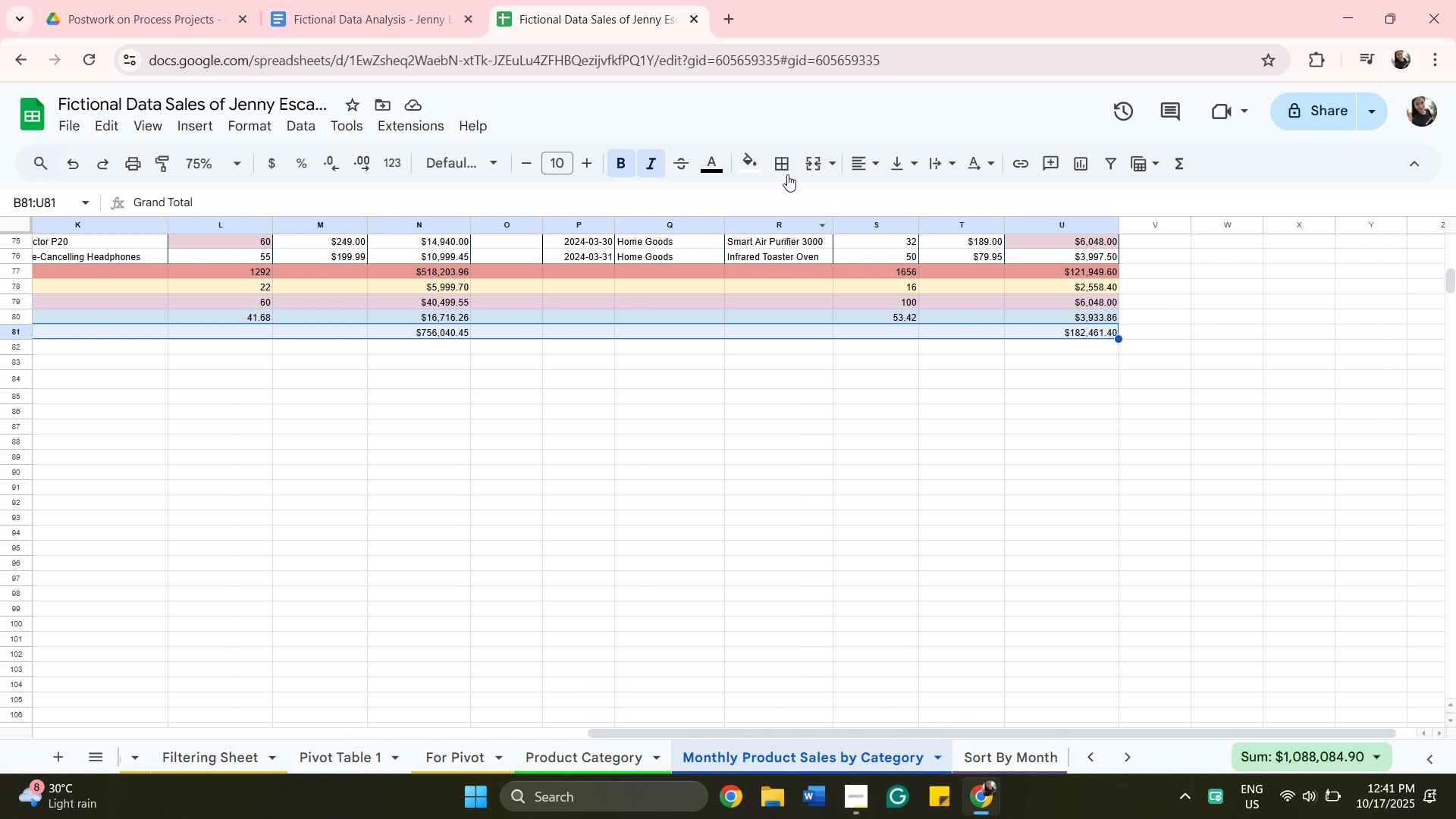 
mouse_move([765, 164])
 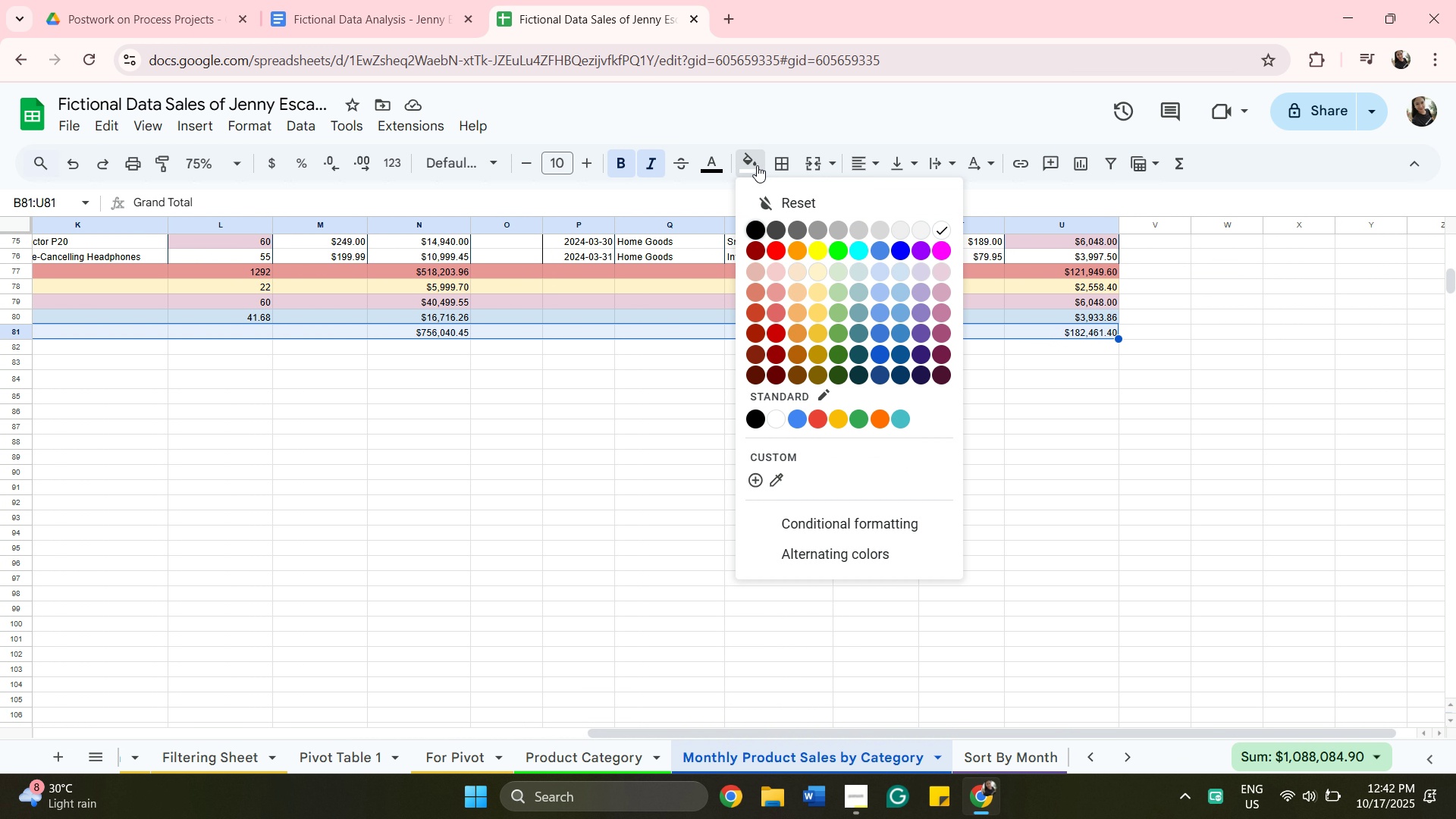 
left_click([757, 165])
 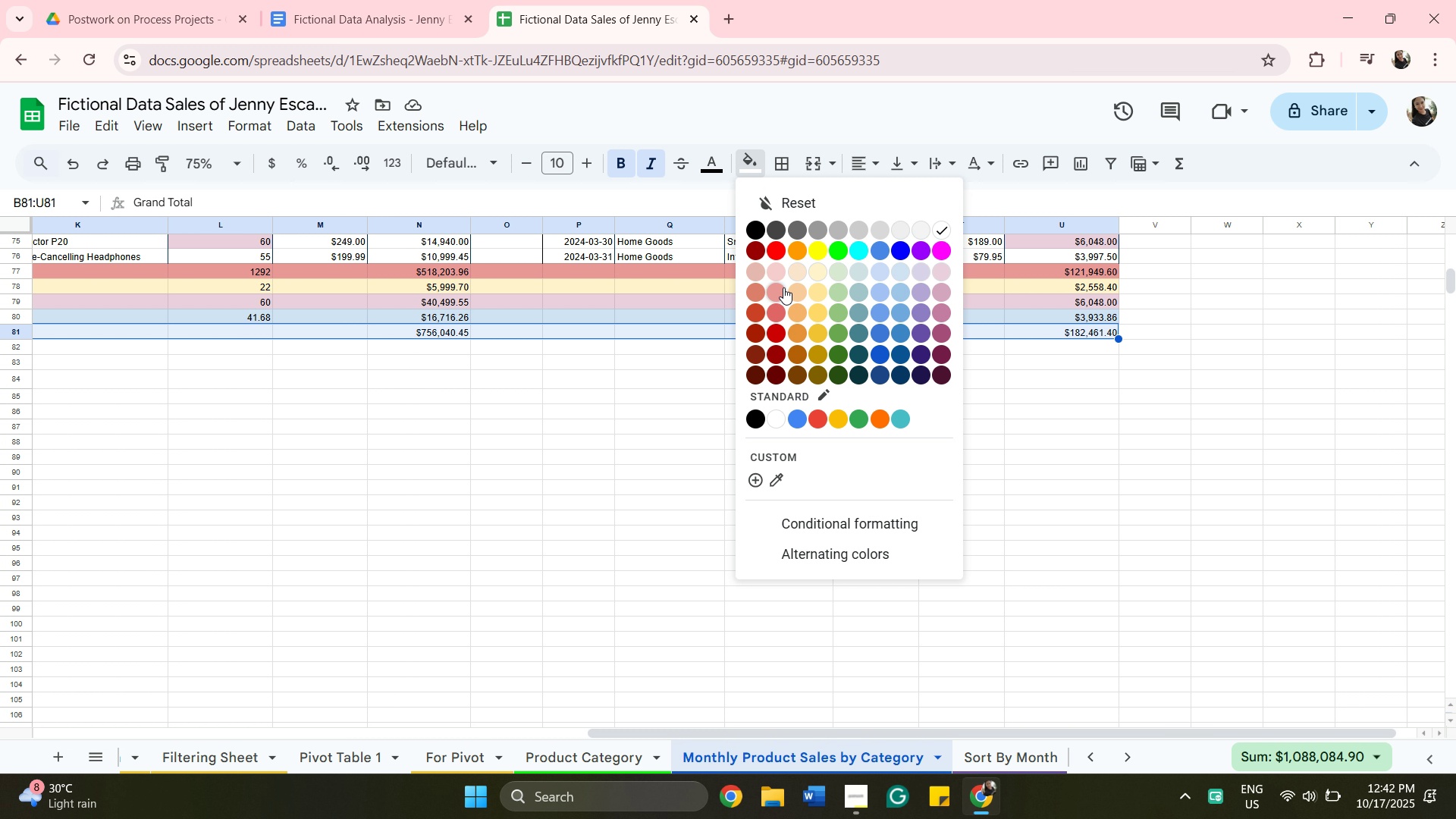 
wait(5.88)
 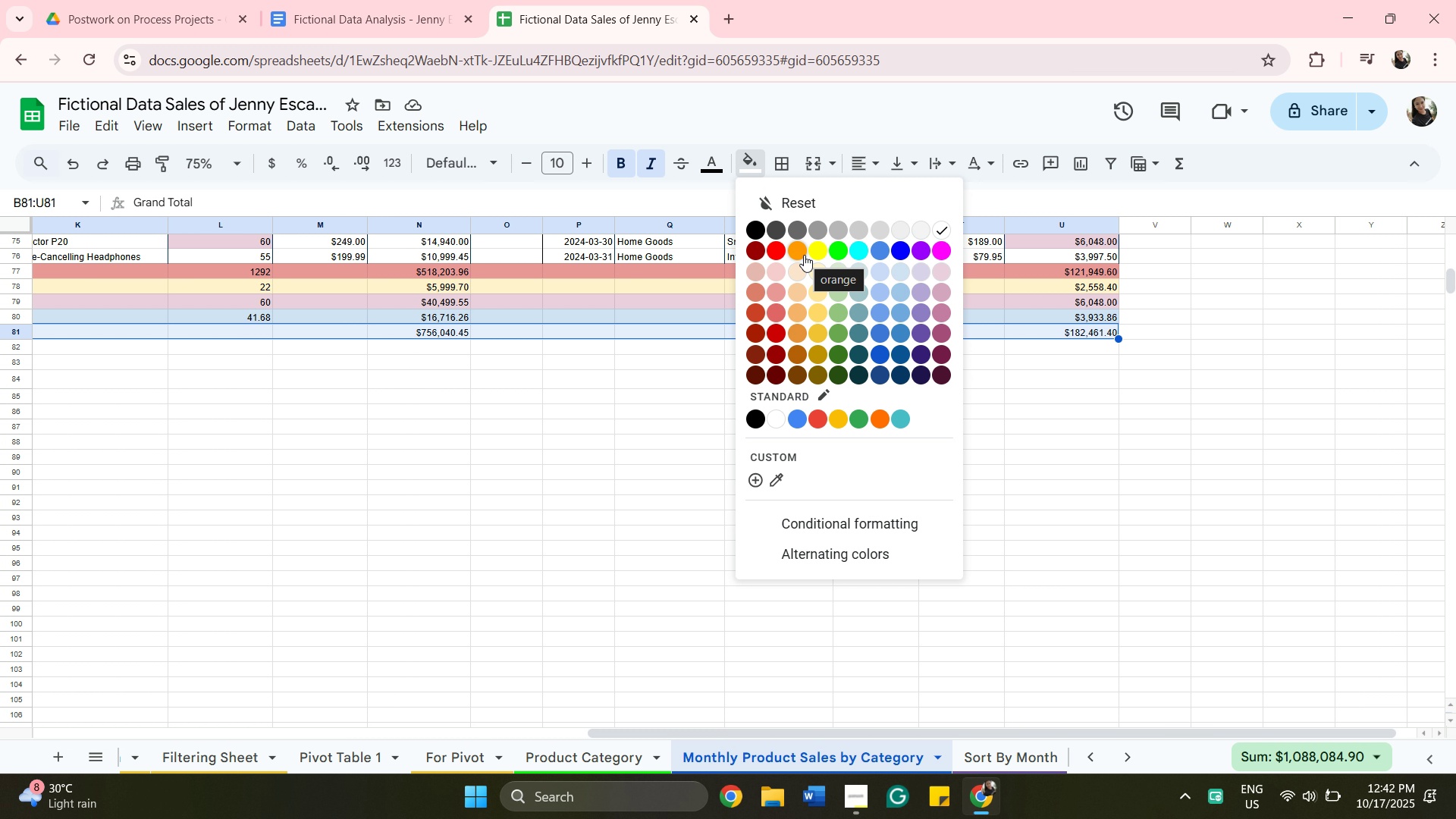 
left_click([777, 253])
 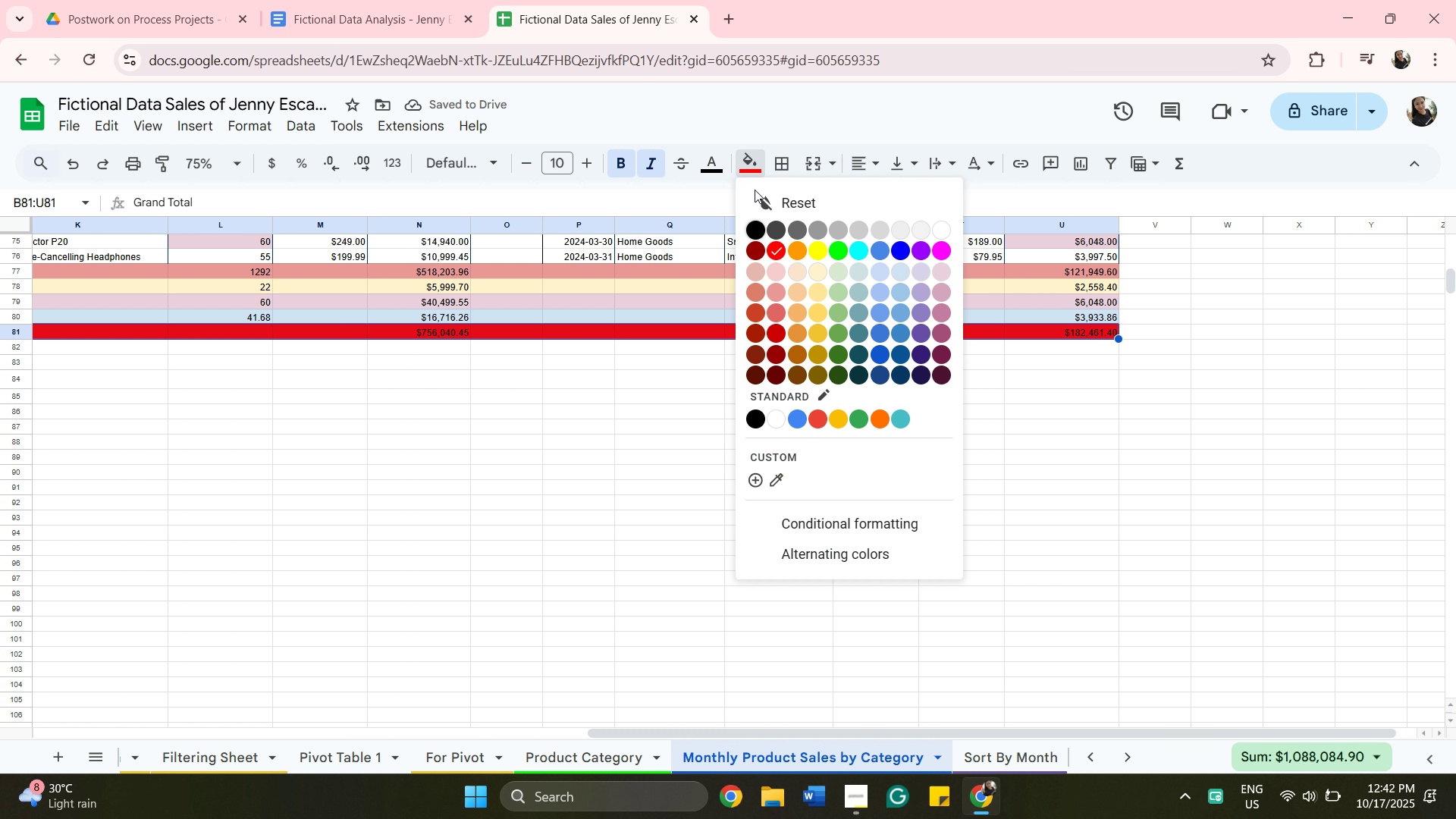 
left_click([778, 284])
 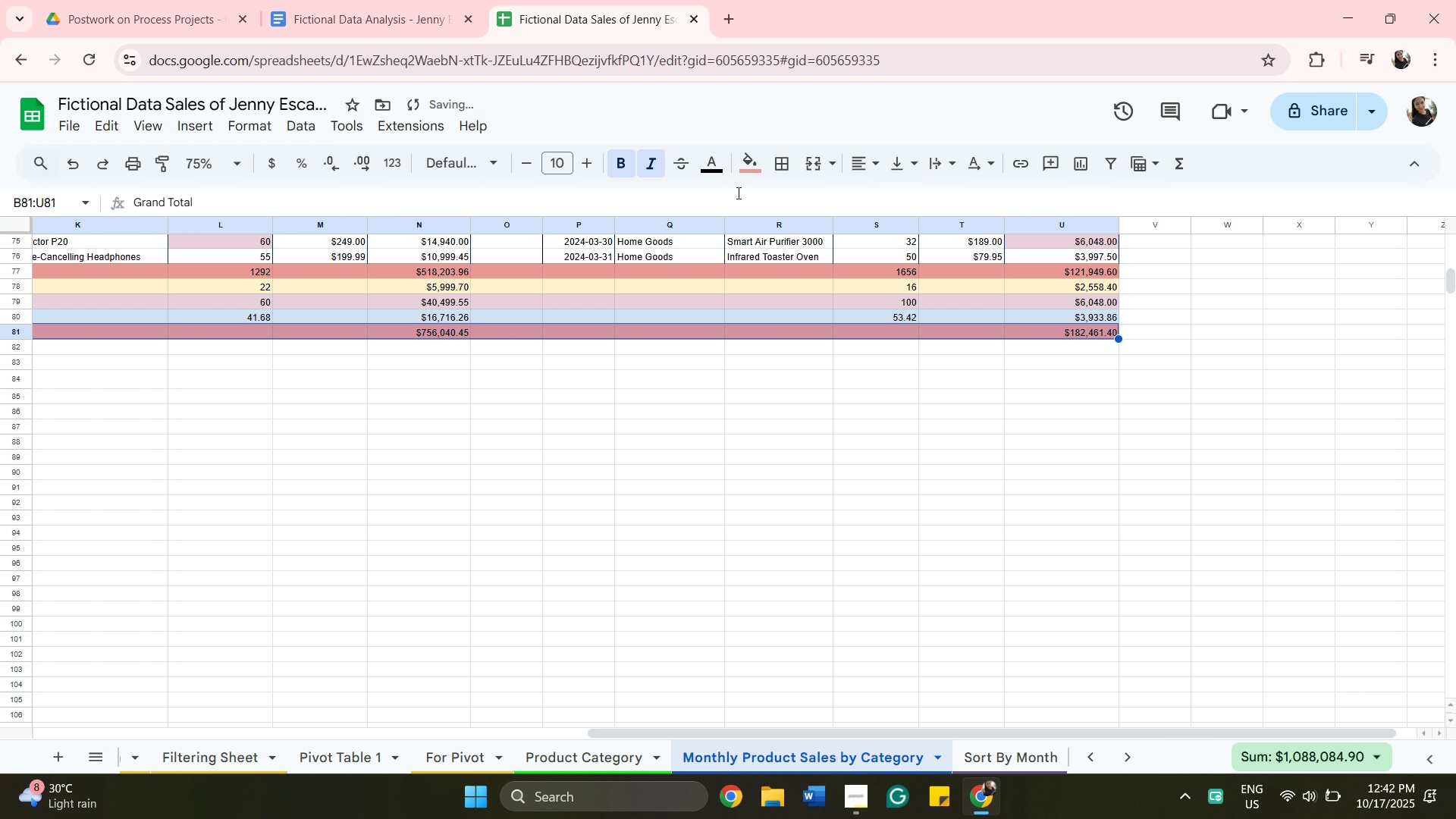 
left_click([749, 174])
 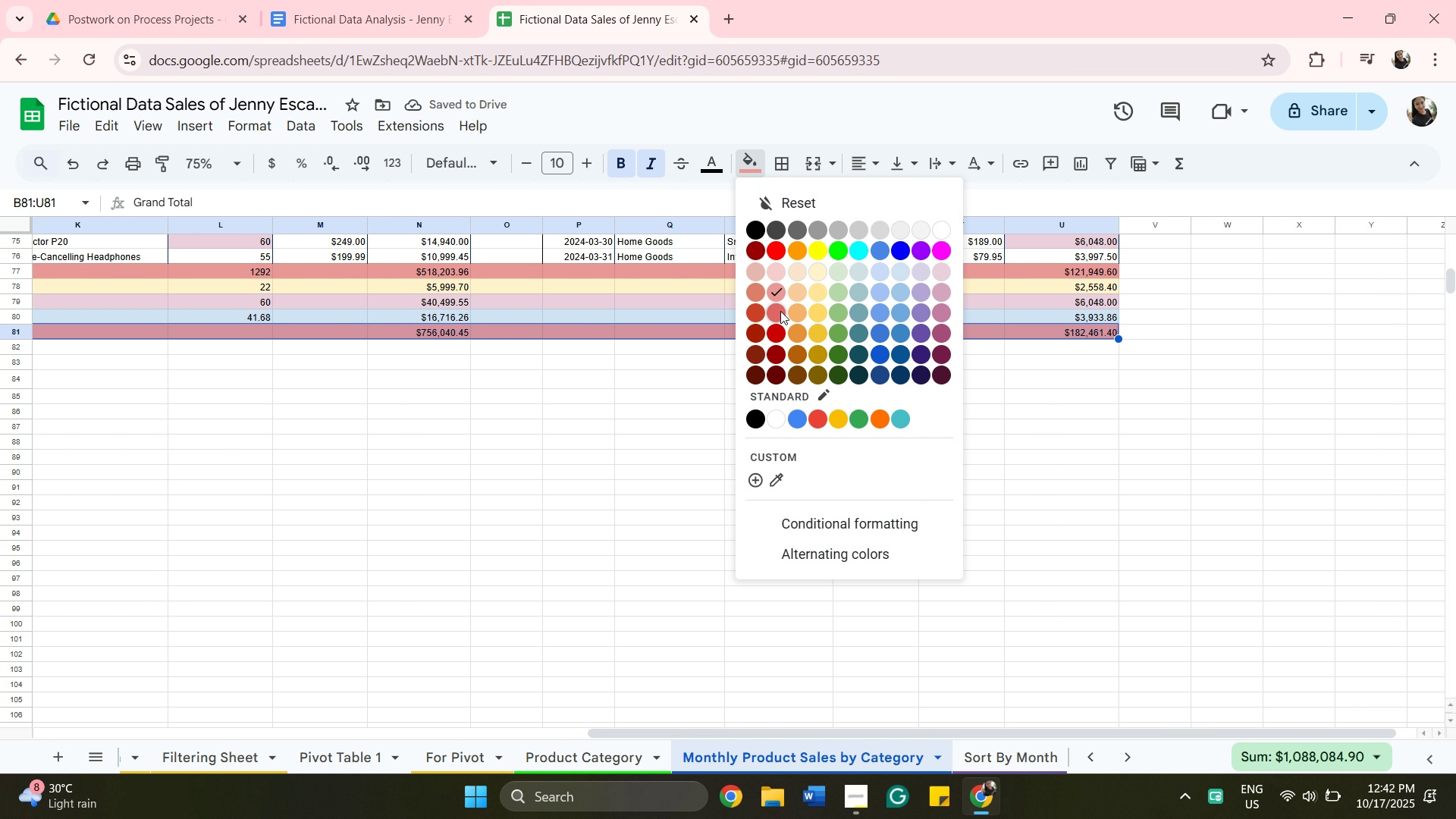 
left_click([780, 311])
 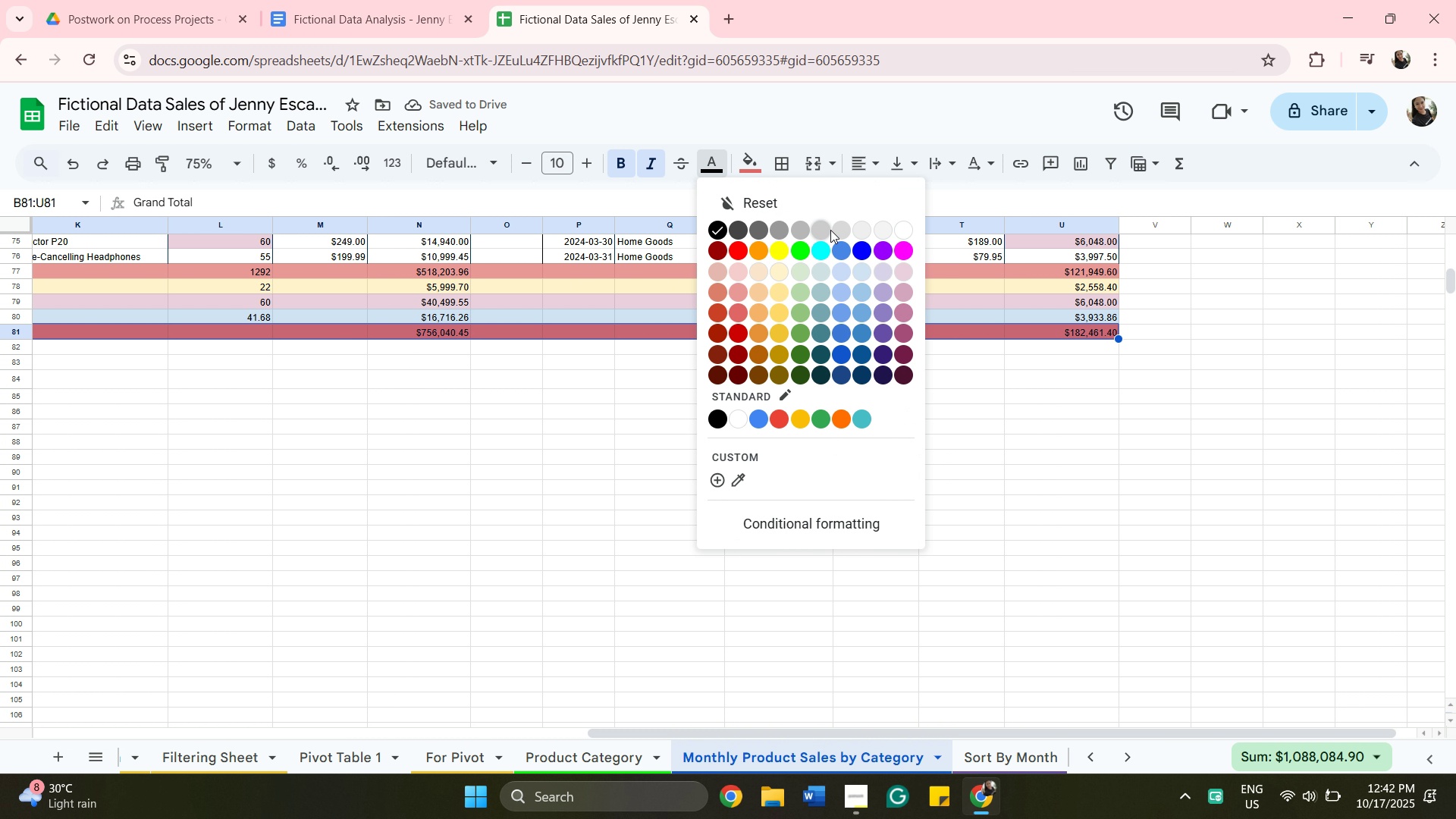 
wait(6.27)
 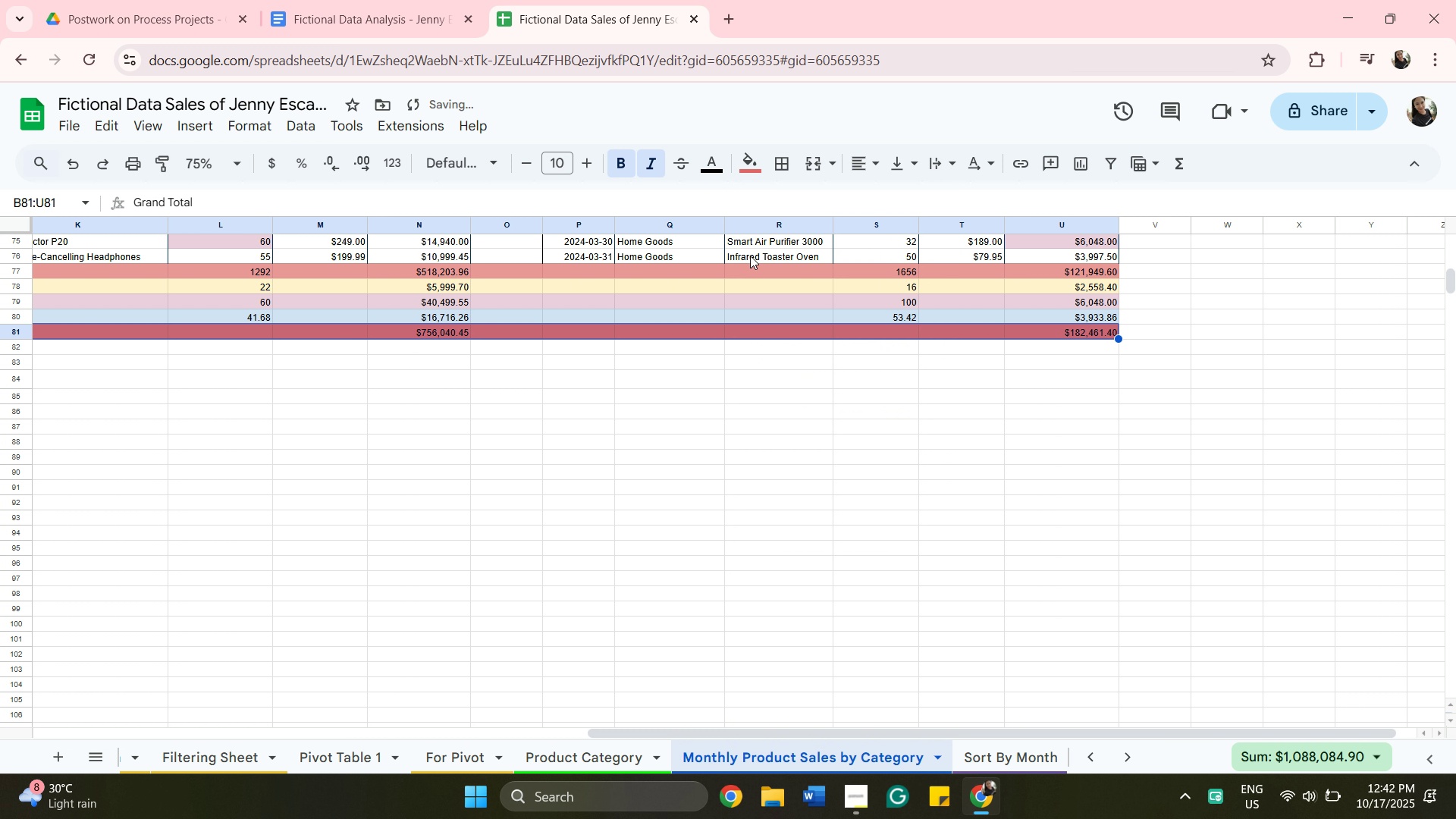 
left_click([900, 233])
 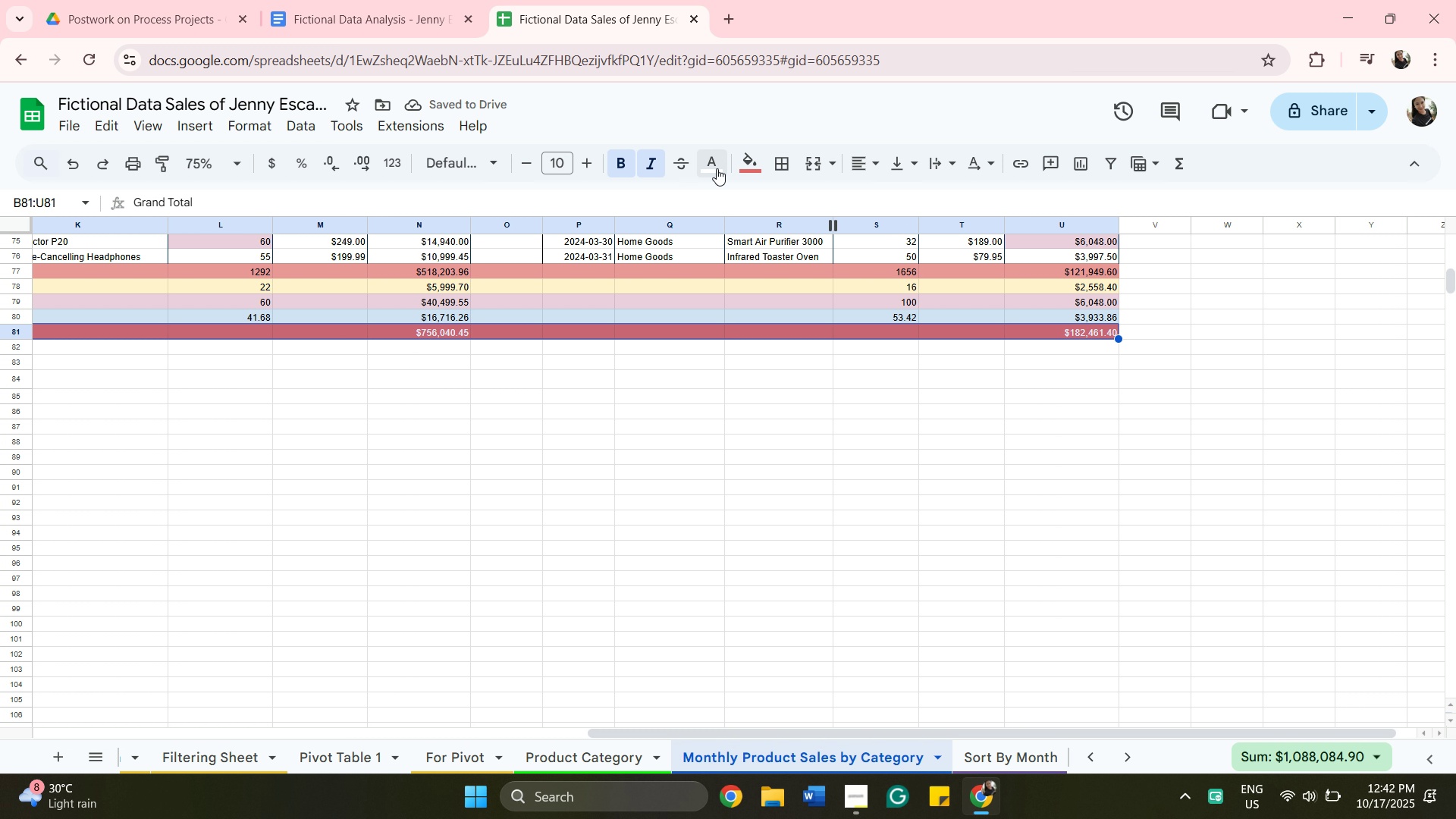 
left_click([752, 165])
 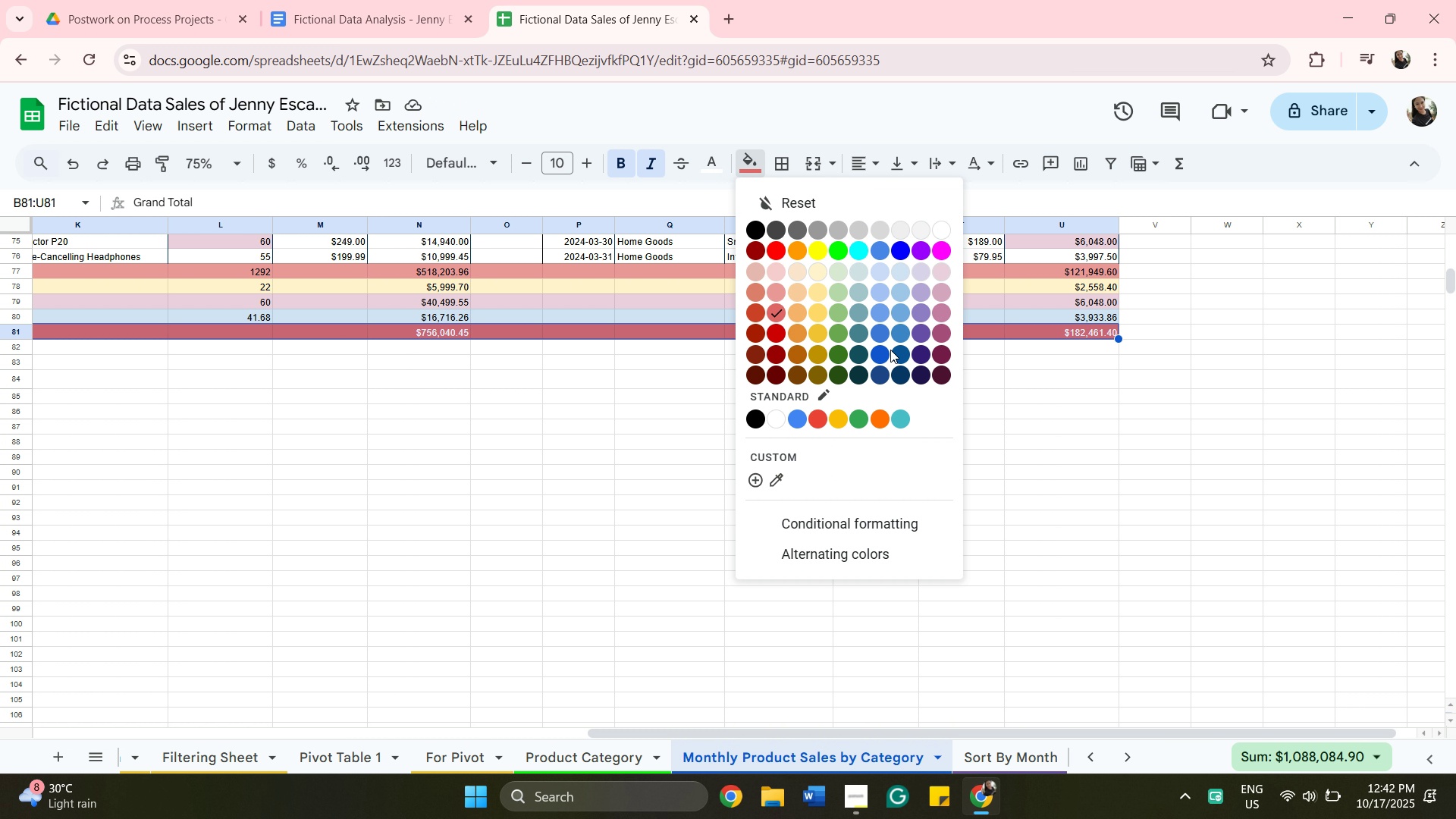 
left_click([883, 354])
 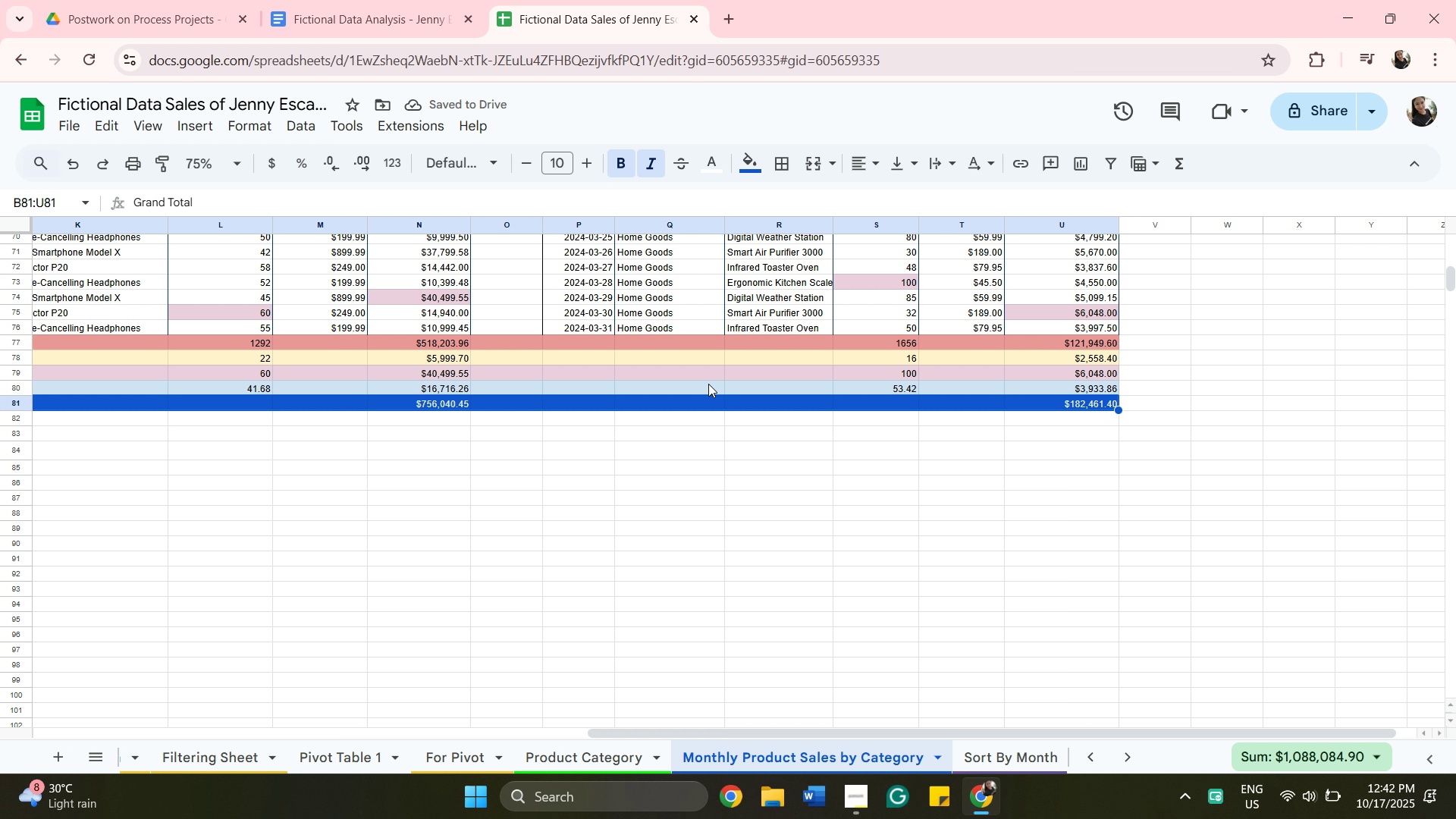 
scroll: coordinate [708, 384], scroll_direction: up, amount: 2.0
 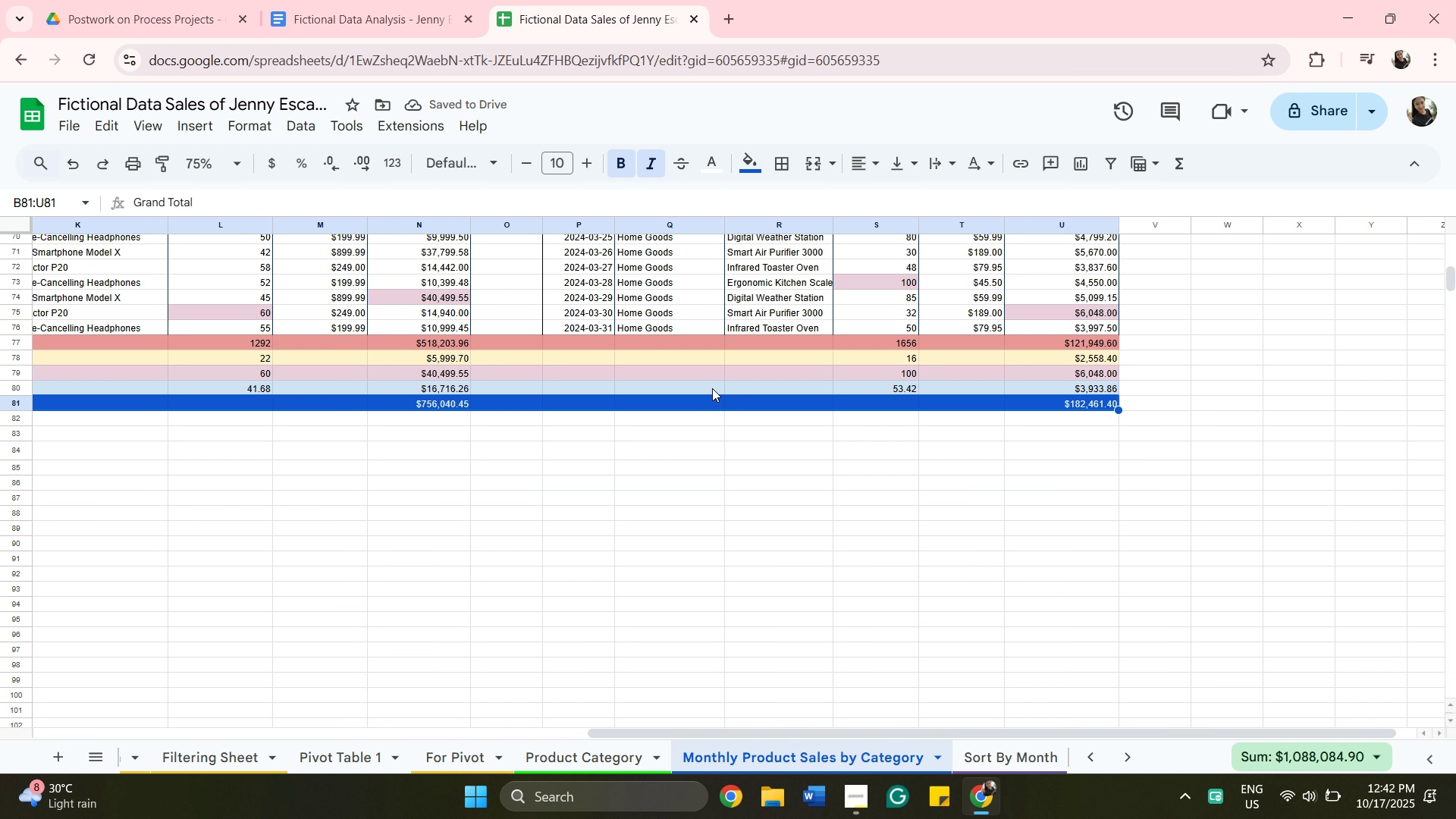 
scroll: coordinate [718, 418], scroll_direction: none, amount: 0.0
 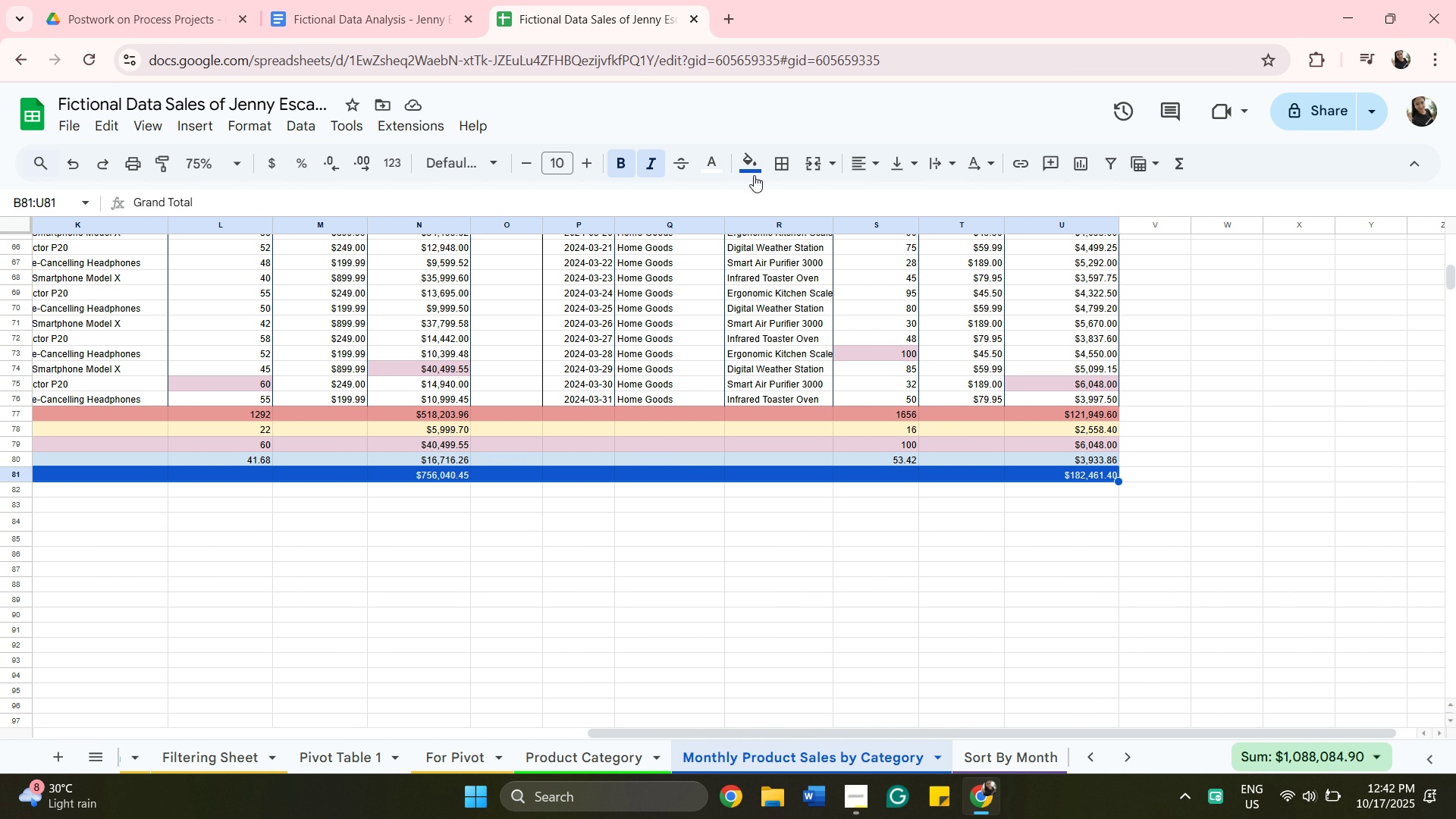 
left_click([753, 174])
 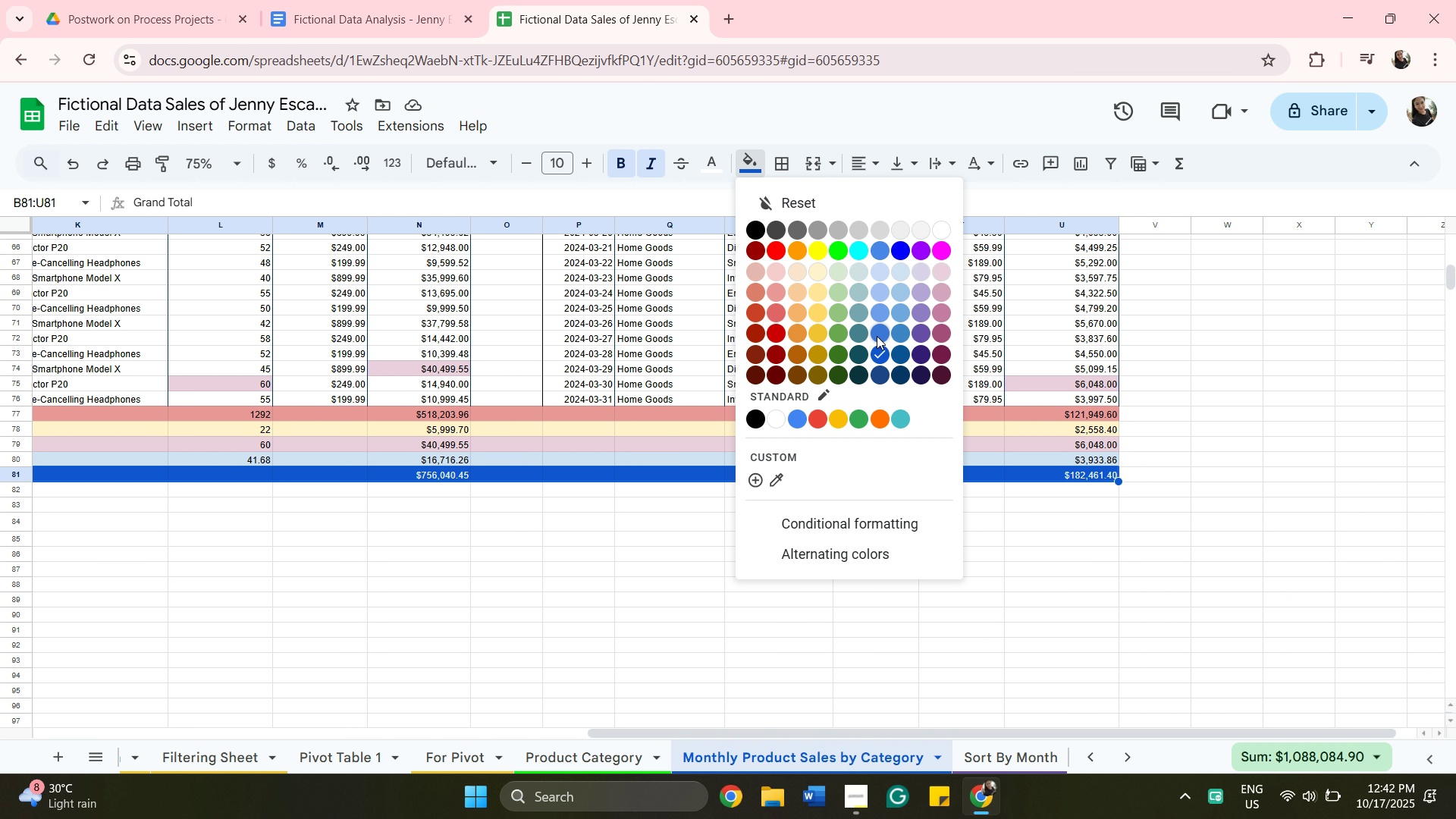 
left_click([877, 336])
 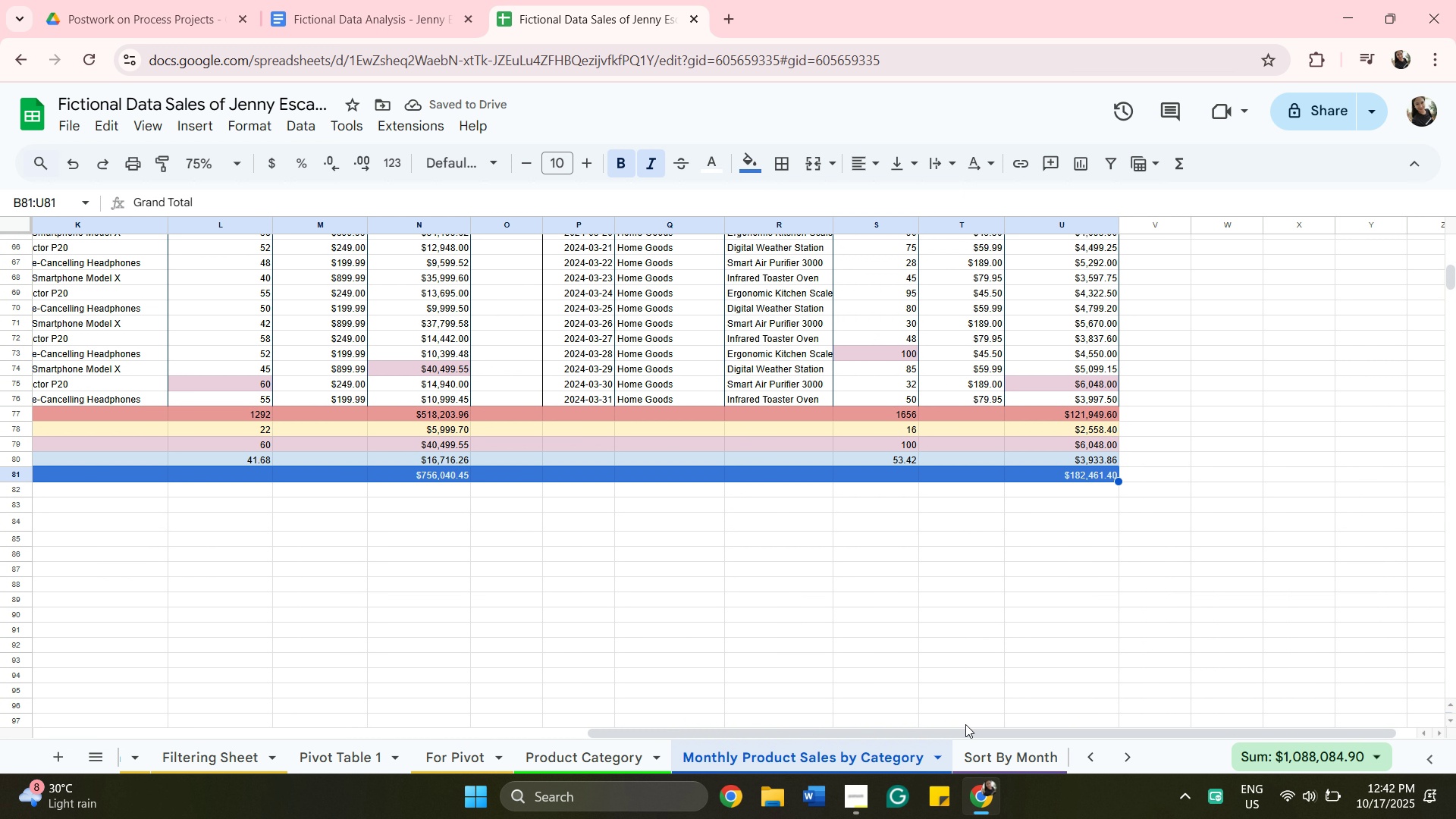 
left_click_drag(start_coordinate=[972, 731], to_coordinate=[469, 636])
 